 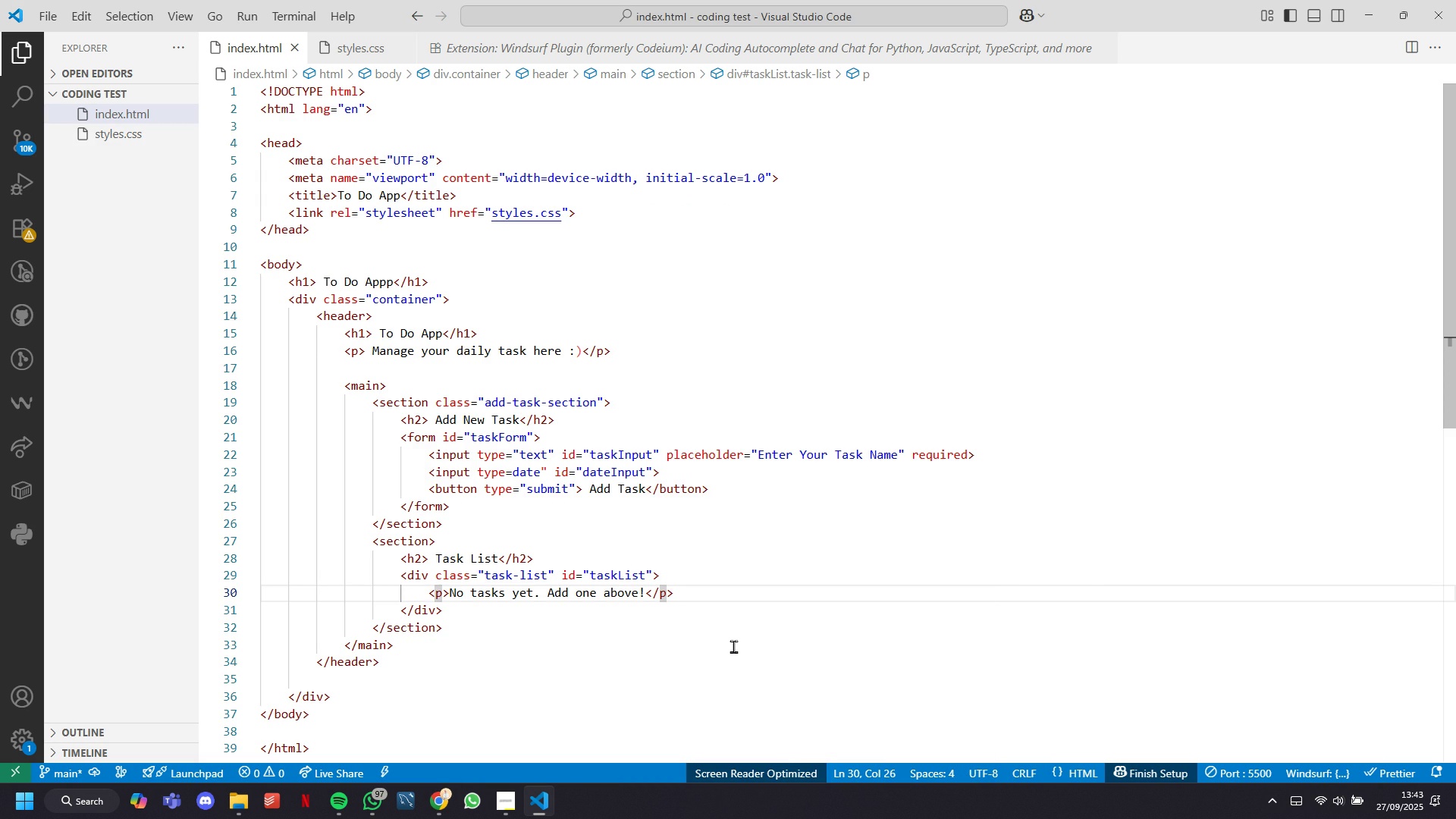 
left_click([114, 93])
 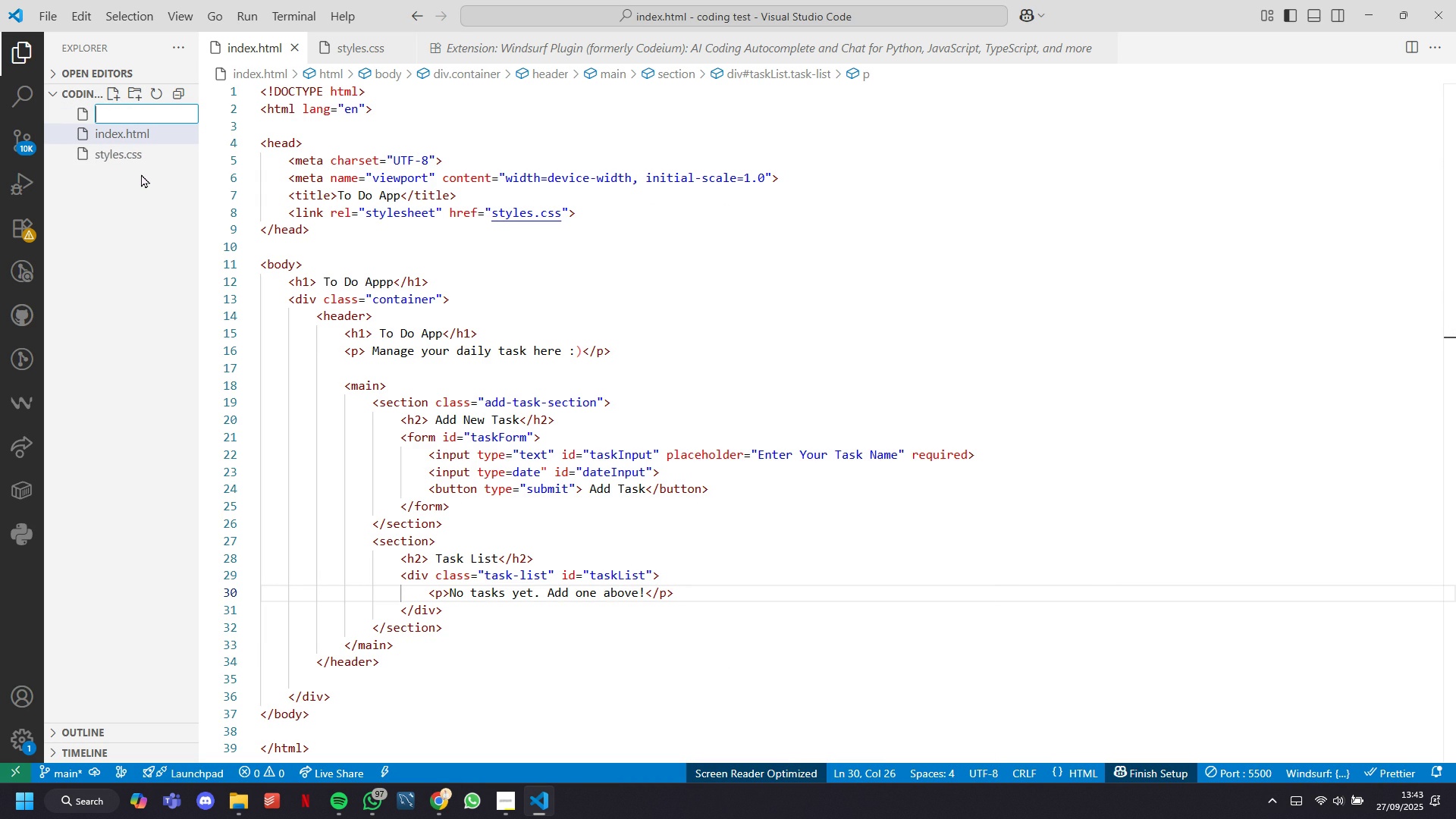 
type(script.js)
 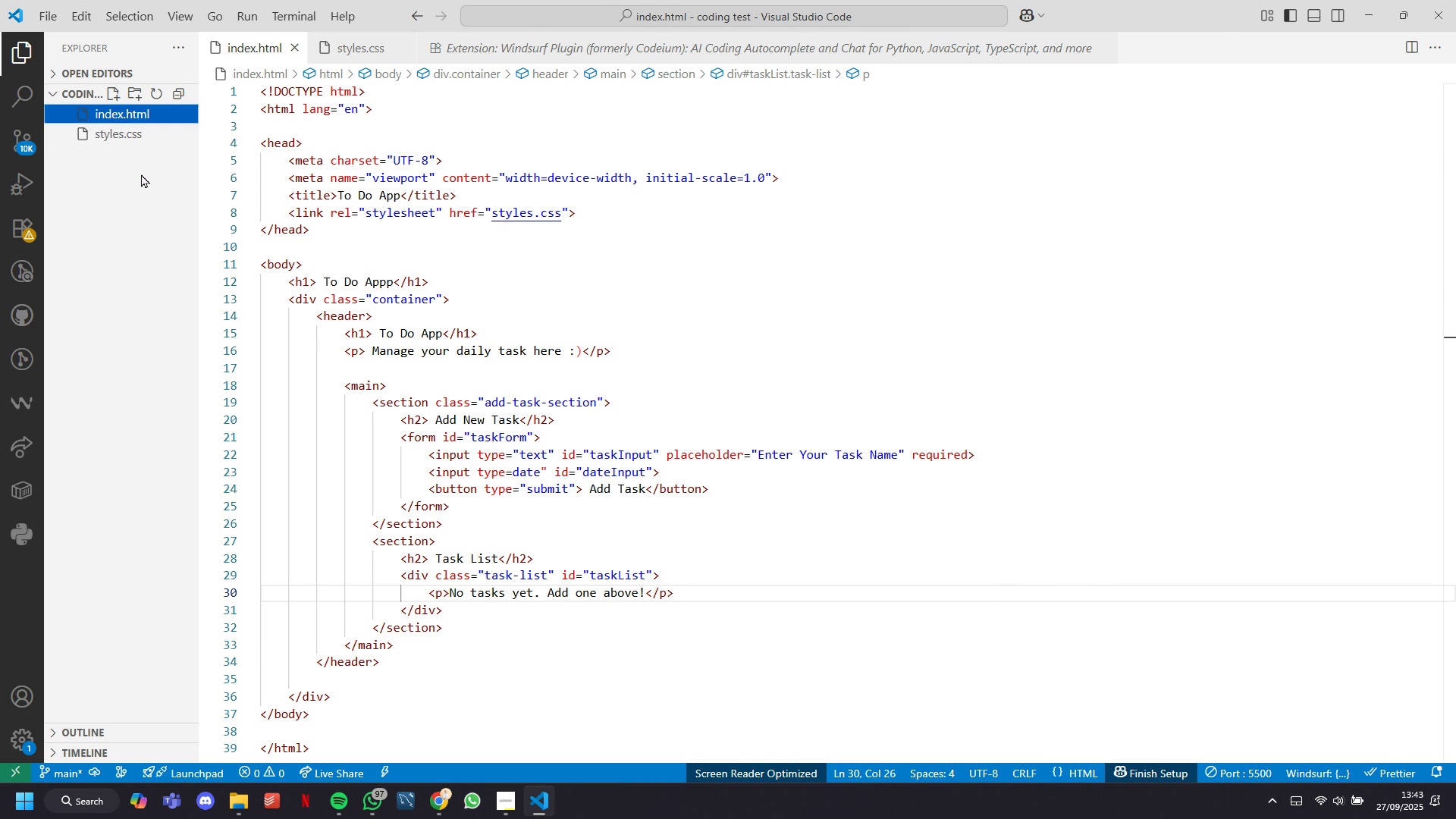 
key(Enter)
 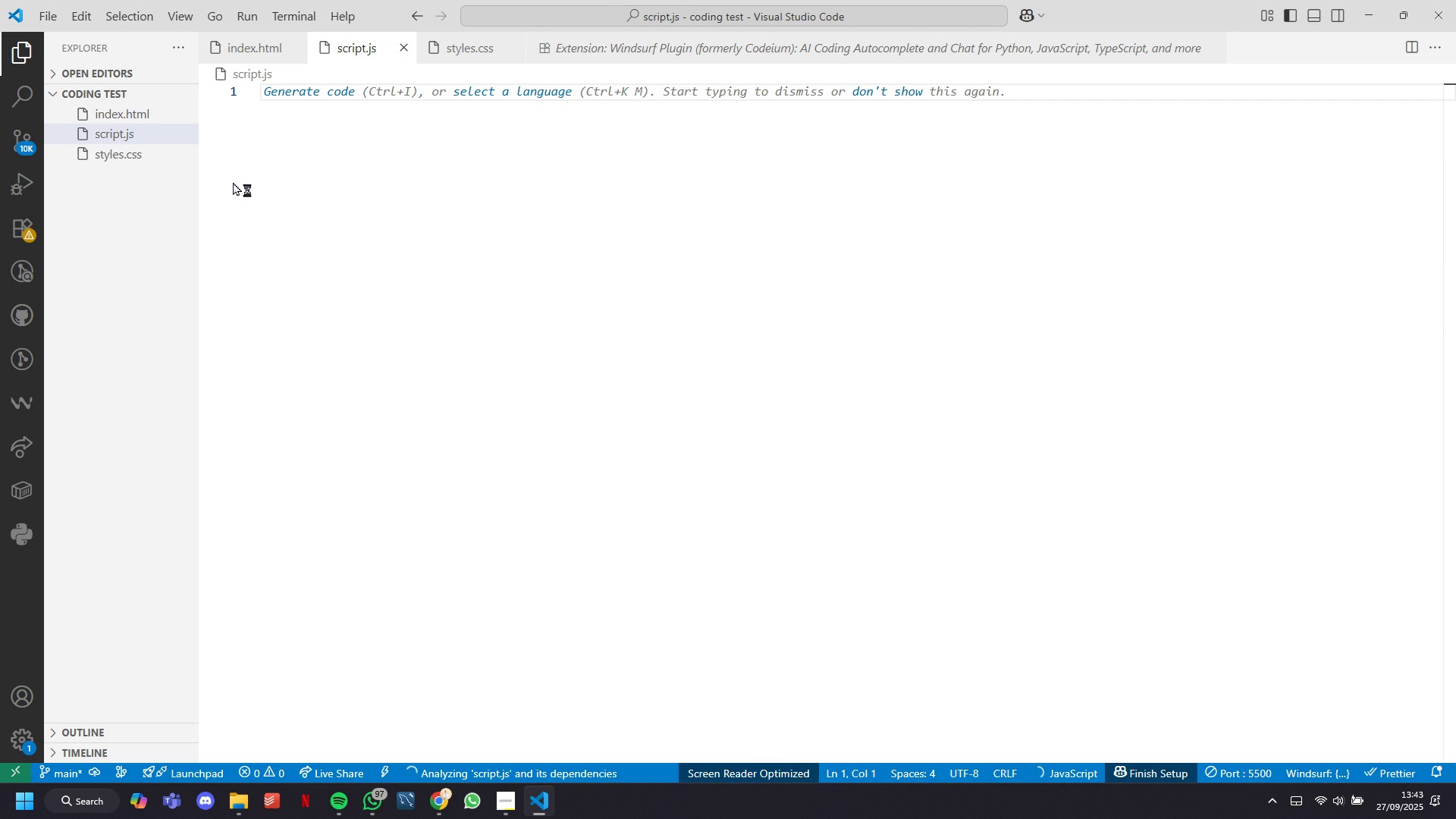 
type(??)
key(Backspace)
key(Backspace)
type(// wait por )
key(Backspace)
key(Backspace)
key(Backspace)
key(Backspace)
type(for page ot lad)
 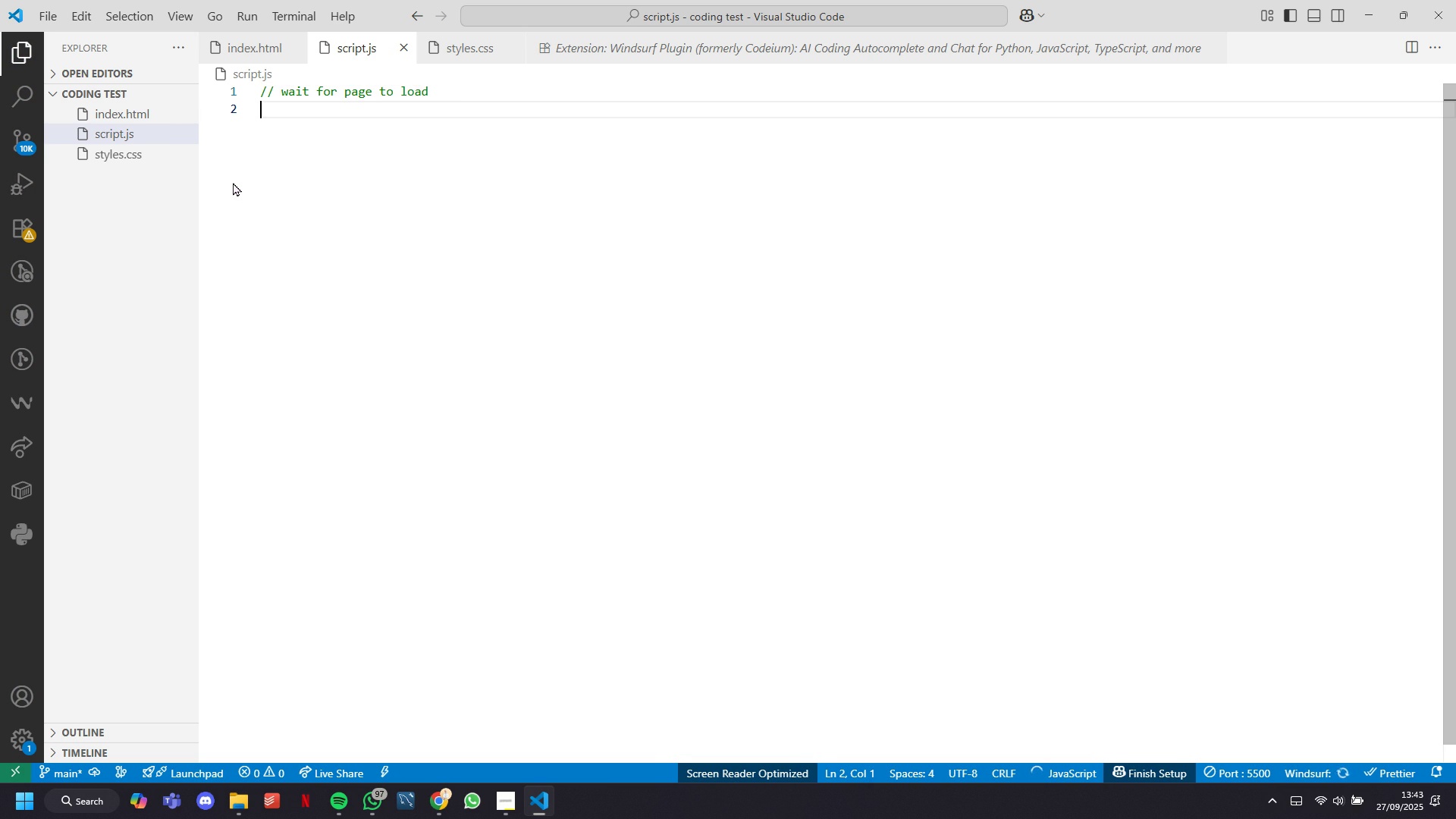 
hold_key(key=O, duration=2.21)
 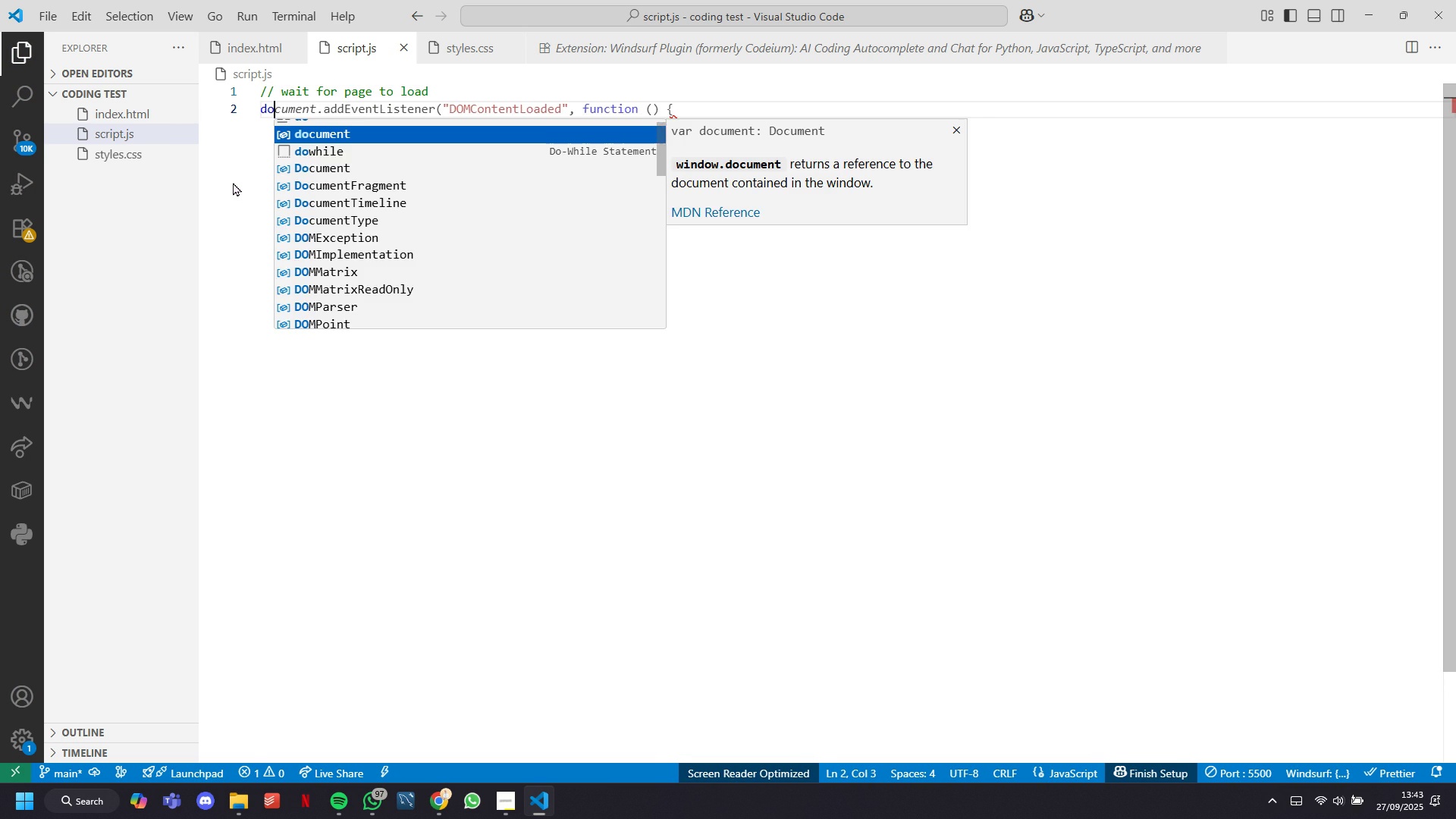 
key(Enter)
 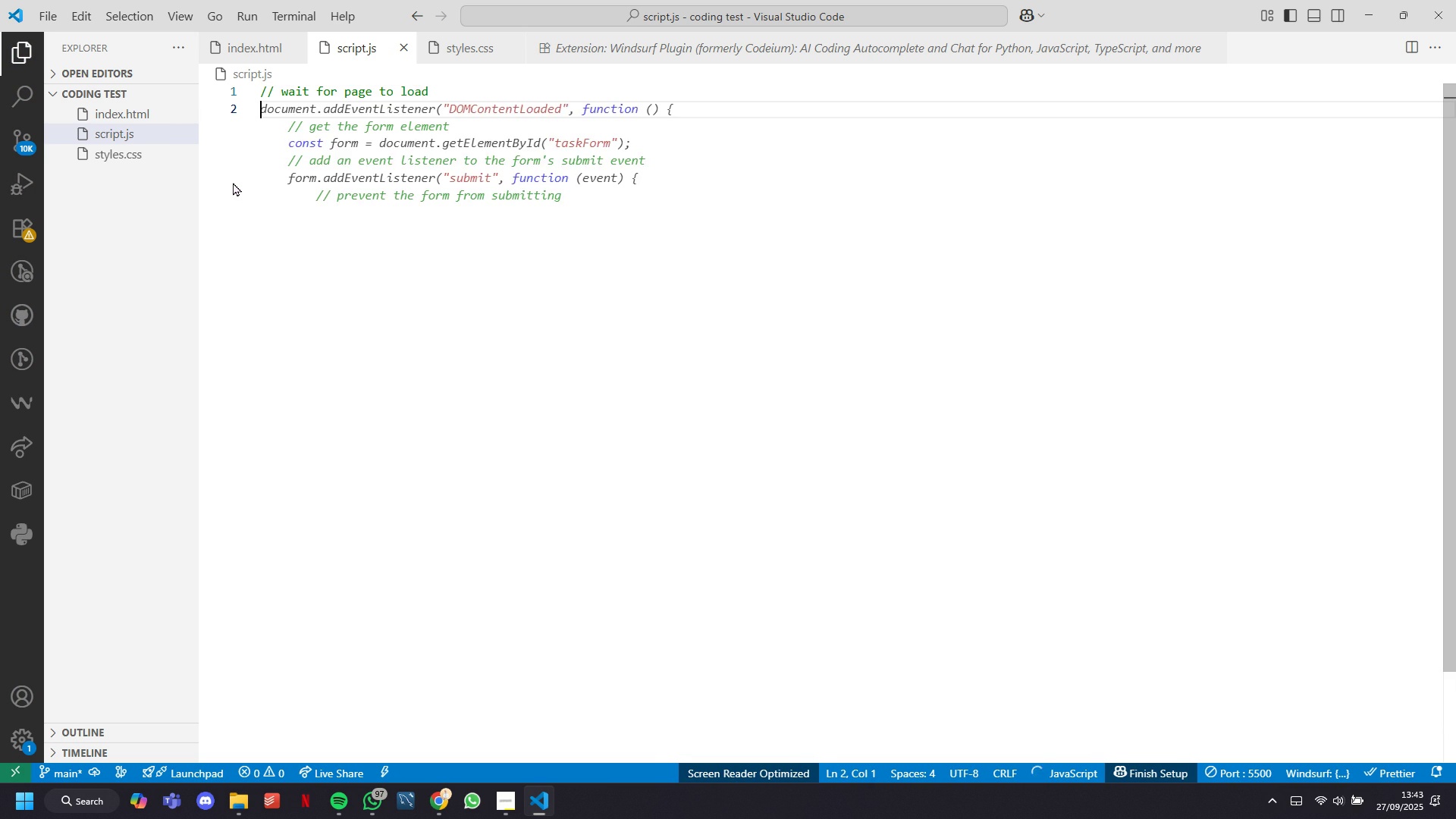 
type(dcument.add)
key(Tab)
 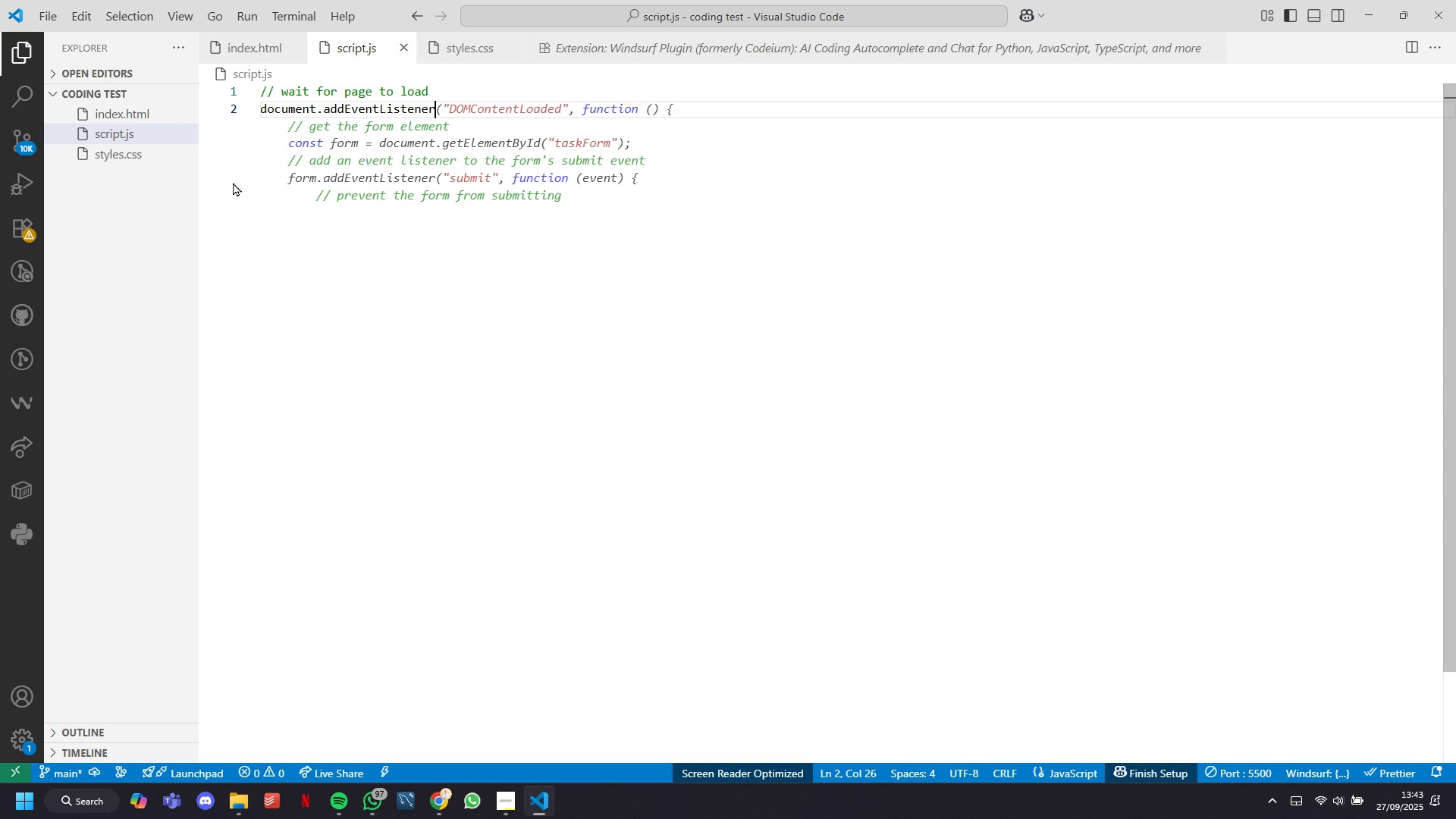 
key(Tab)
 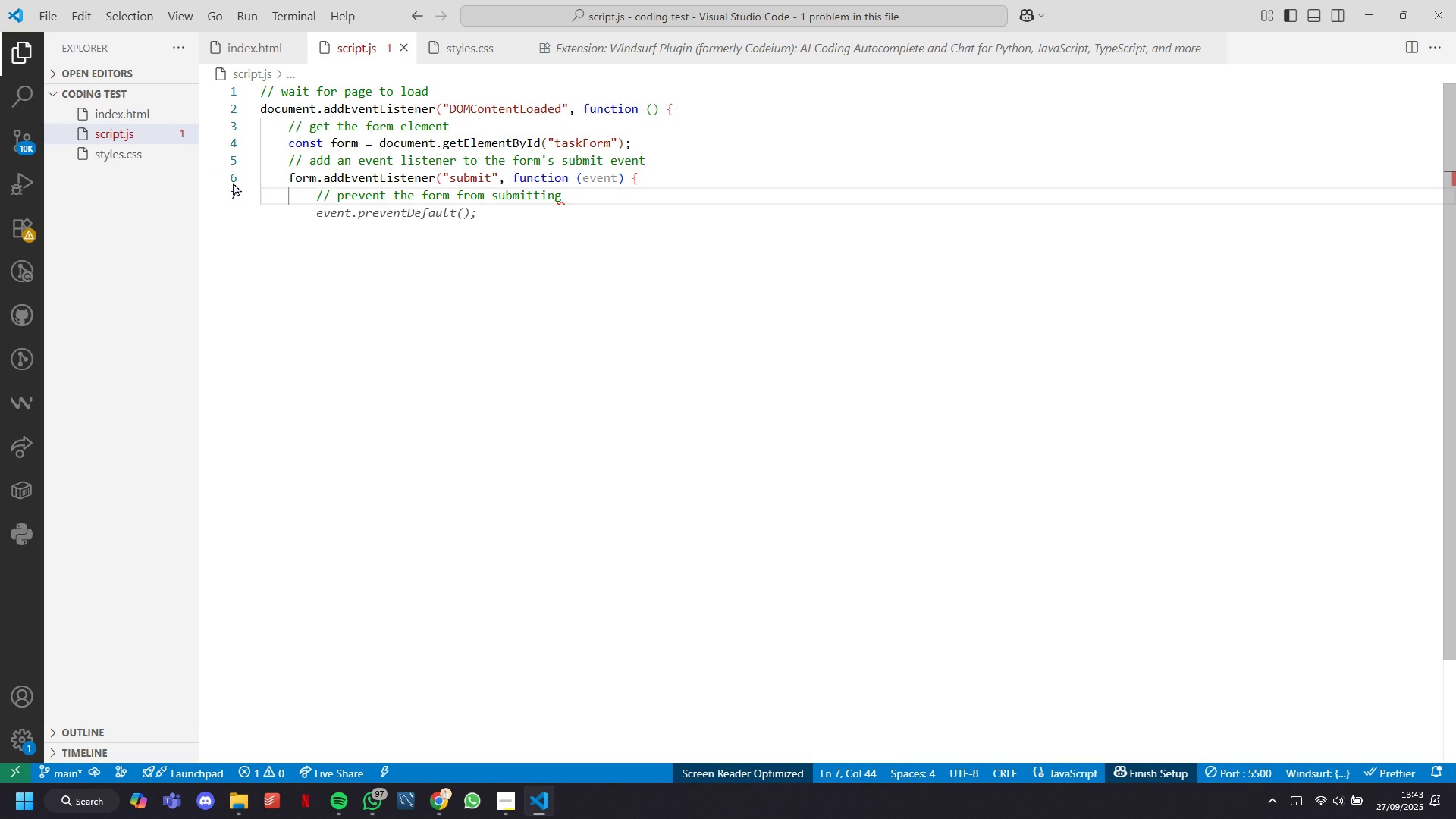 
wait(6.17)
 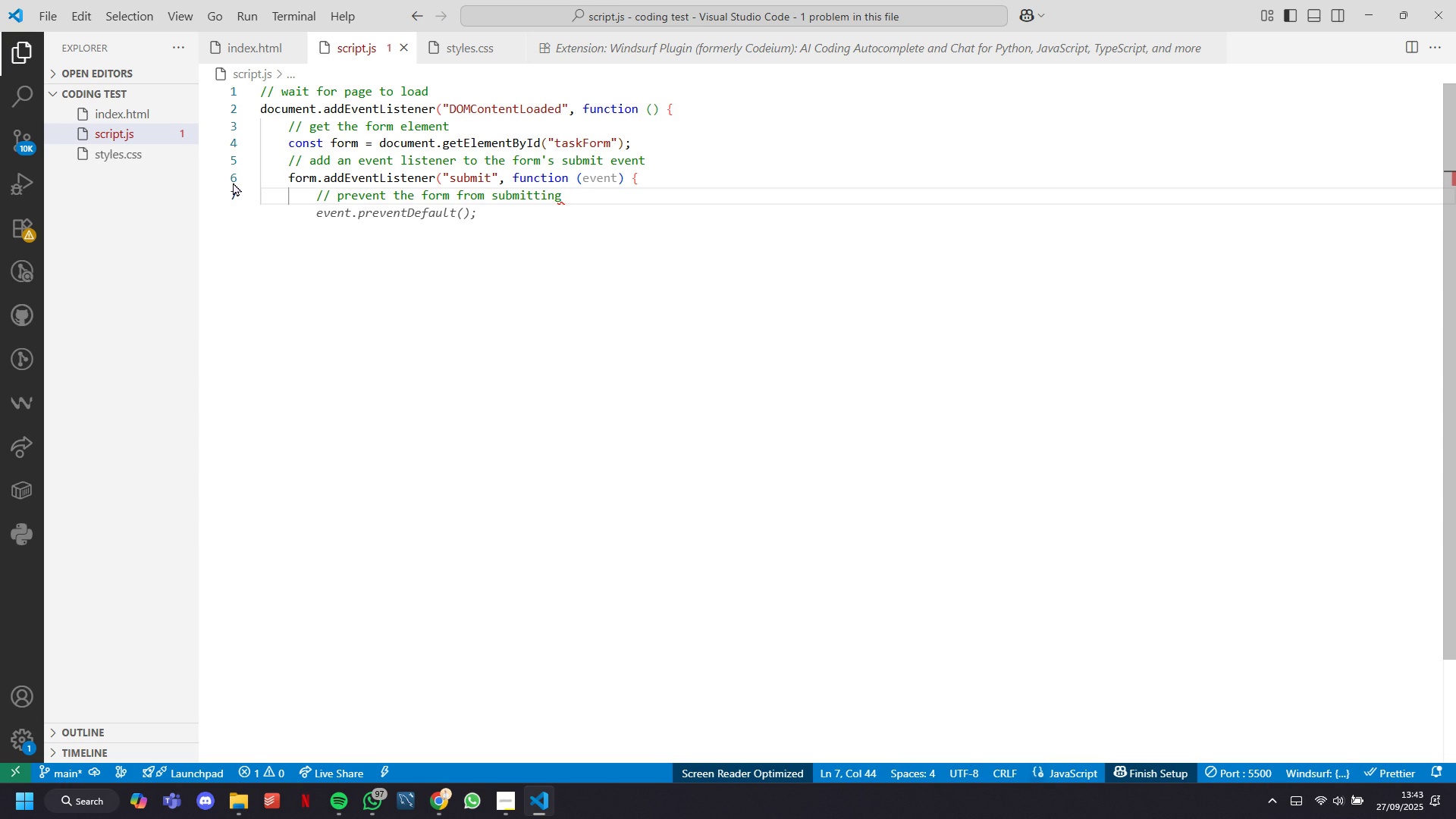 
key(Tab)
 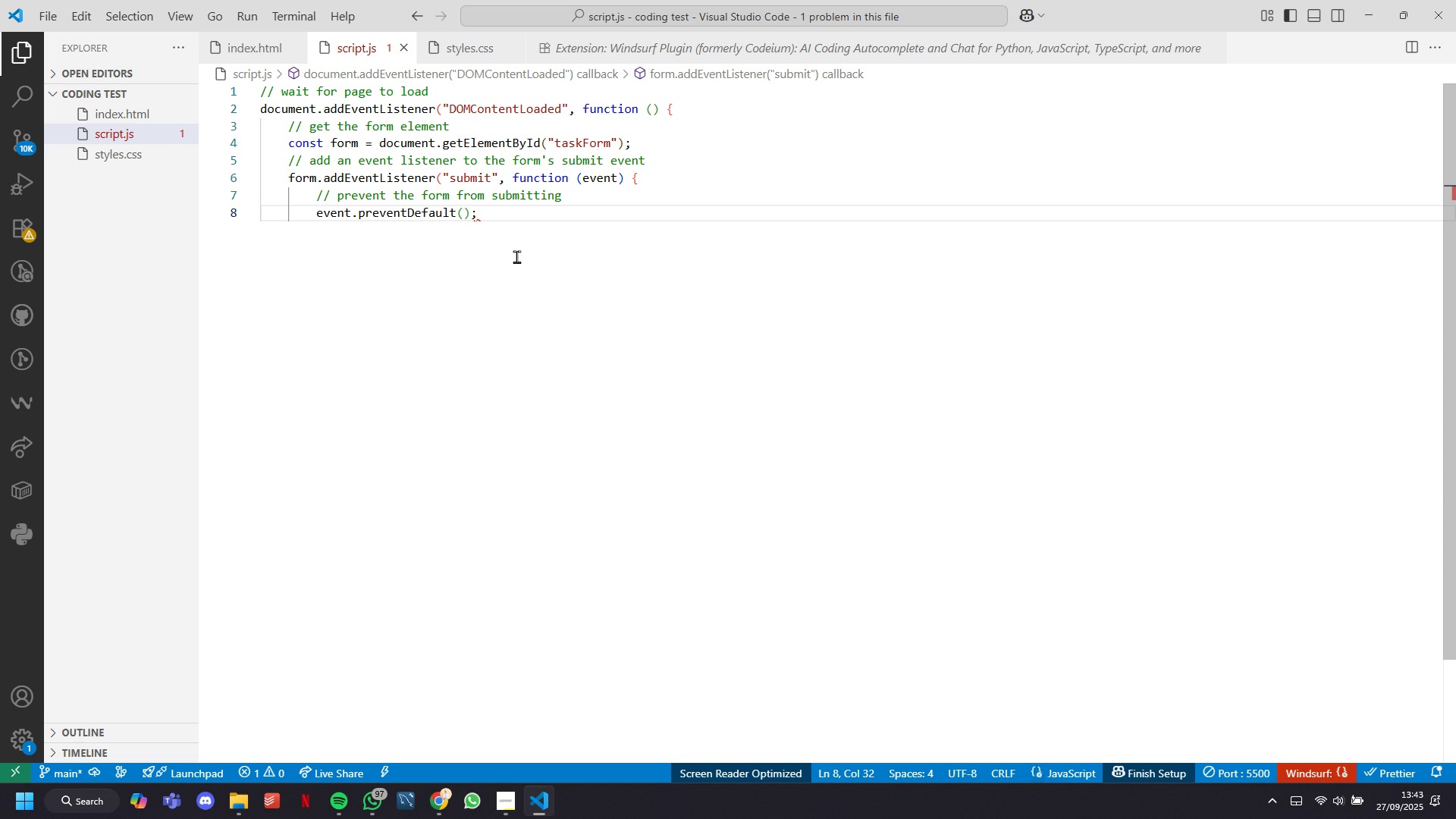 
wait(7.31)
 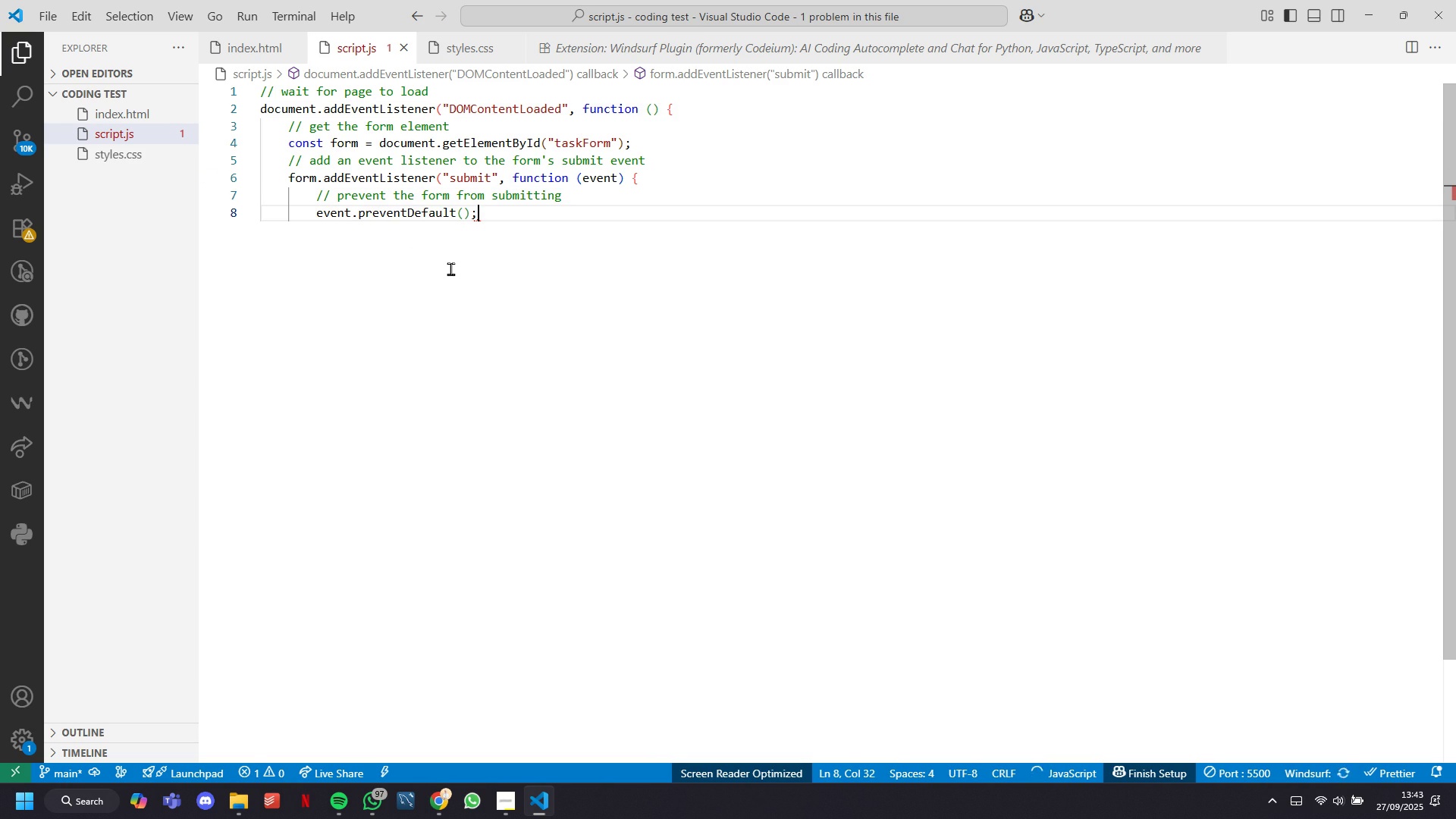 
left_click([710, 108])
 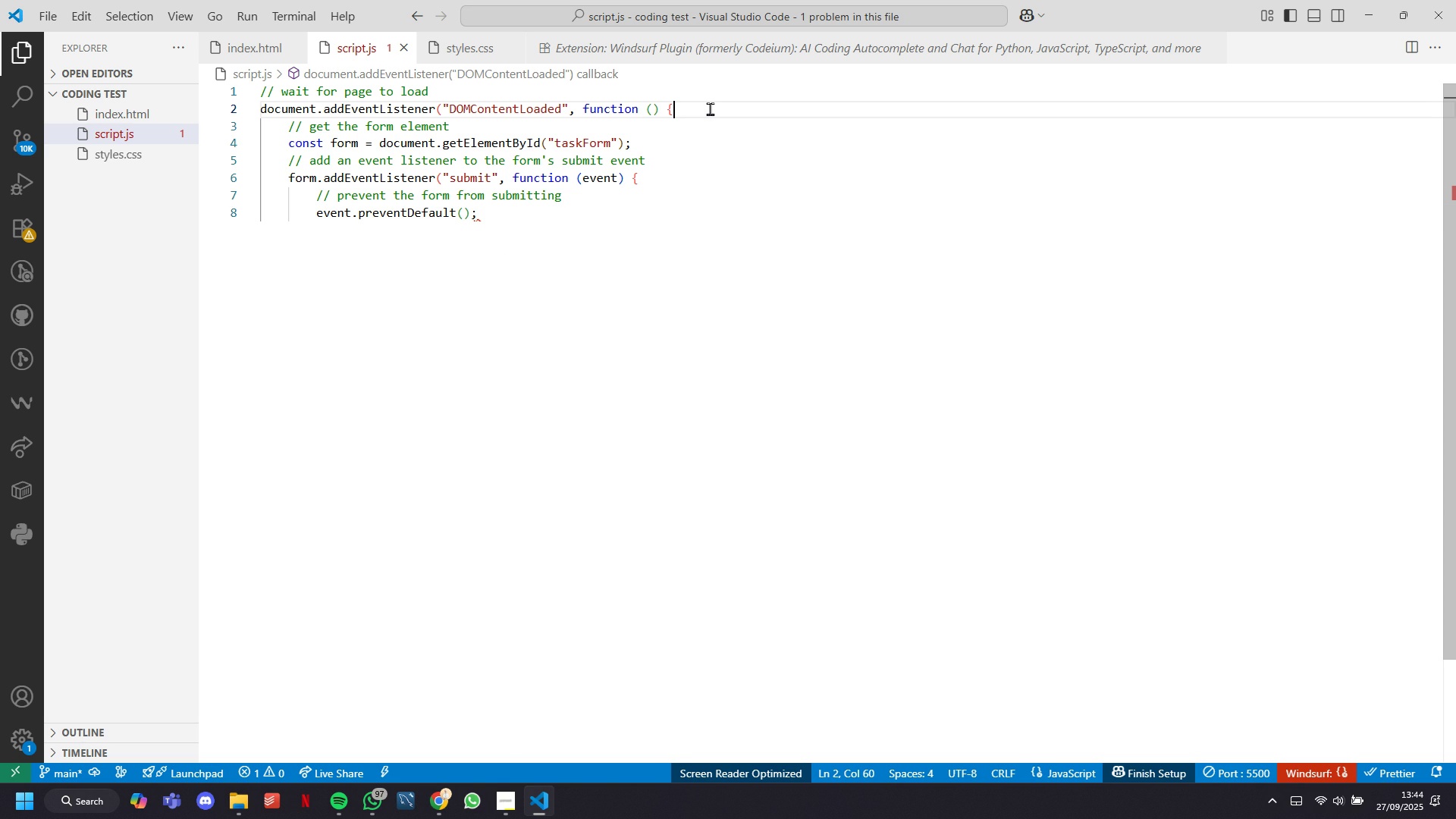 
wait(9.81)
 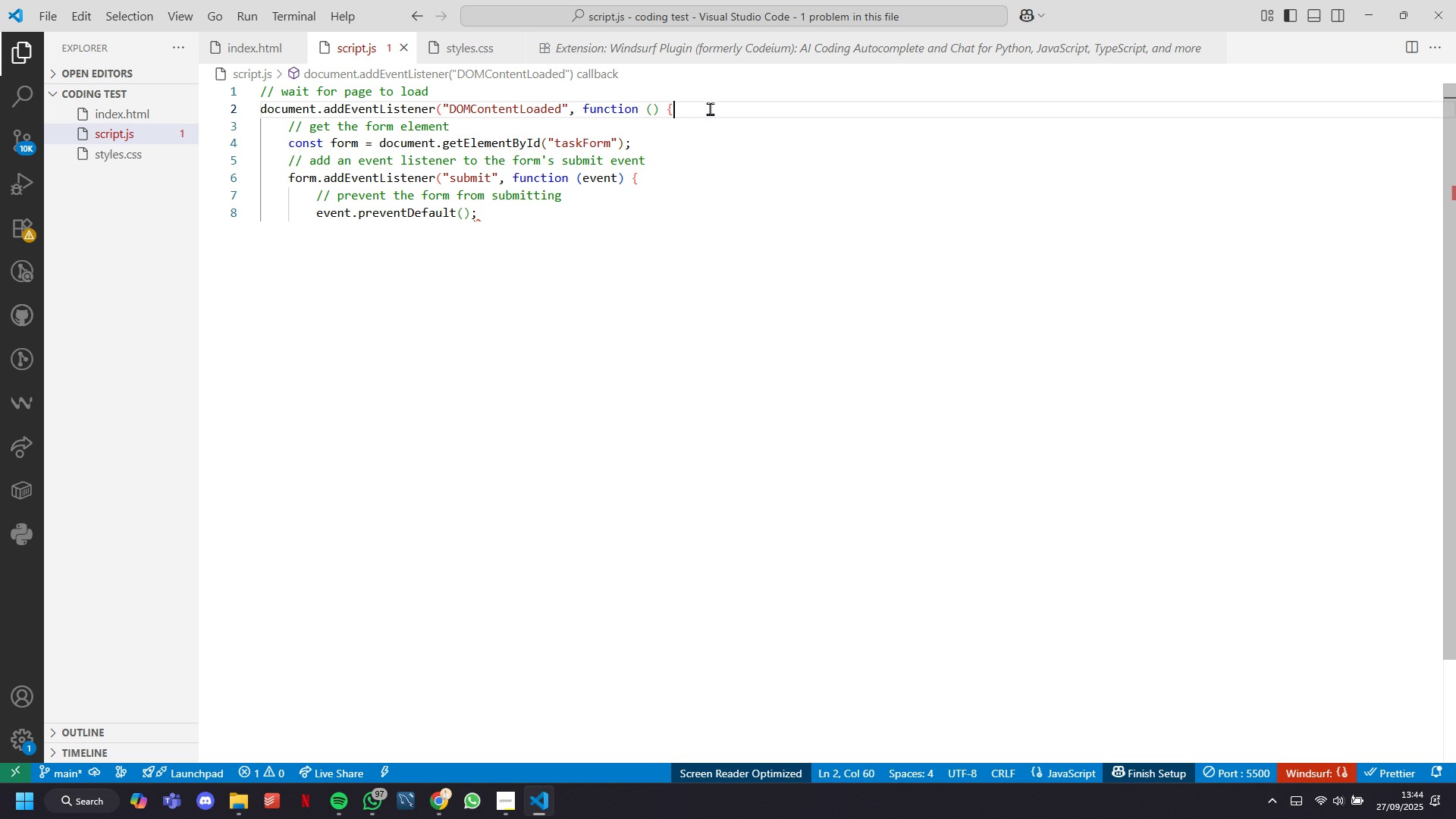 
left_click([683, 148])
 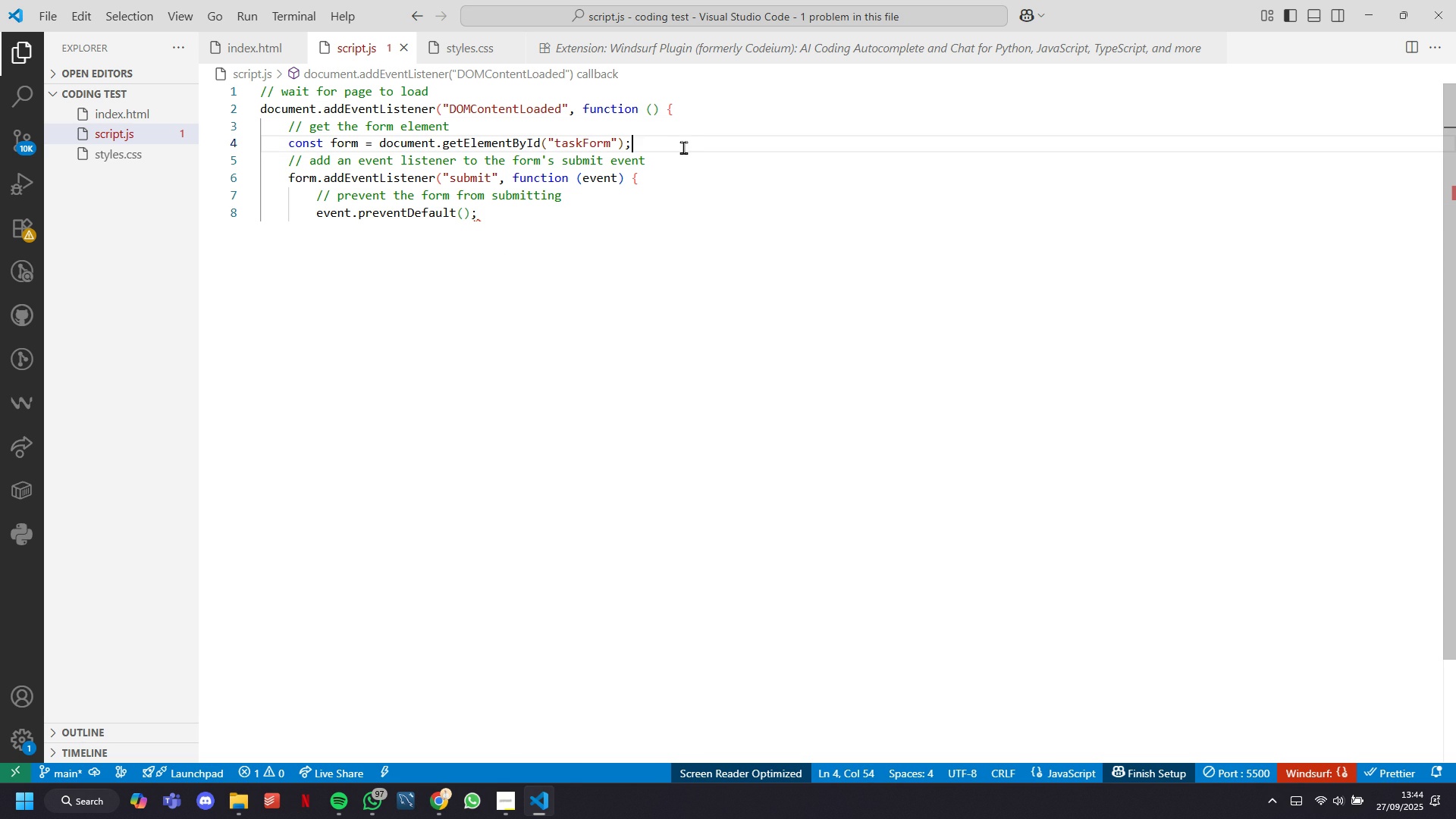 
key(Enter)
 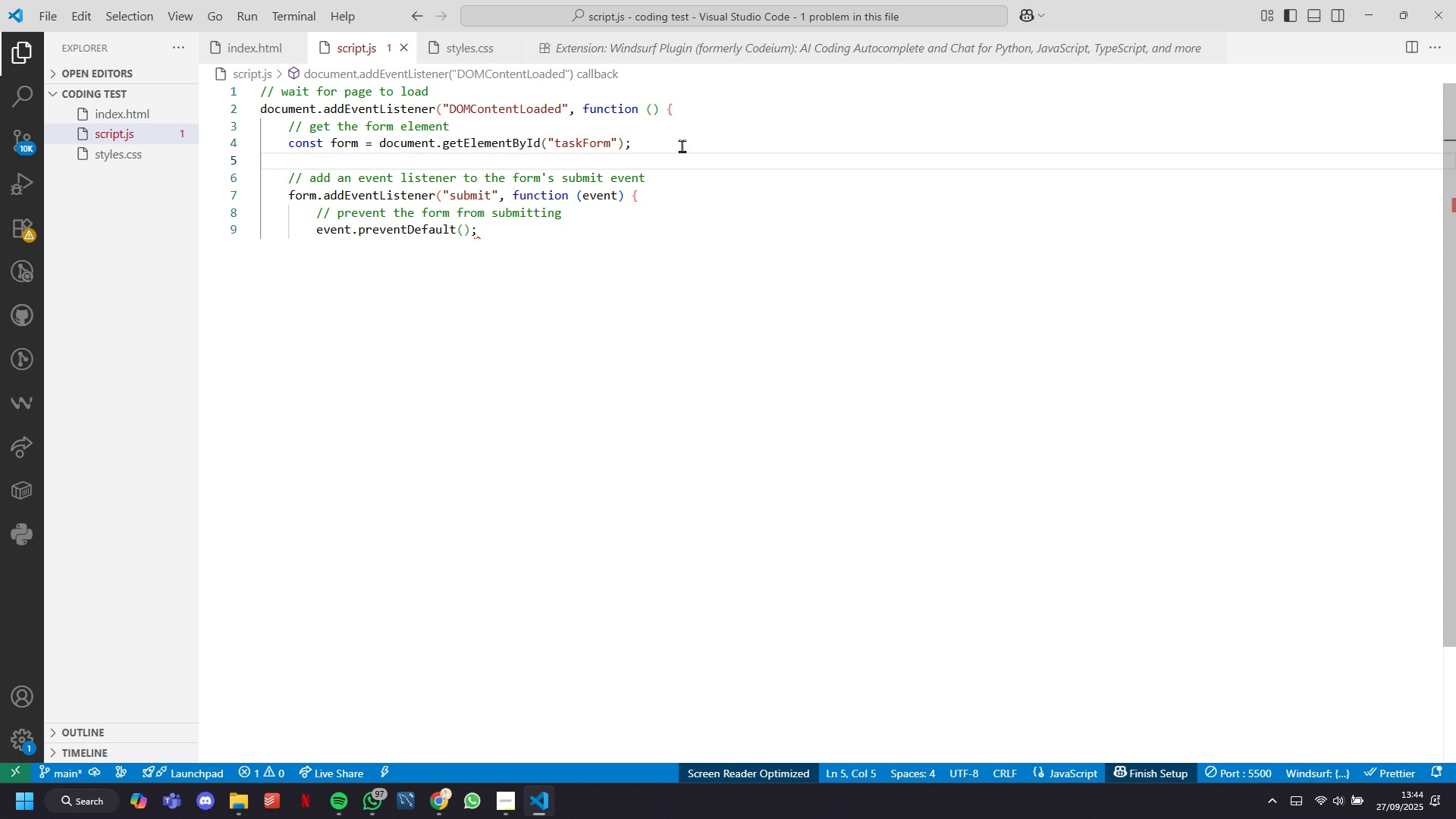 
type(const)
 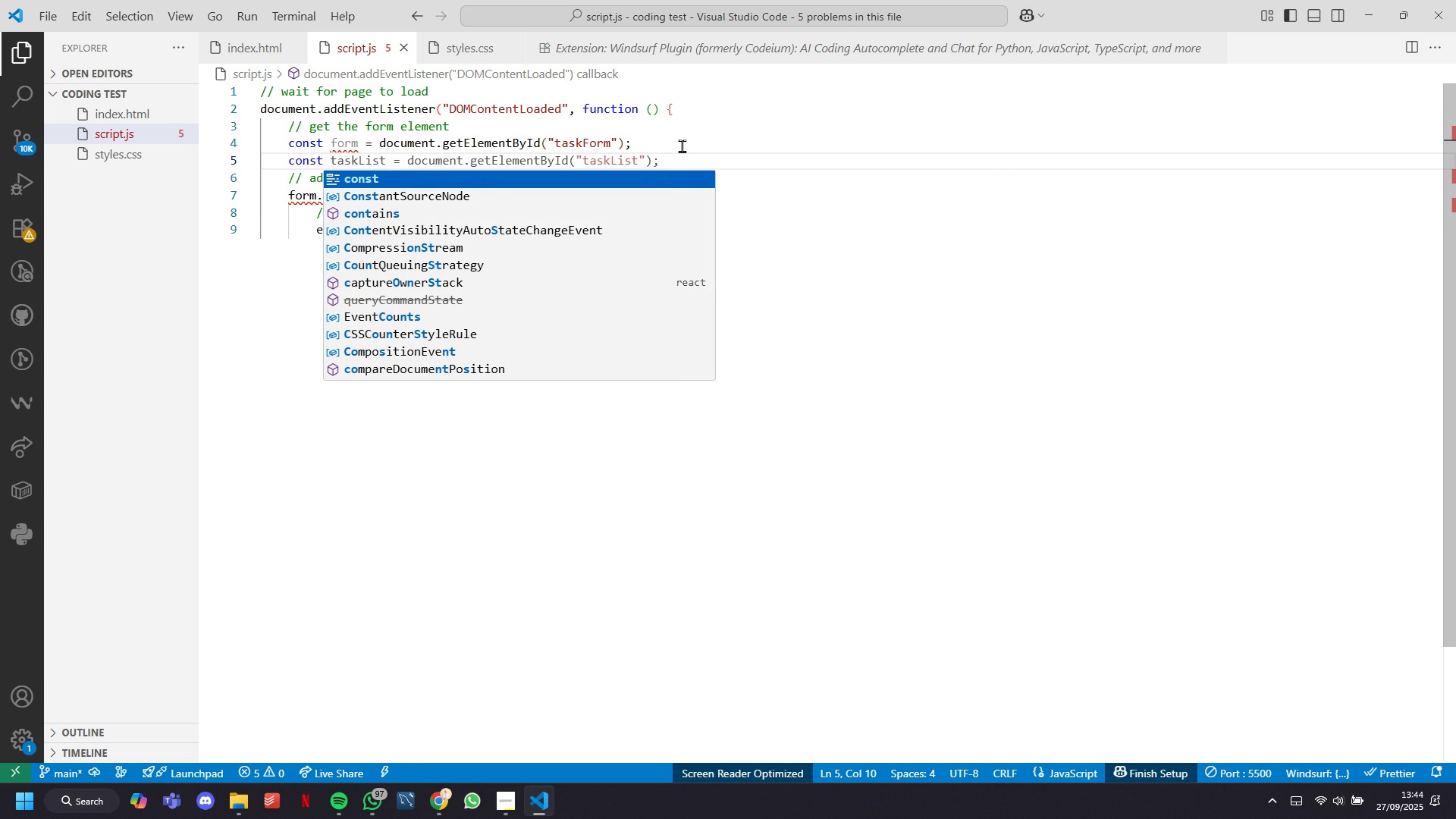 
type( taskI)
key(Tab)
 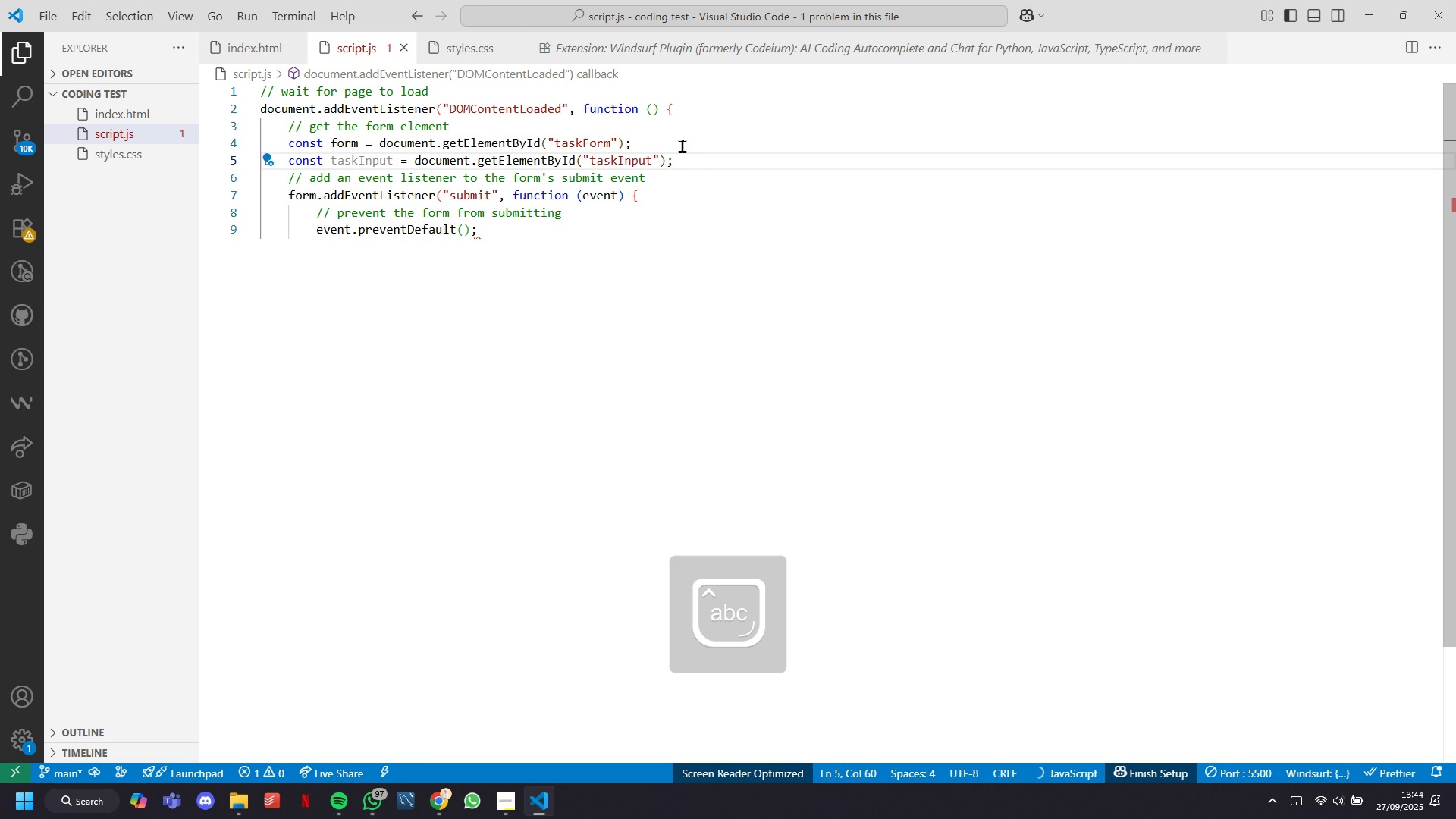 
key(Enter)
 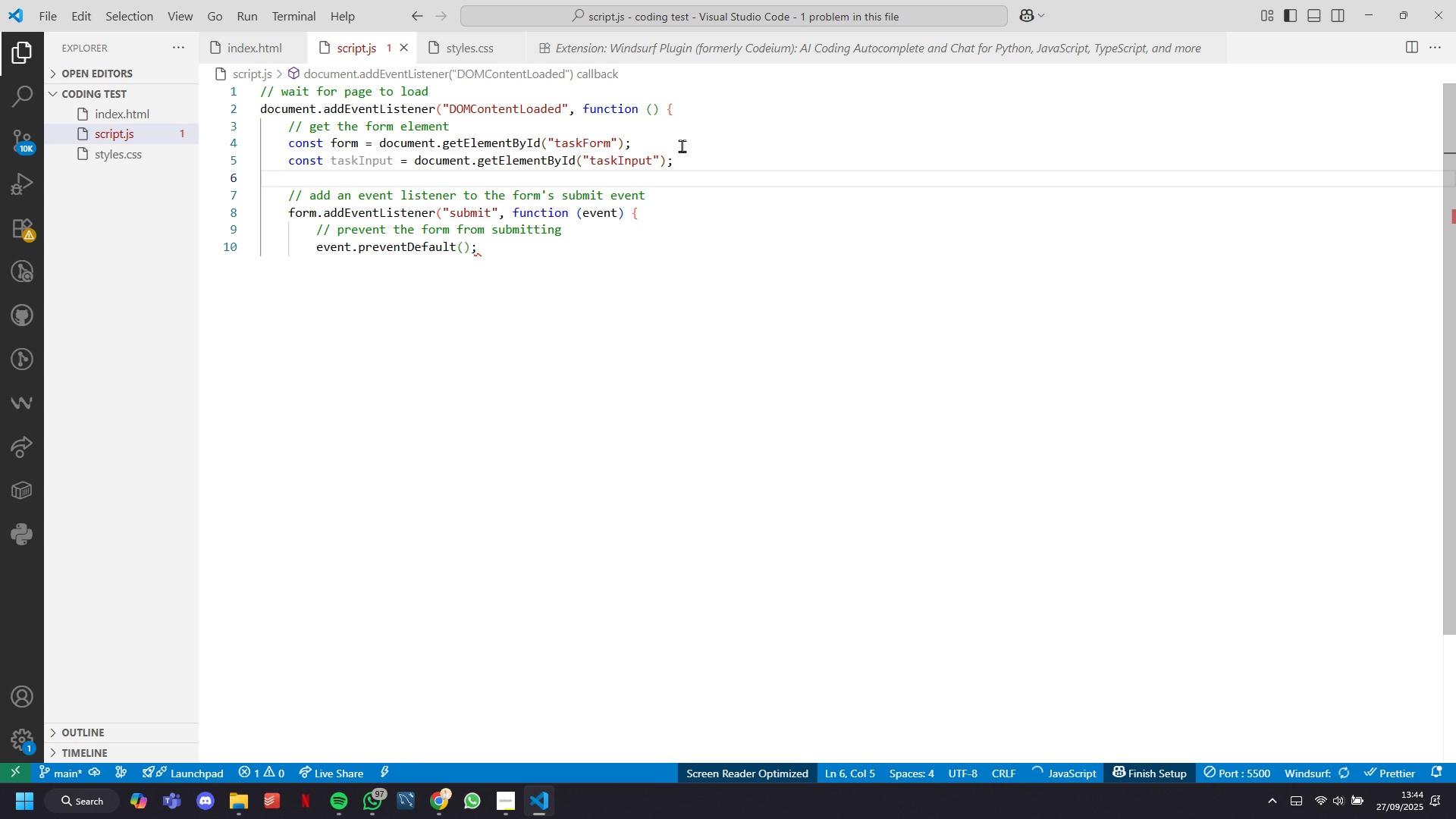 
type(const )
 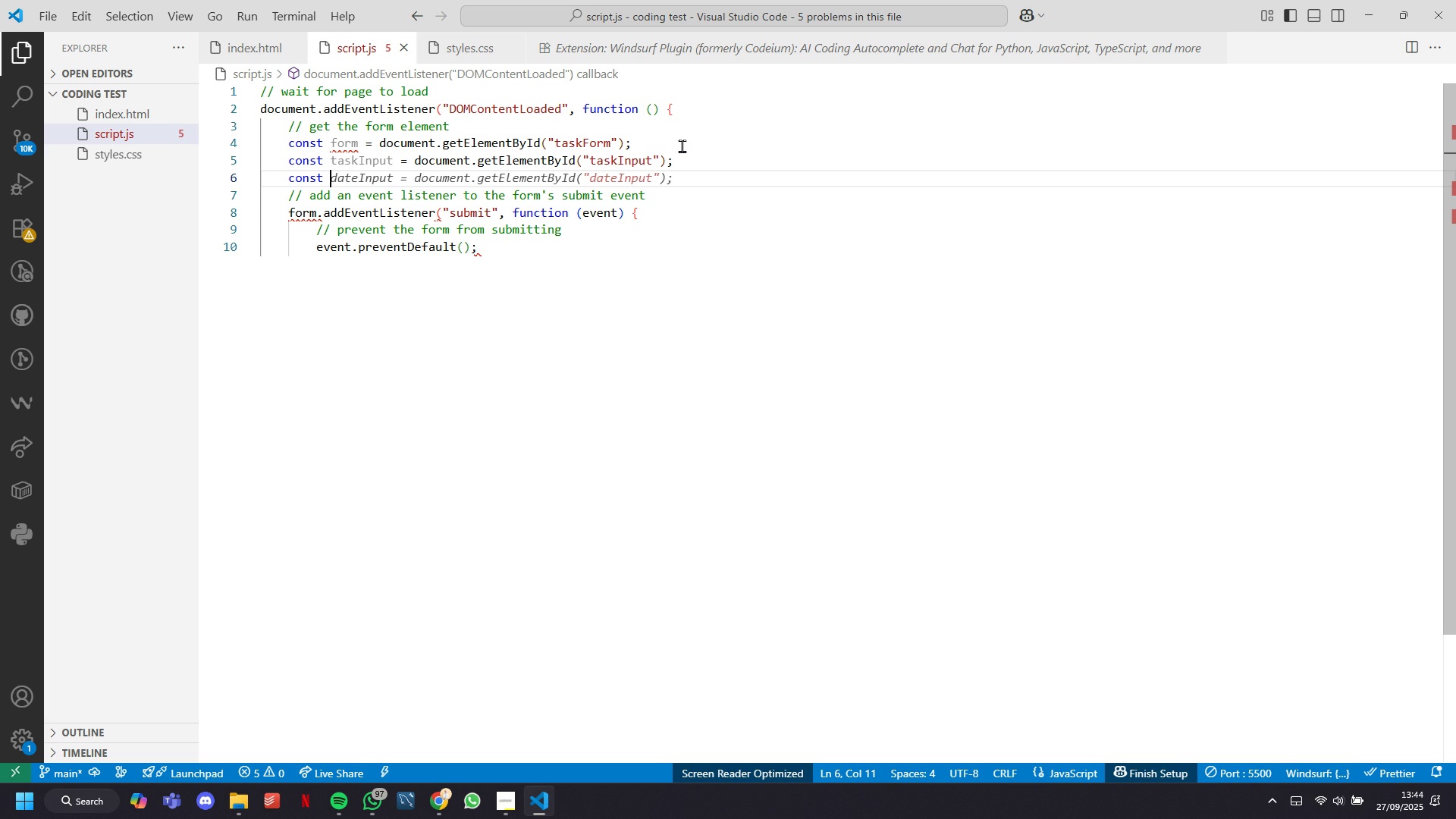 
wait(5.15)
 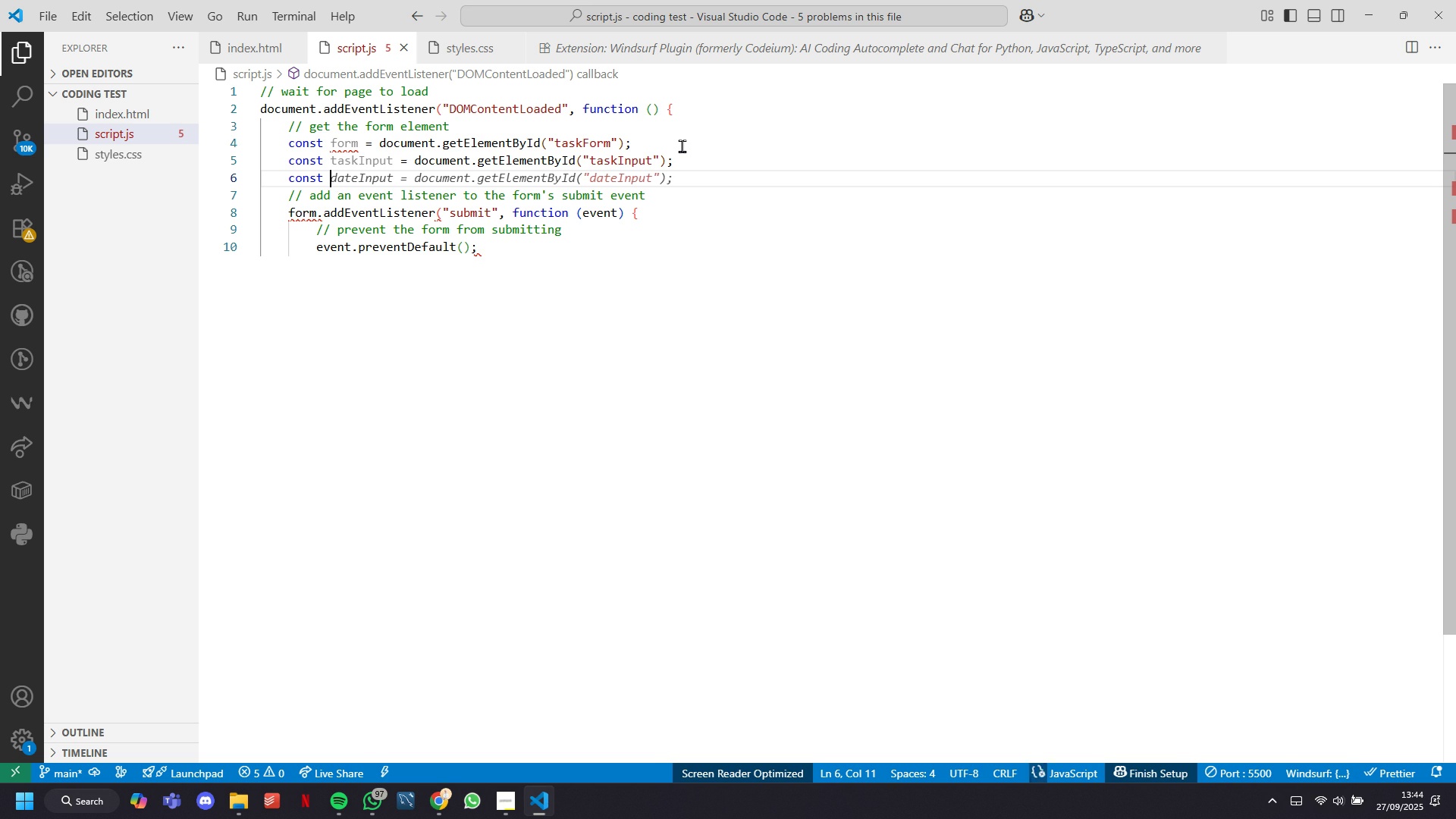 
type(date)
 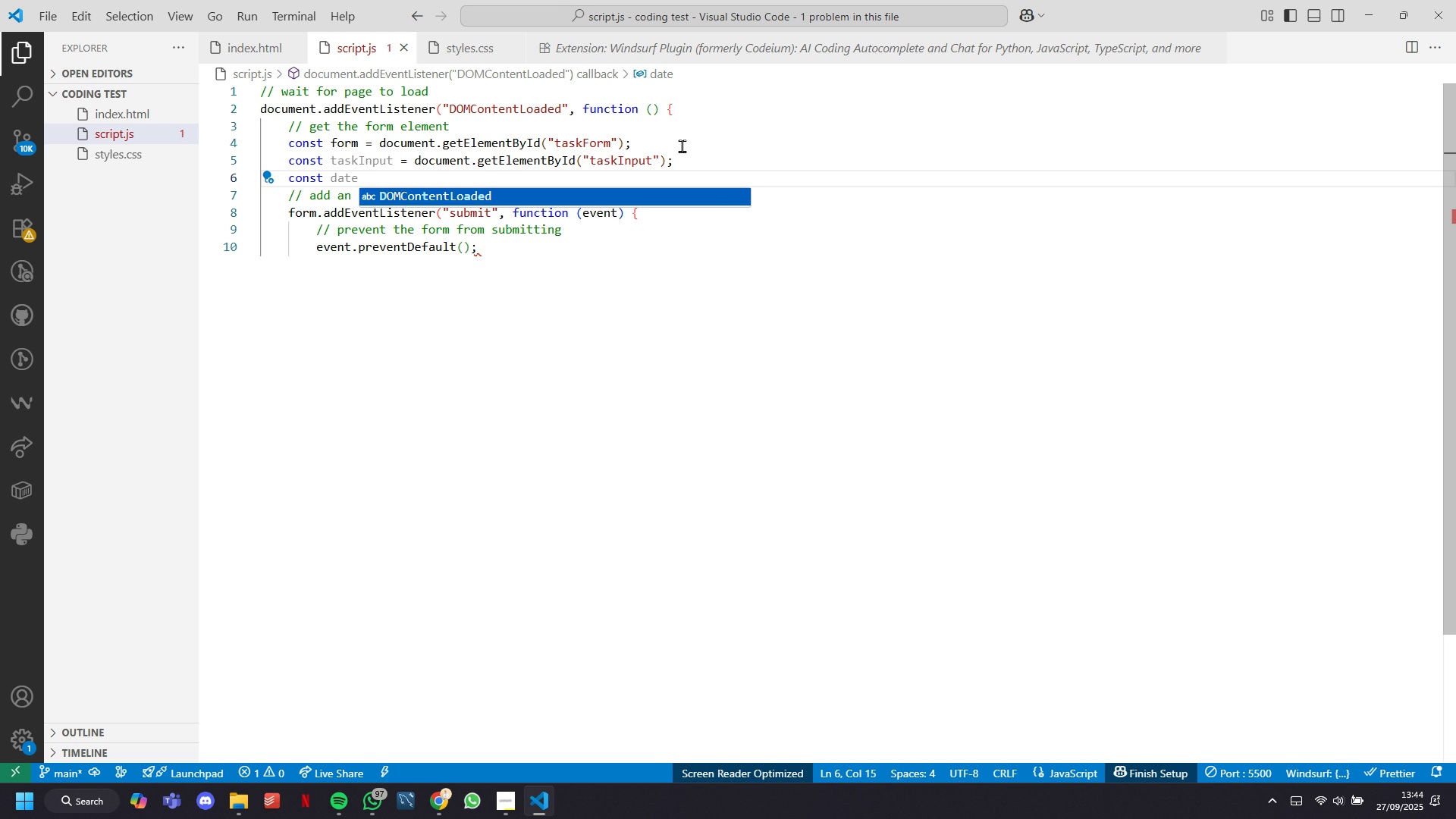 
key(Tab)
 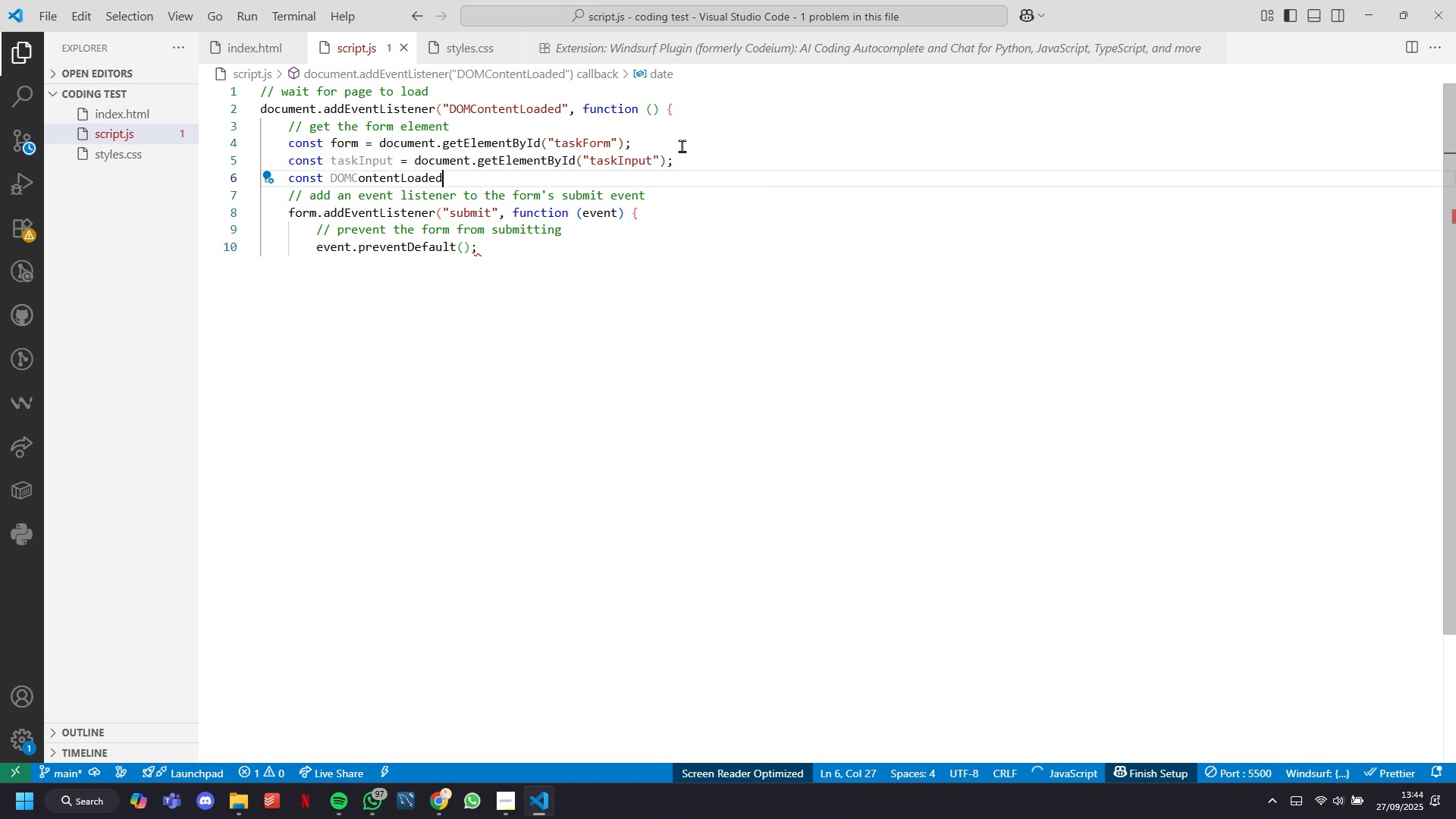 
key(Control+Z)
 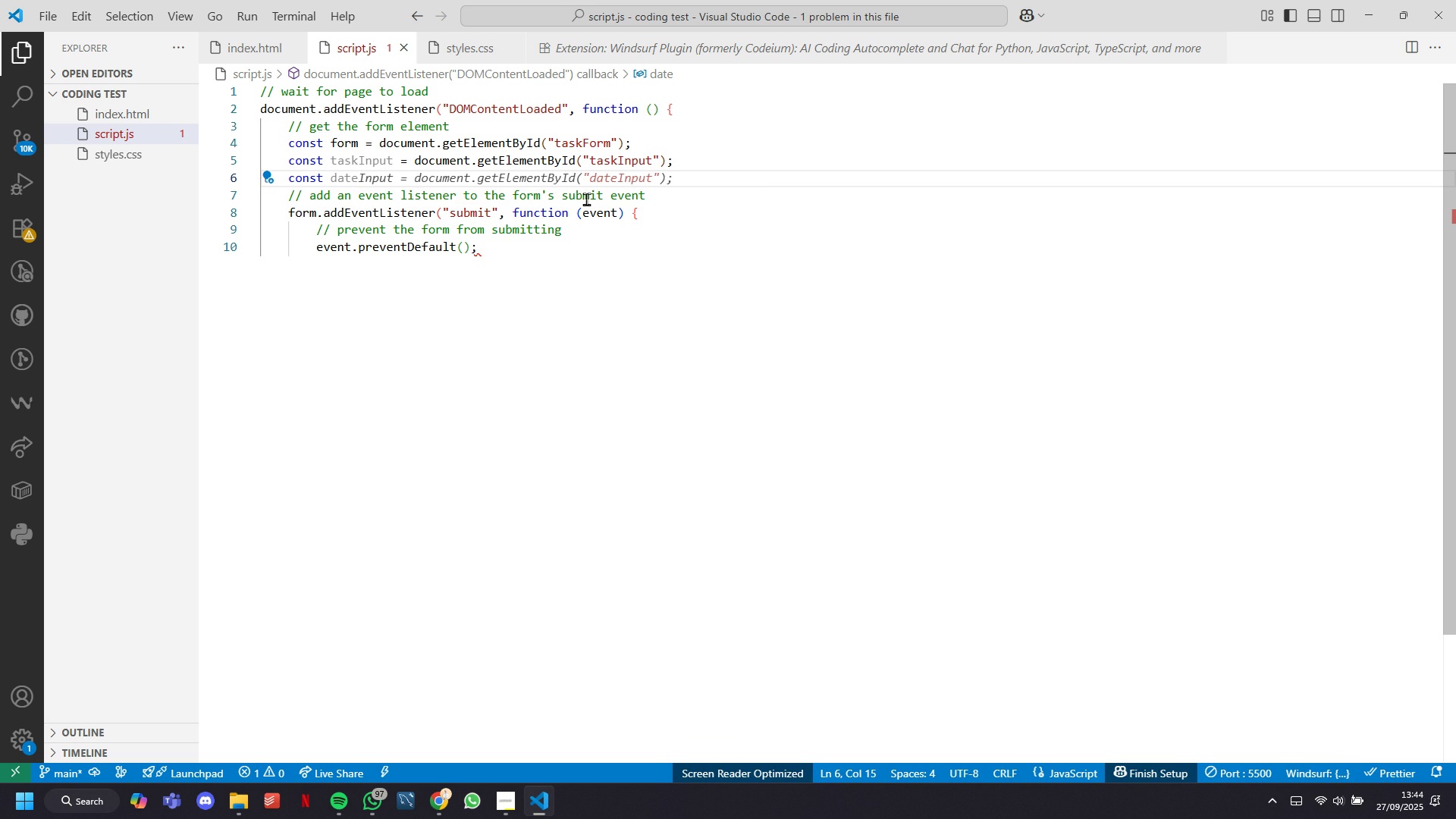 
key(Tab)
 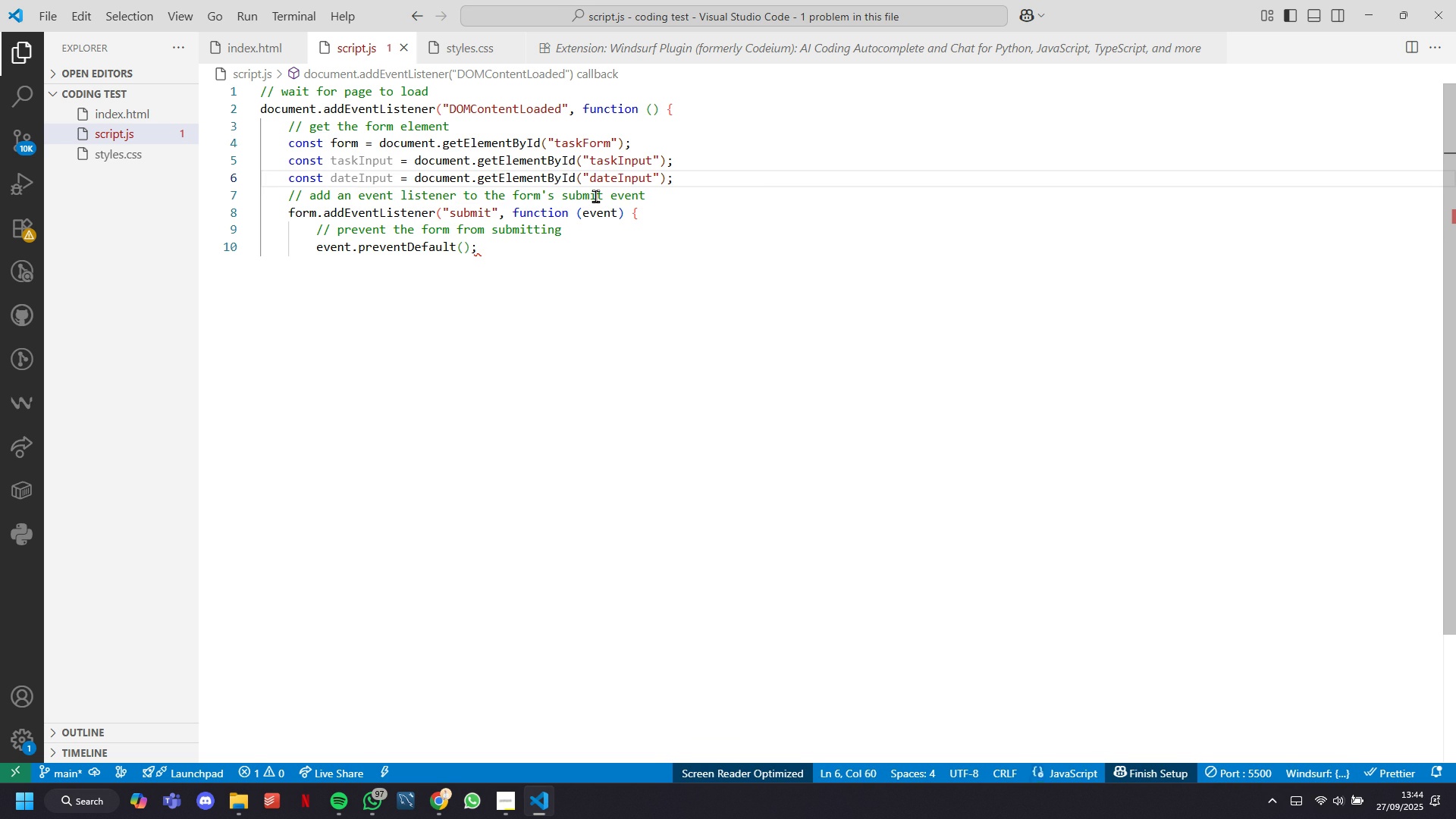 
key(Enter)
 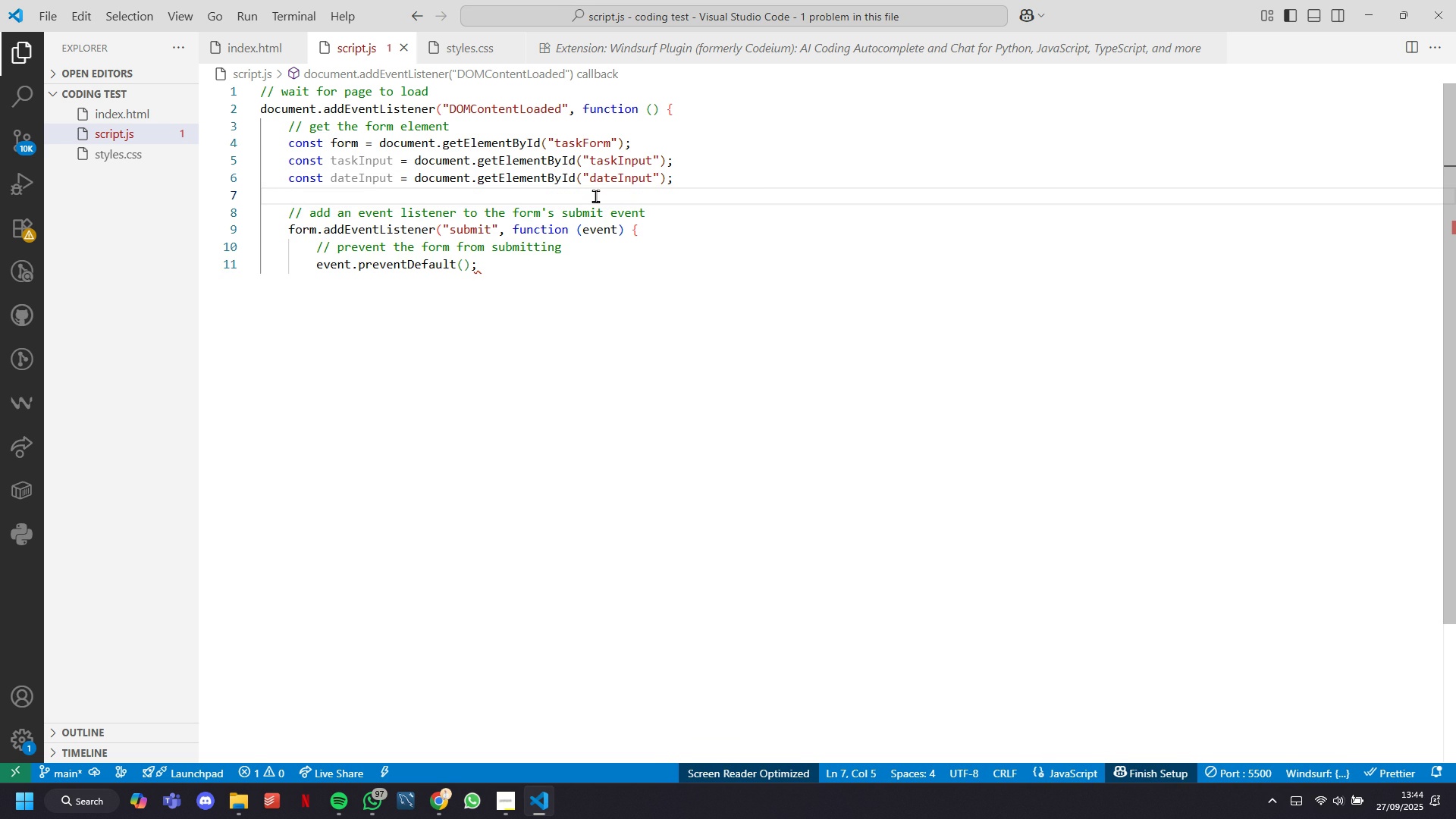 
type(const )
 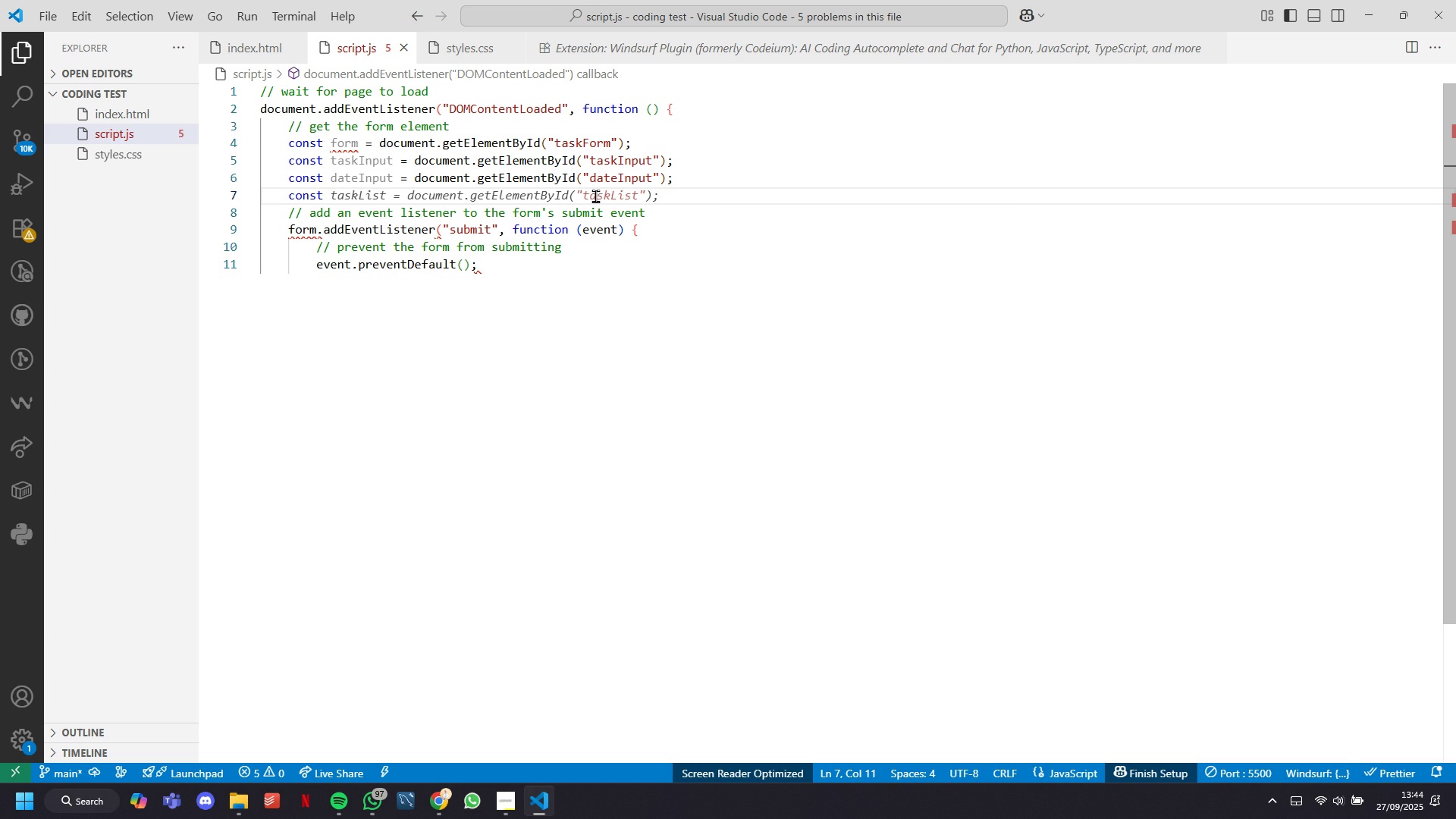 
key(Tab)
 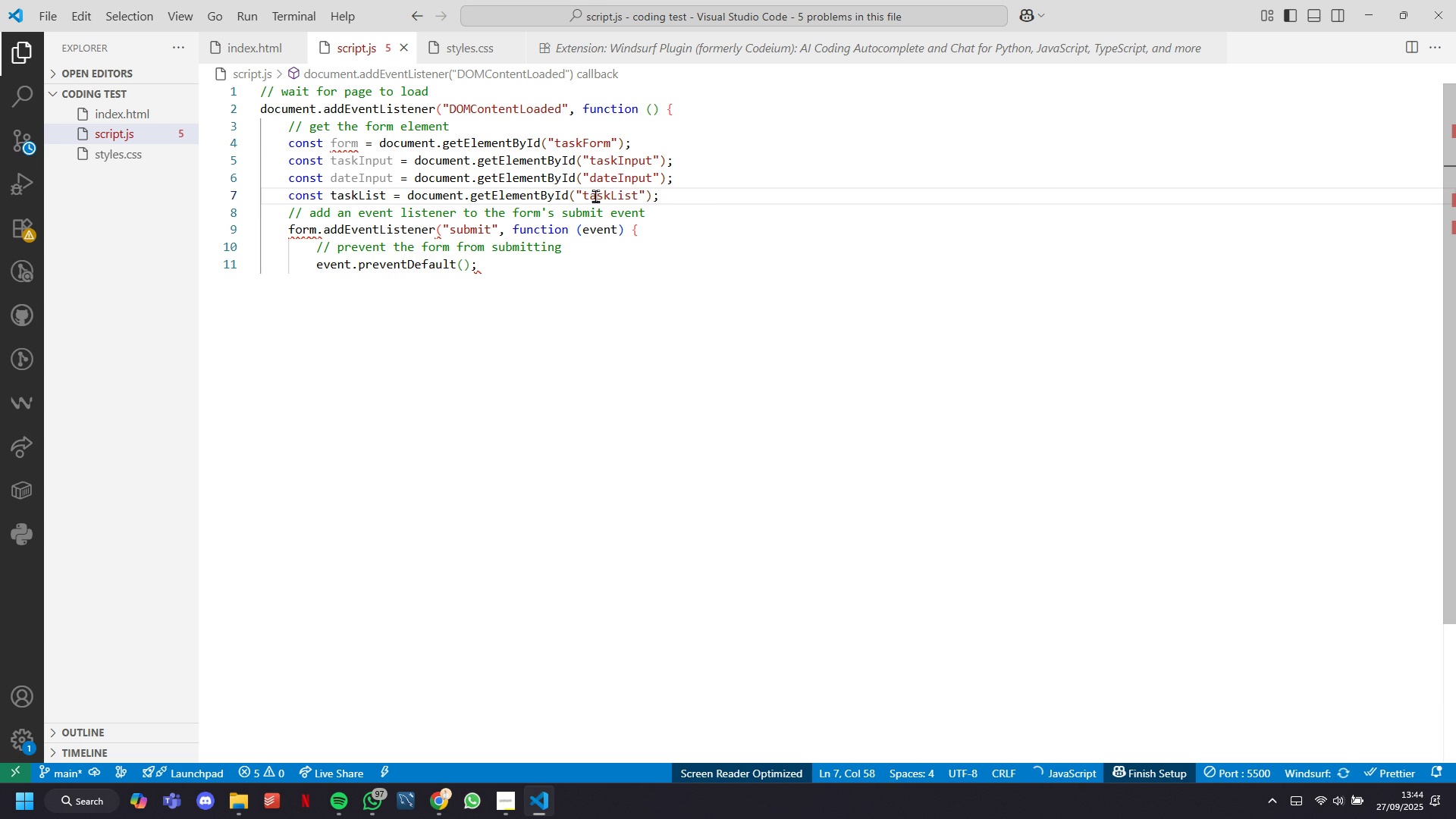 
key(Enter)
 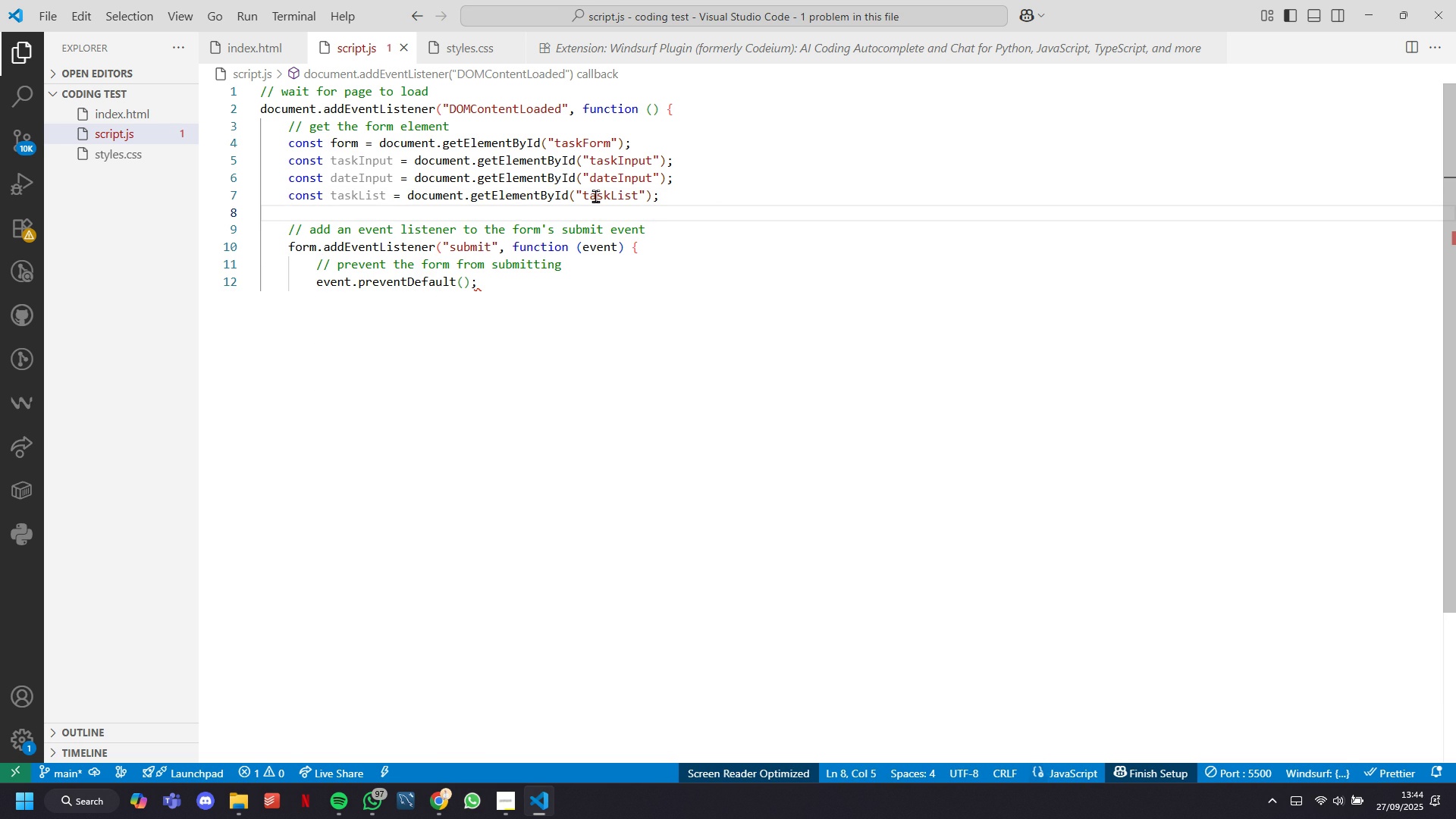 
key(Enter)
 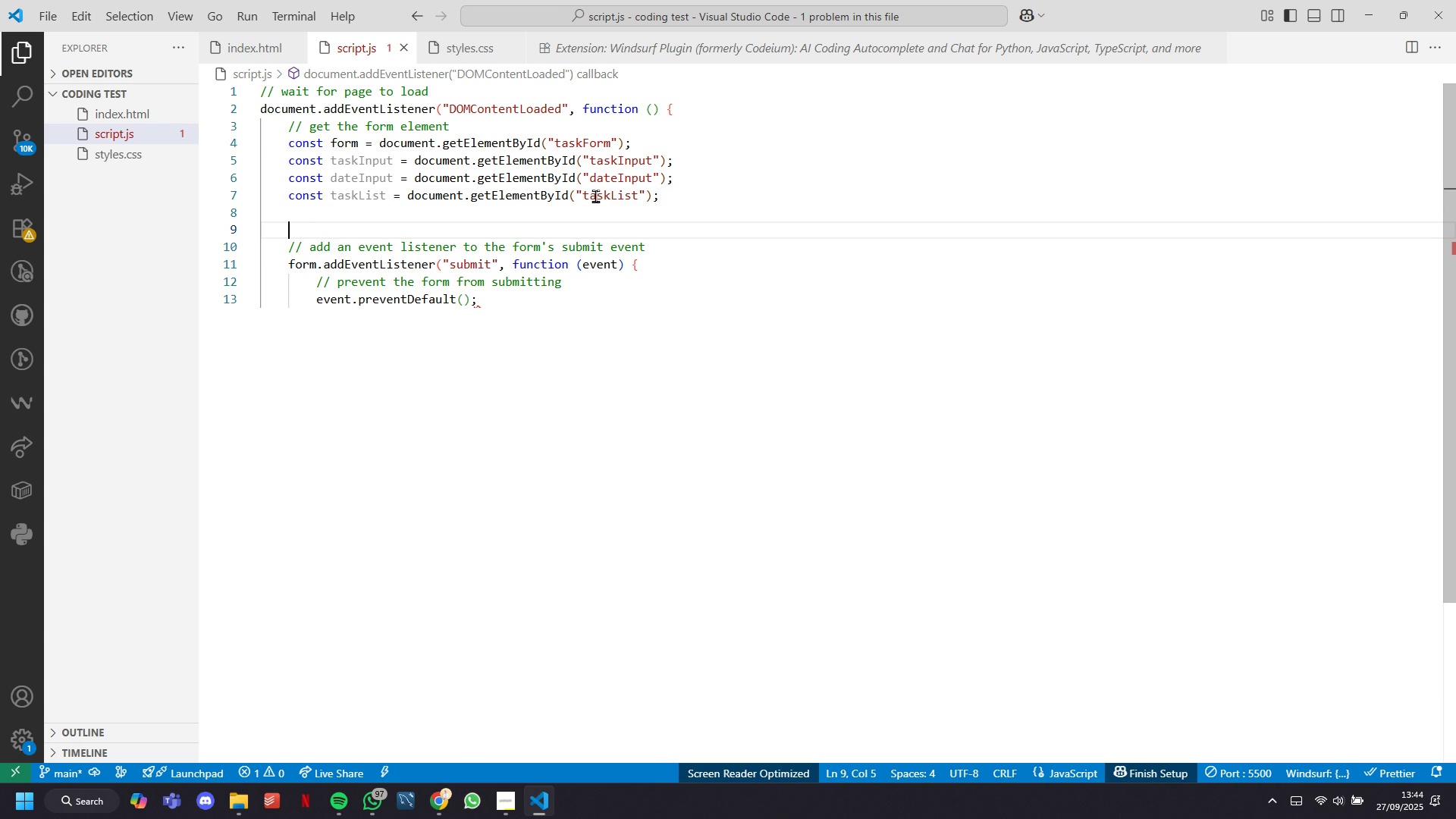 
wait(5.7)
 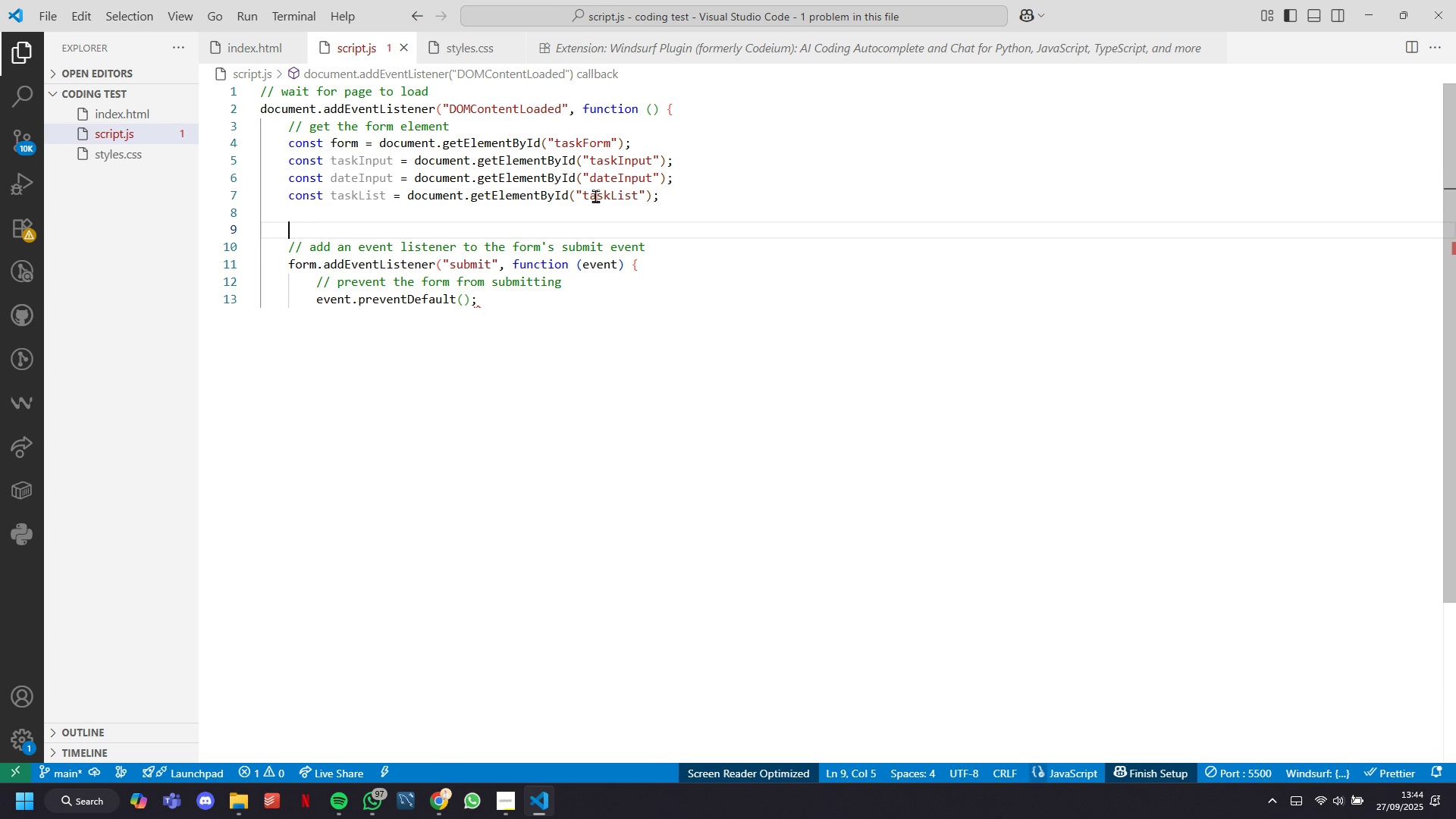 
key(Backspace)
 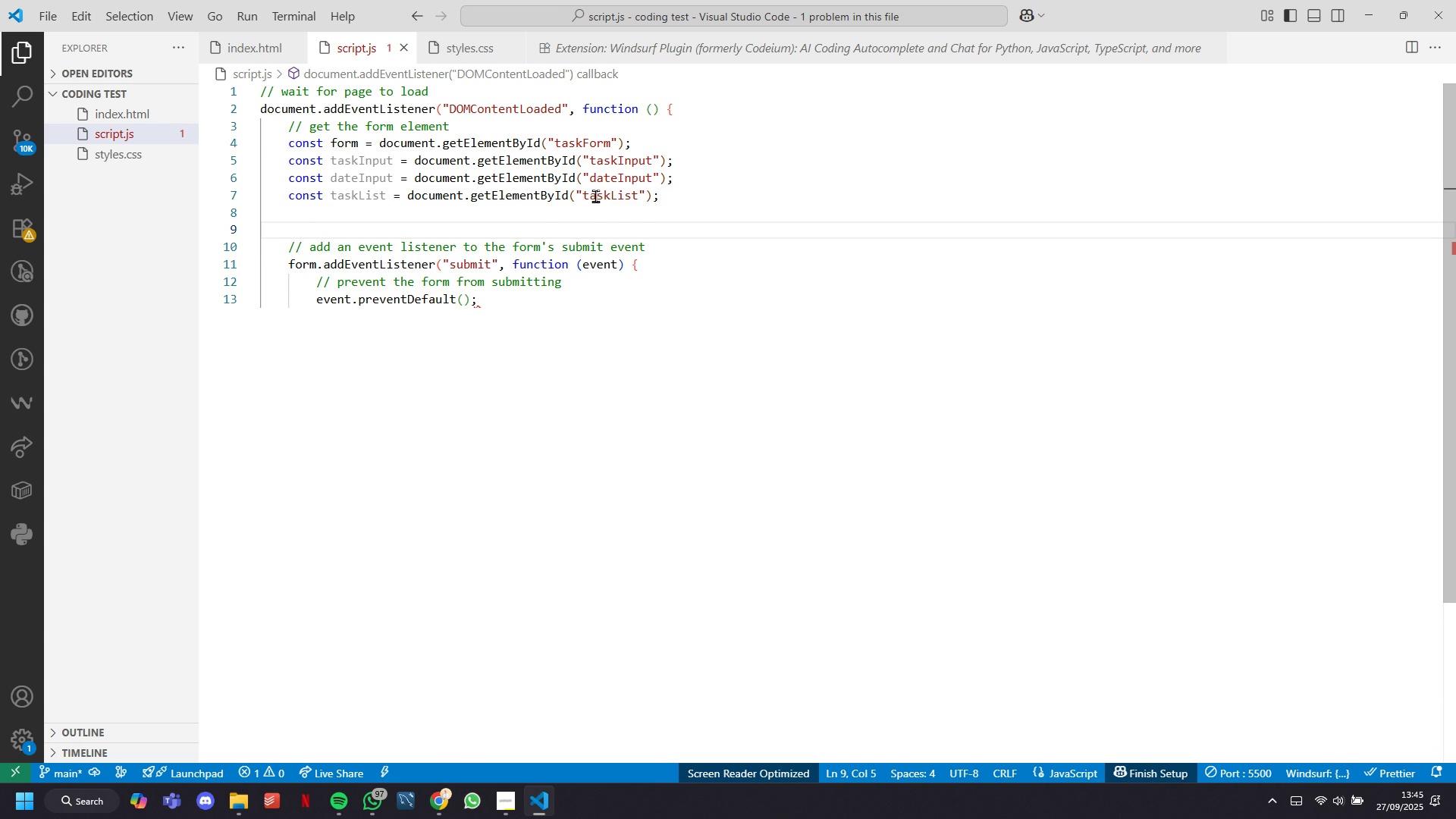 
key(Backspace)
 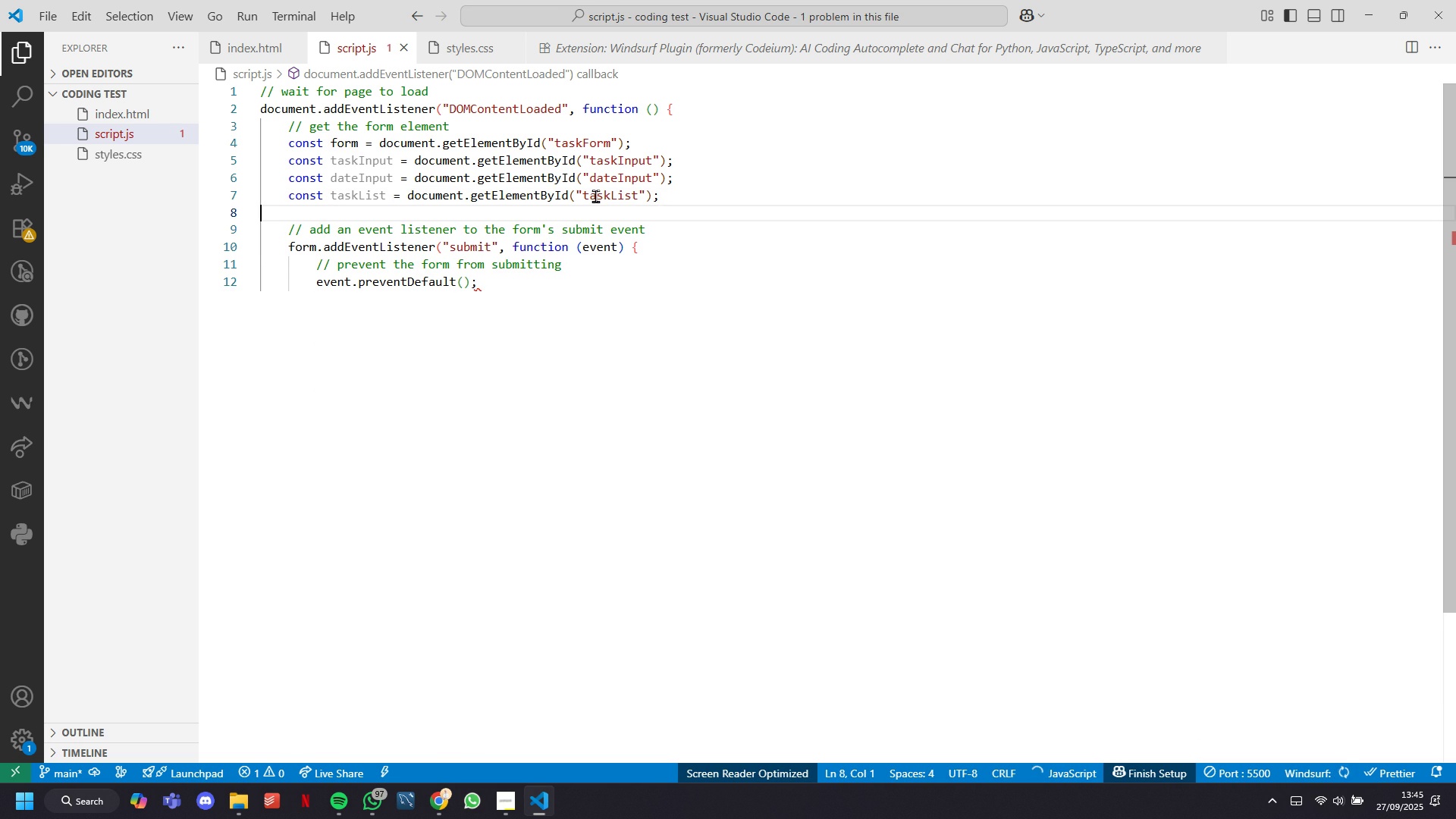 
key(Backspace)
 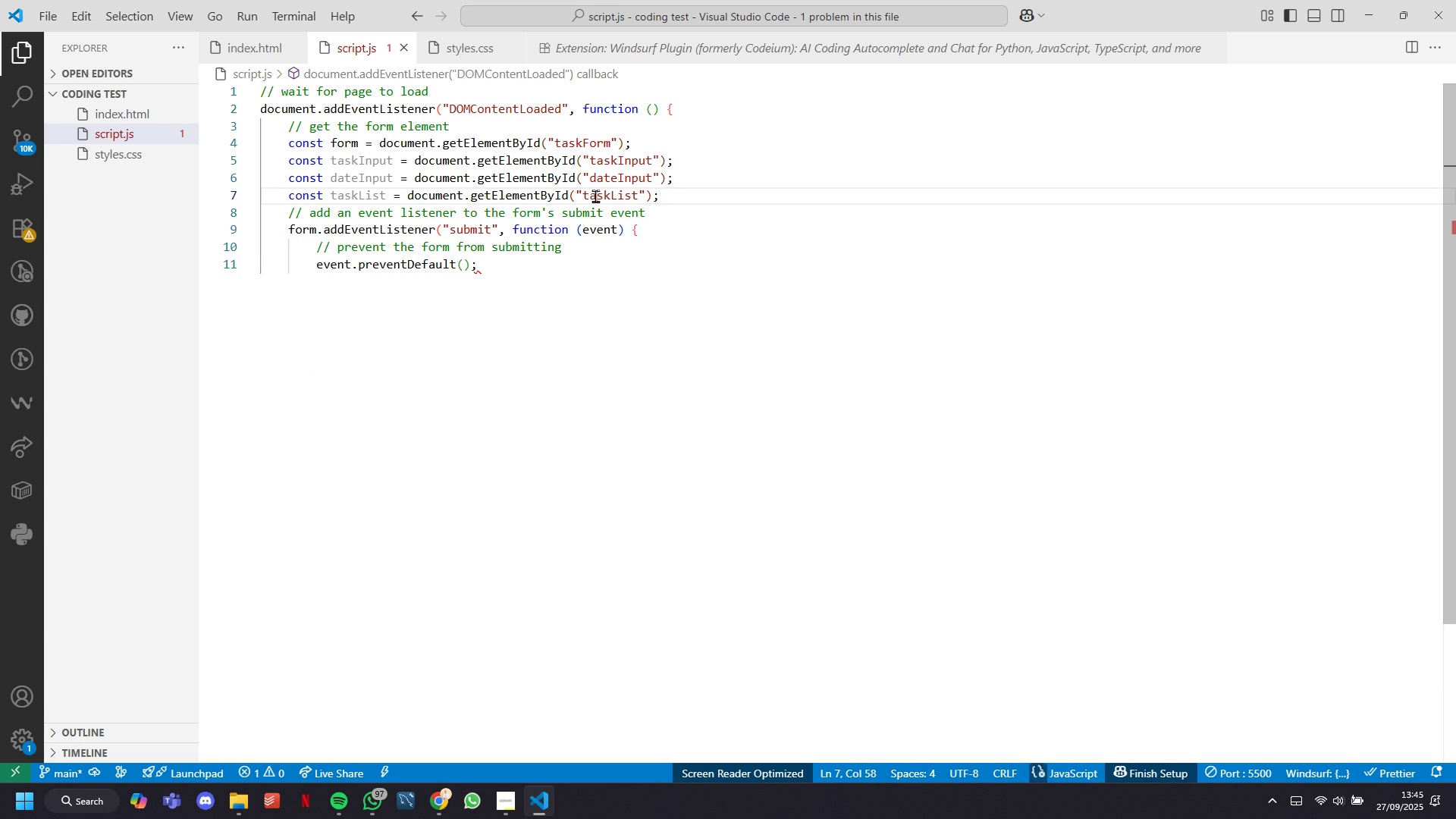 
key(Enter)
 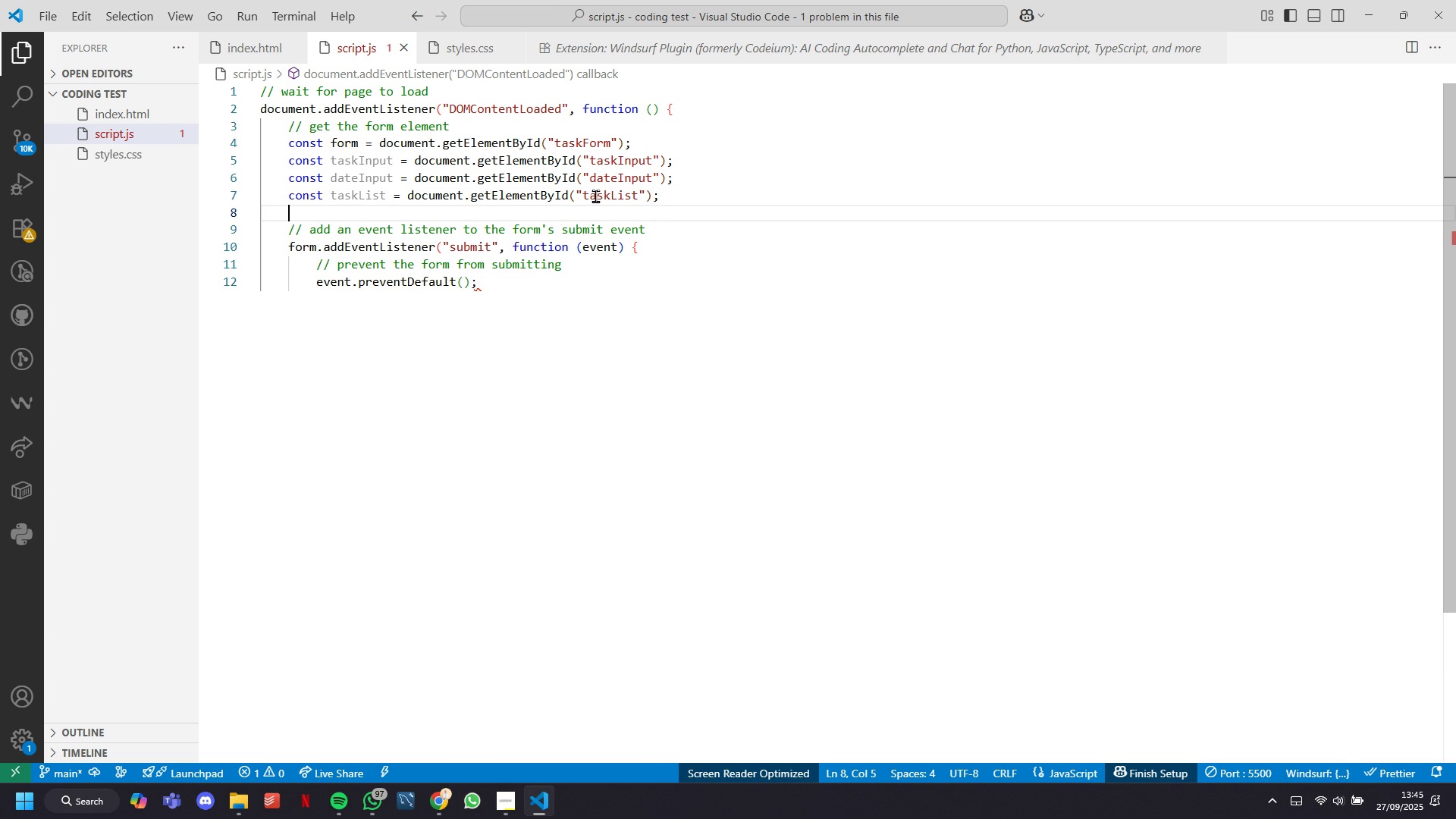 
wait(8.08)
 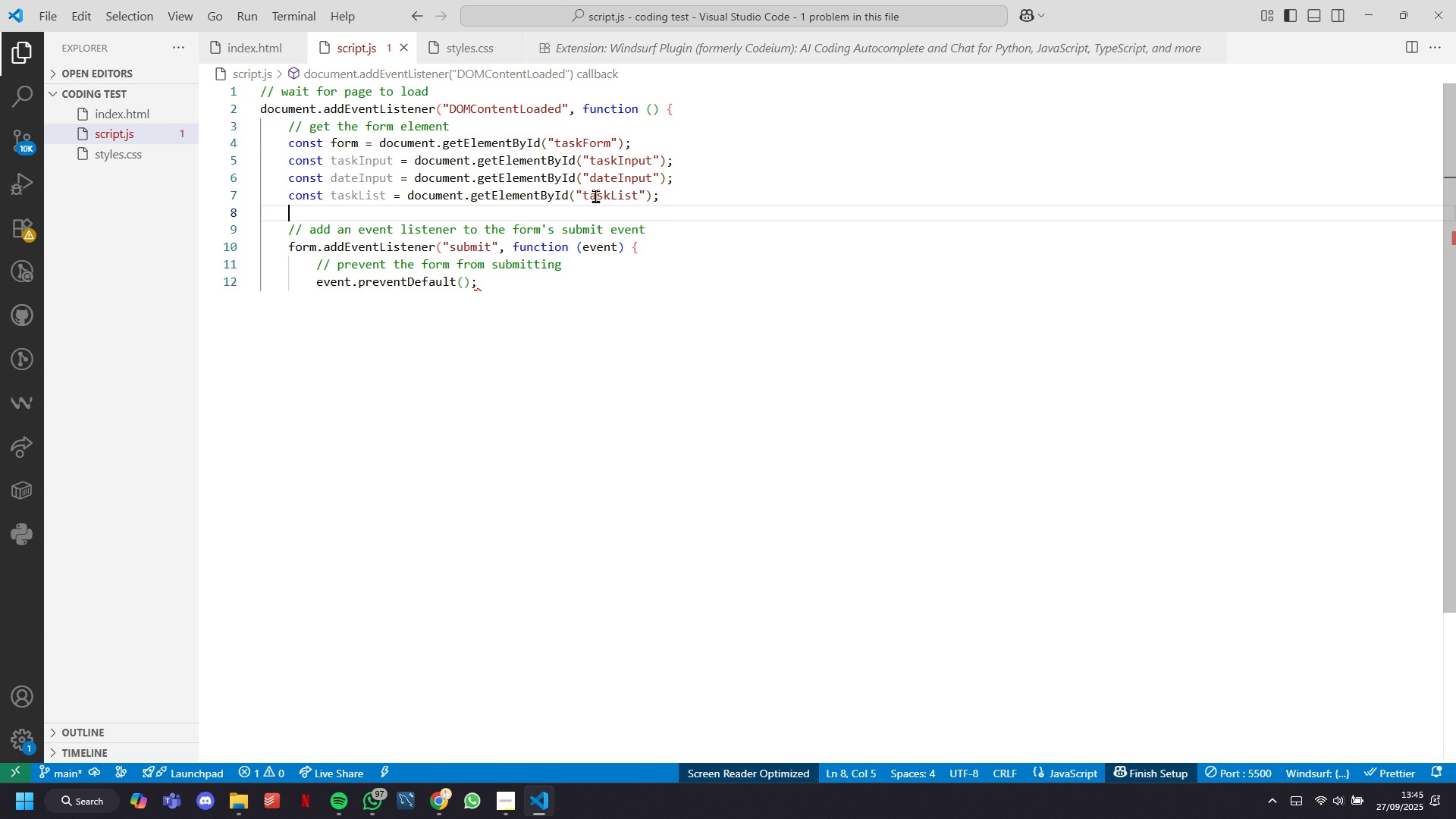 
left_click_drag(start_coordinate=[560, 290], to_coordinate=[145, 228])
 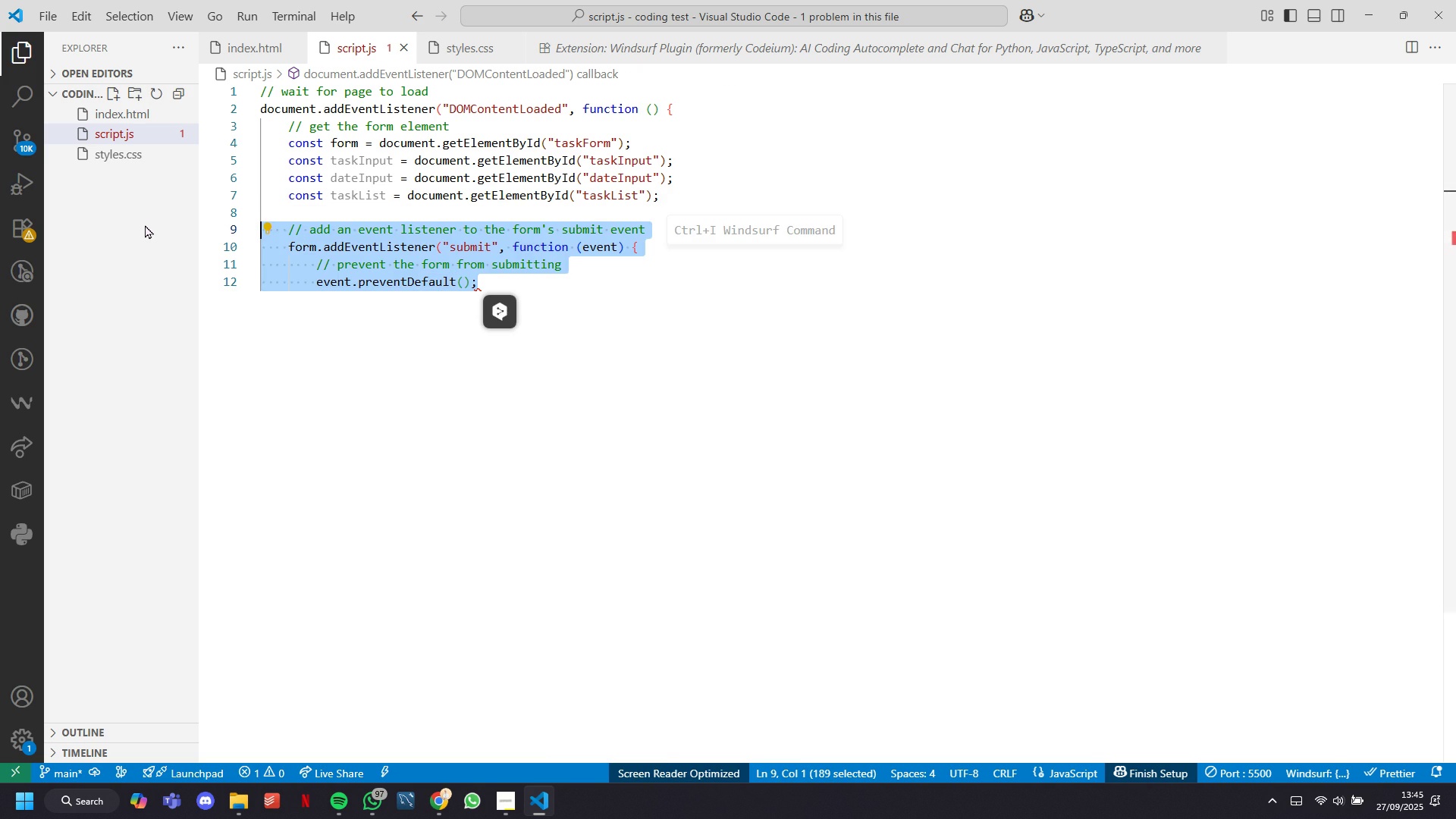 
key(Backspace)
 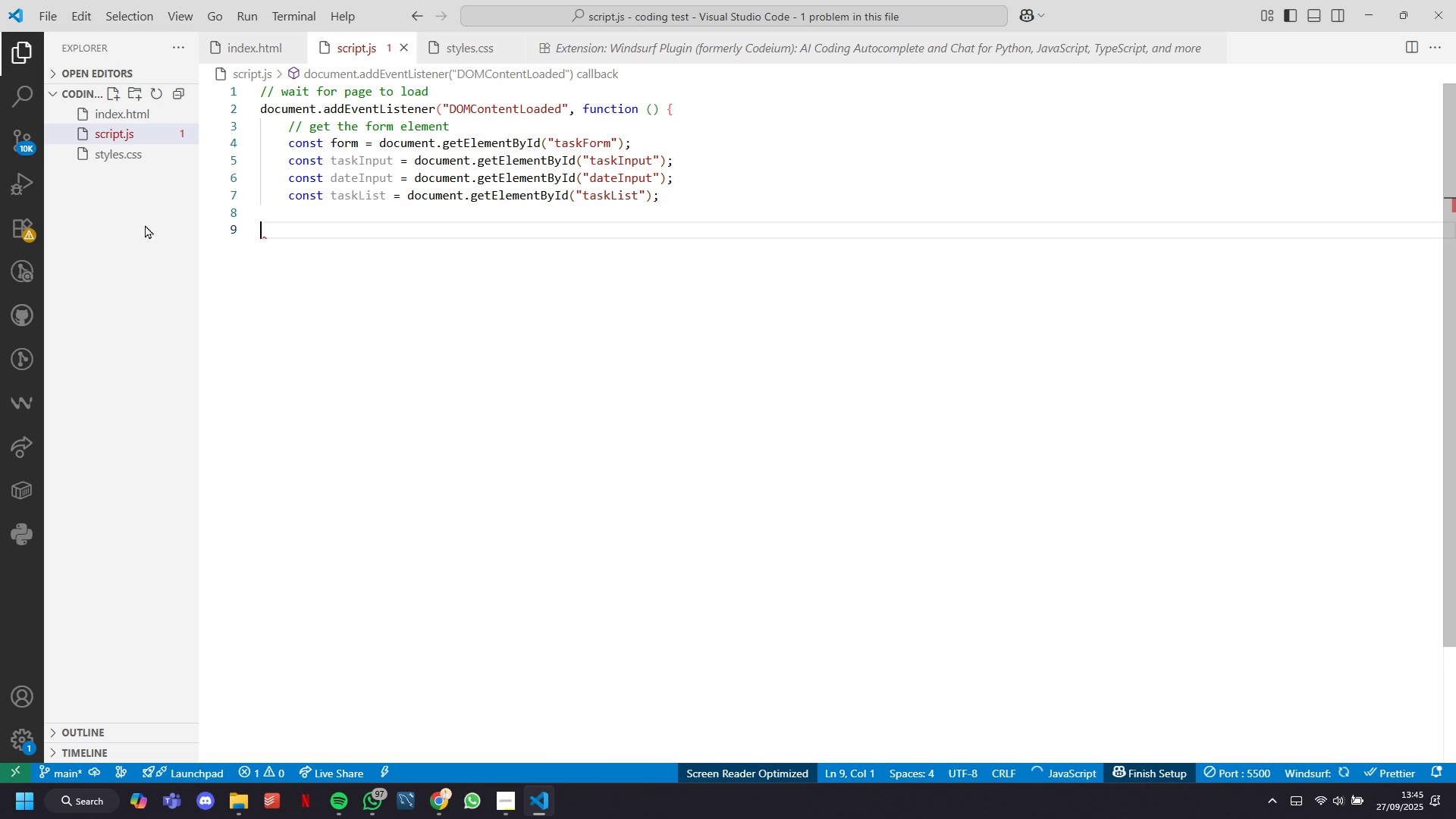 
key(Backspace)
 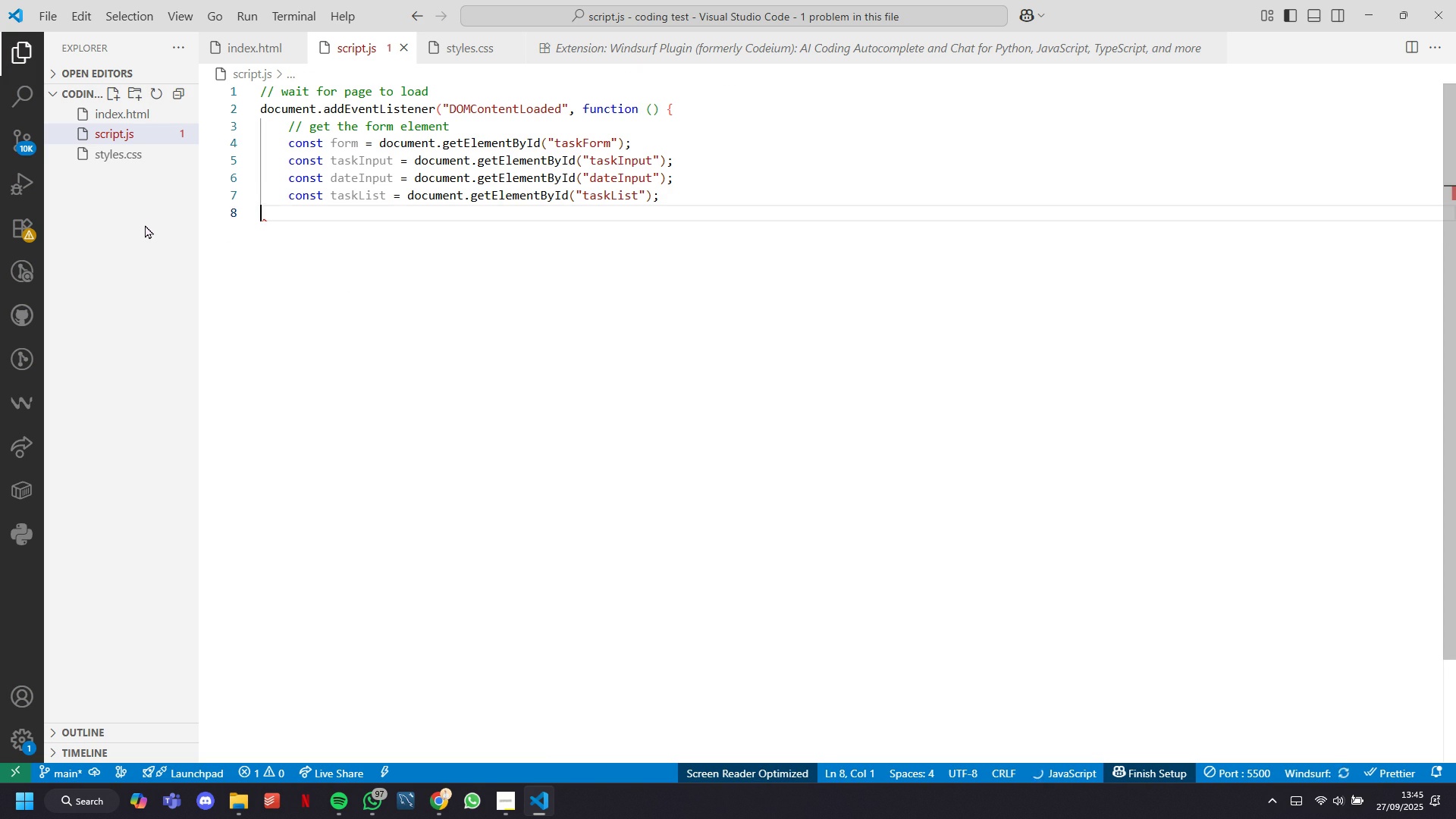 
key(Backspace)
 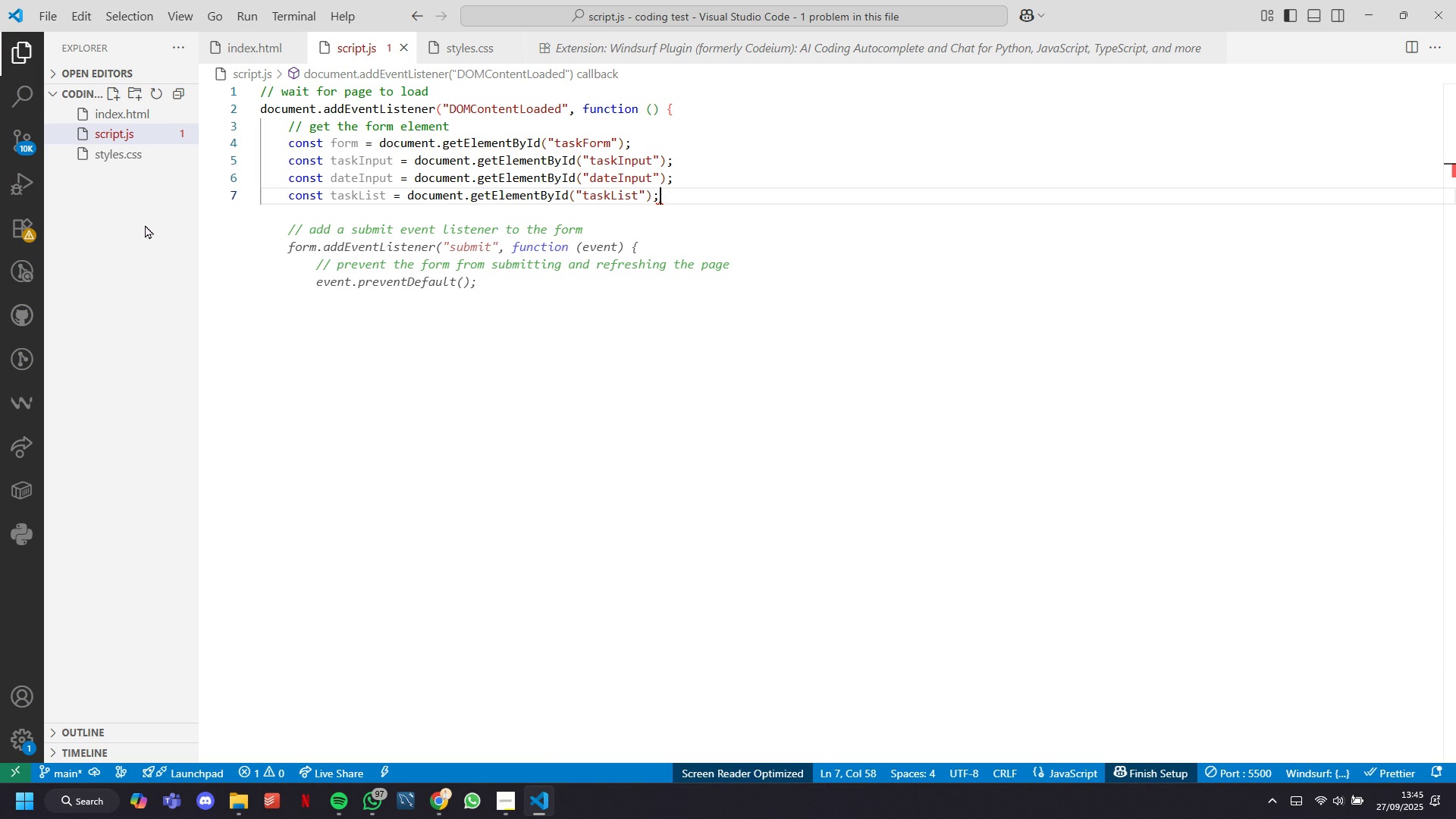 
wait(6.94)
 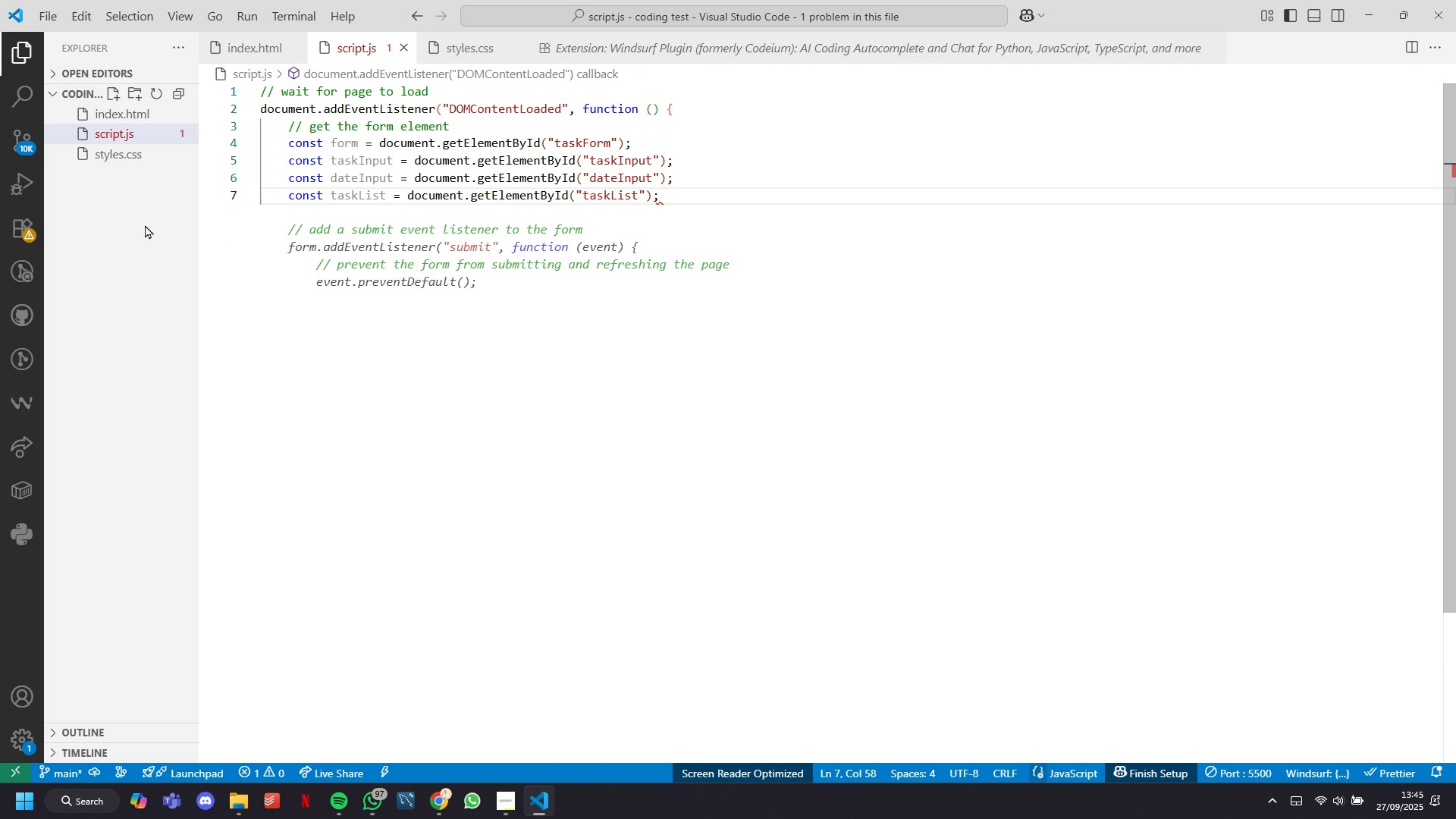 
key(Enter)
 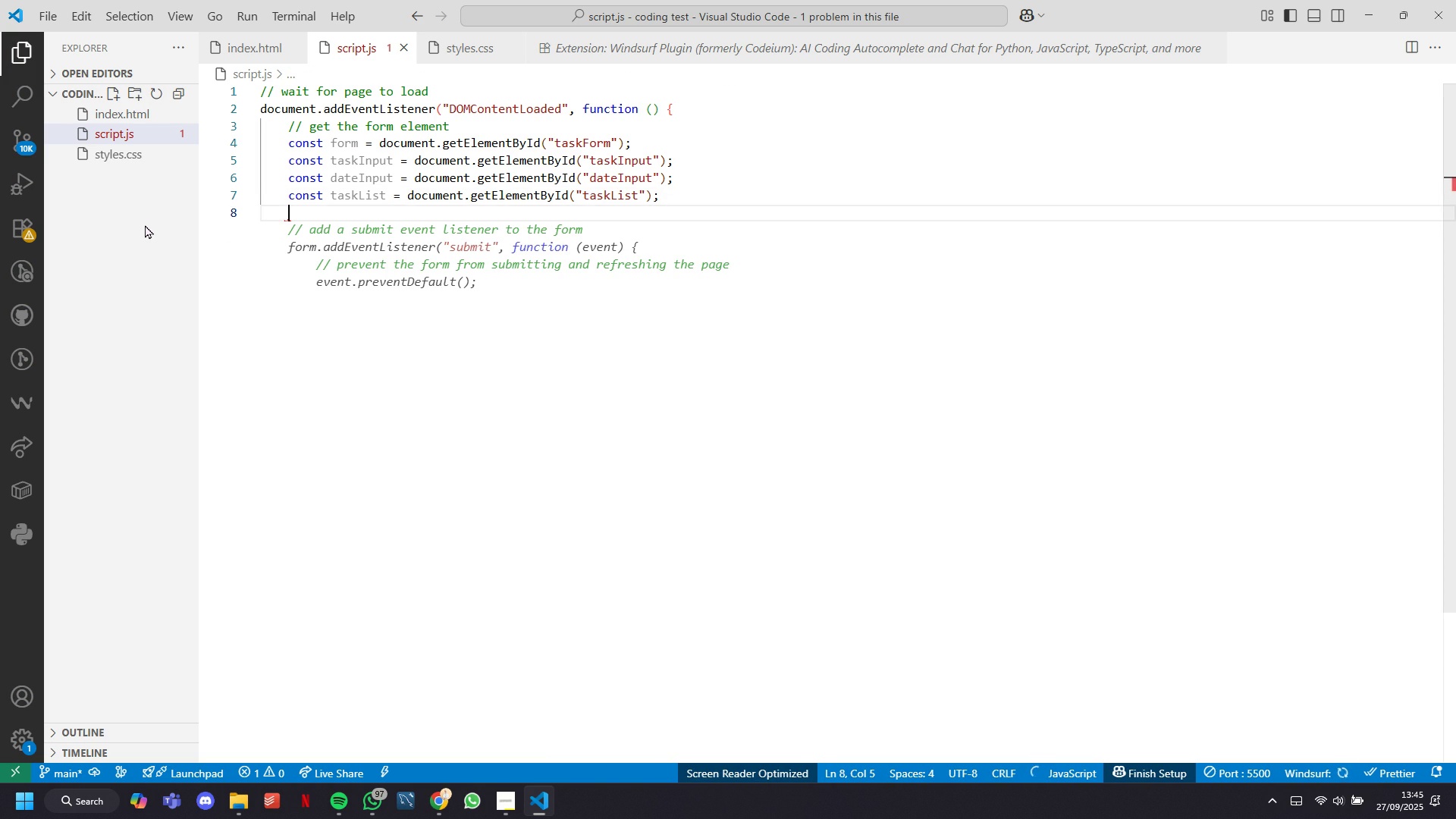 
key(Enter)
 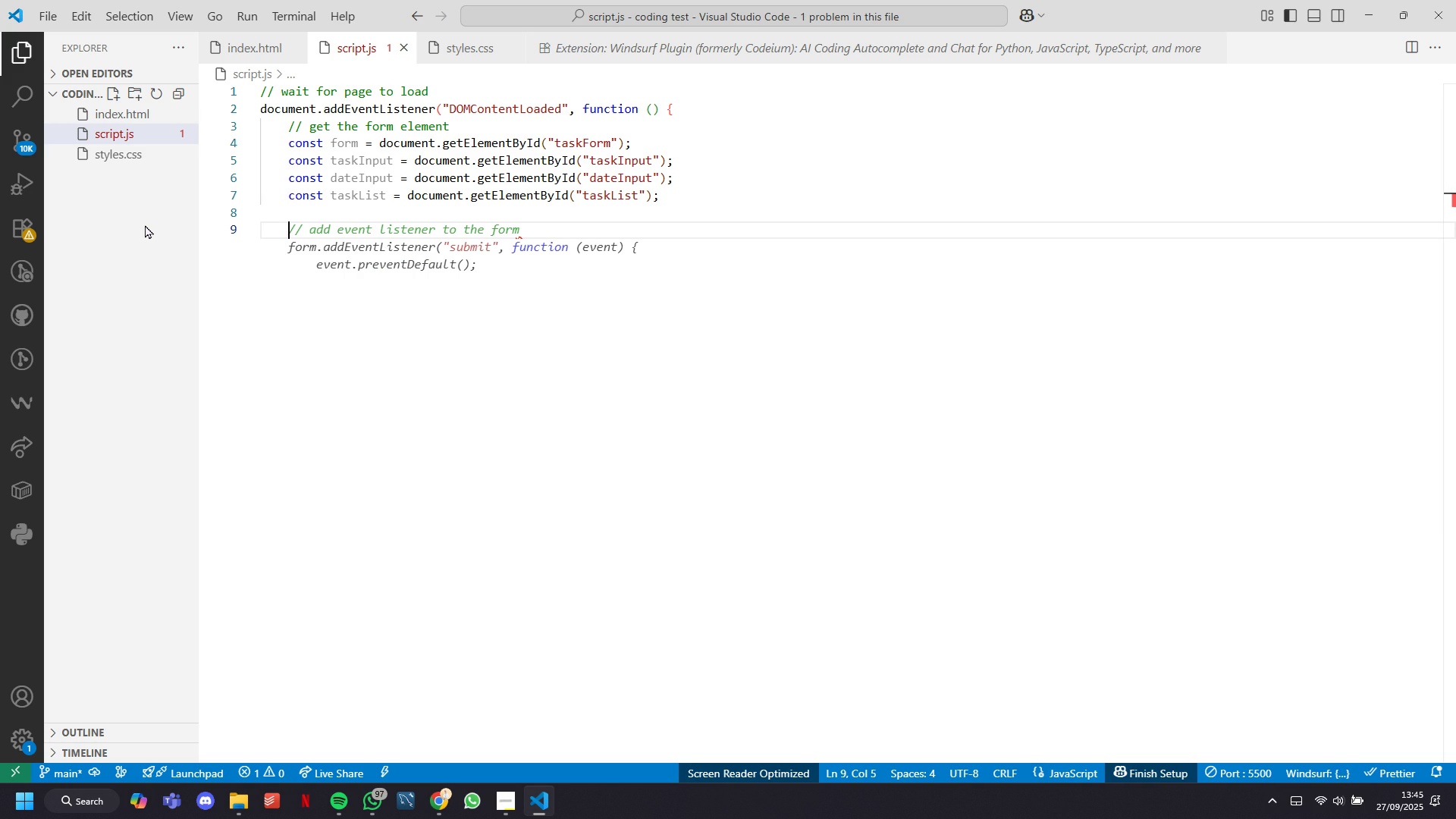 
wait(5.44)
 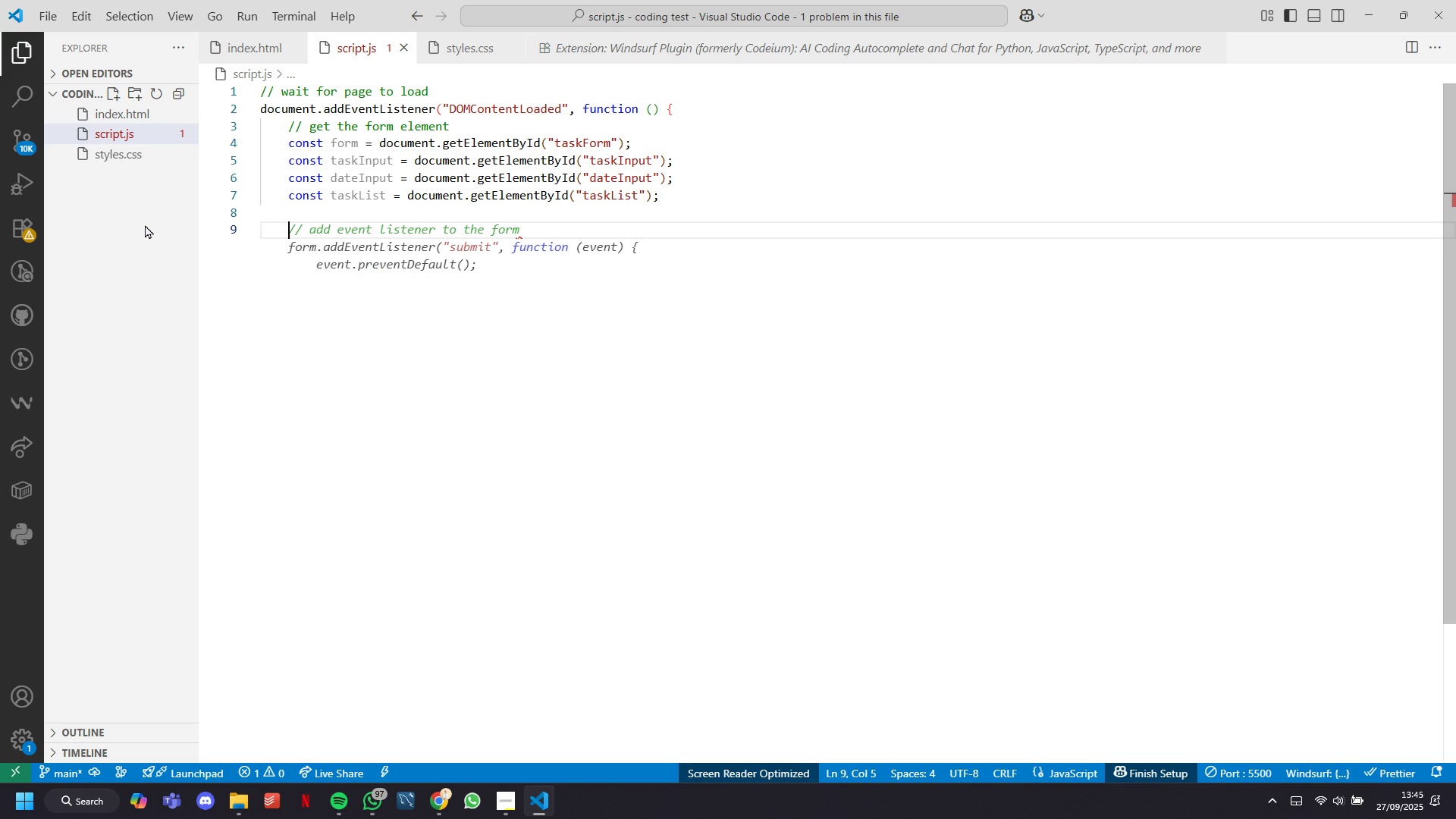 
key(BracketRight)
 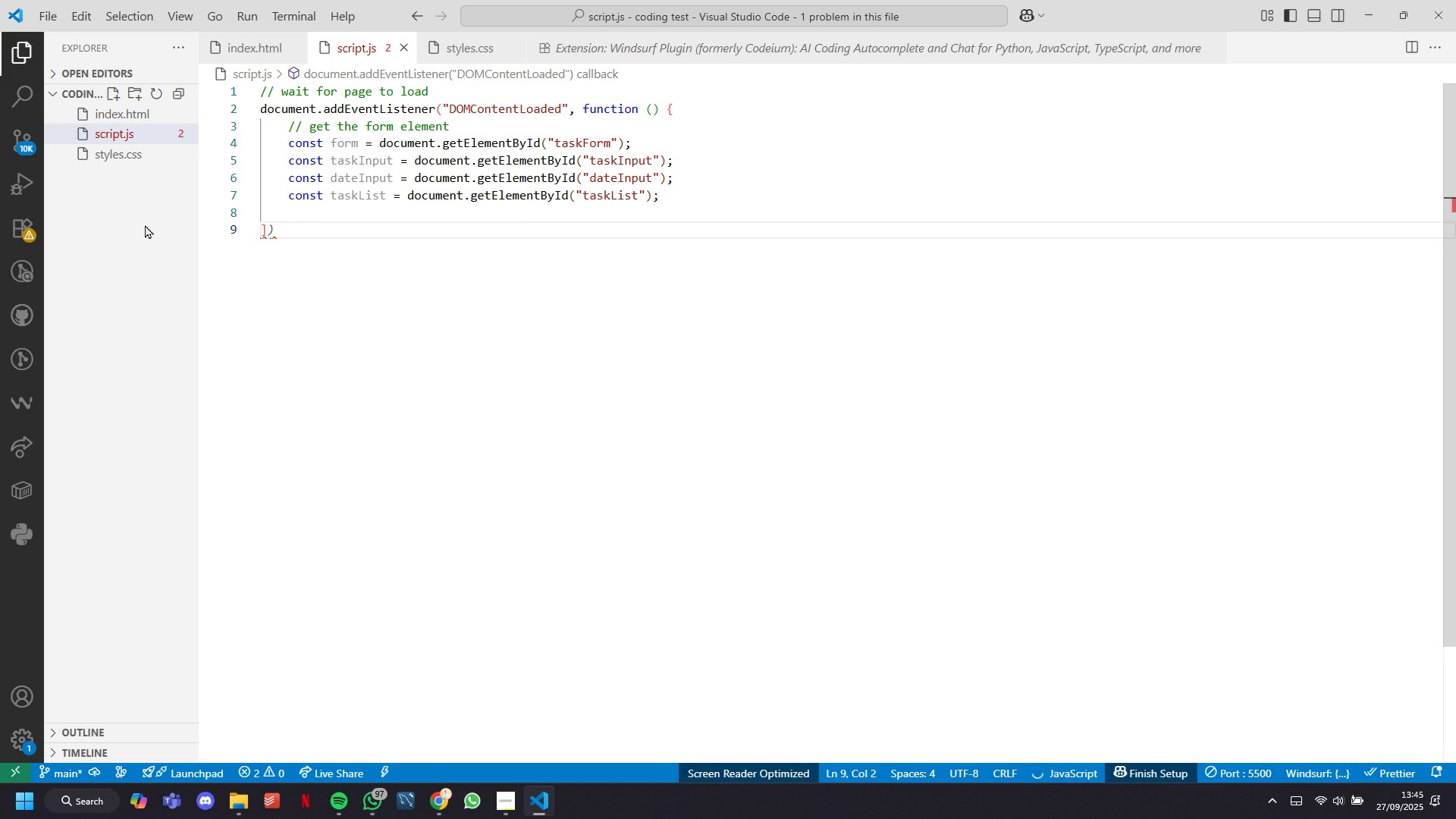 
key(Backspace)
 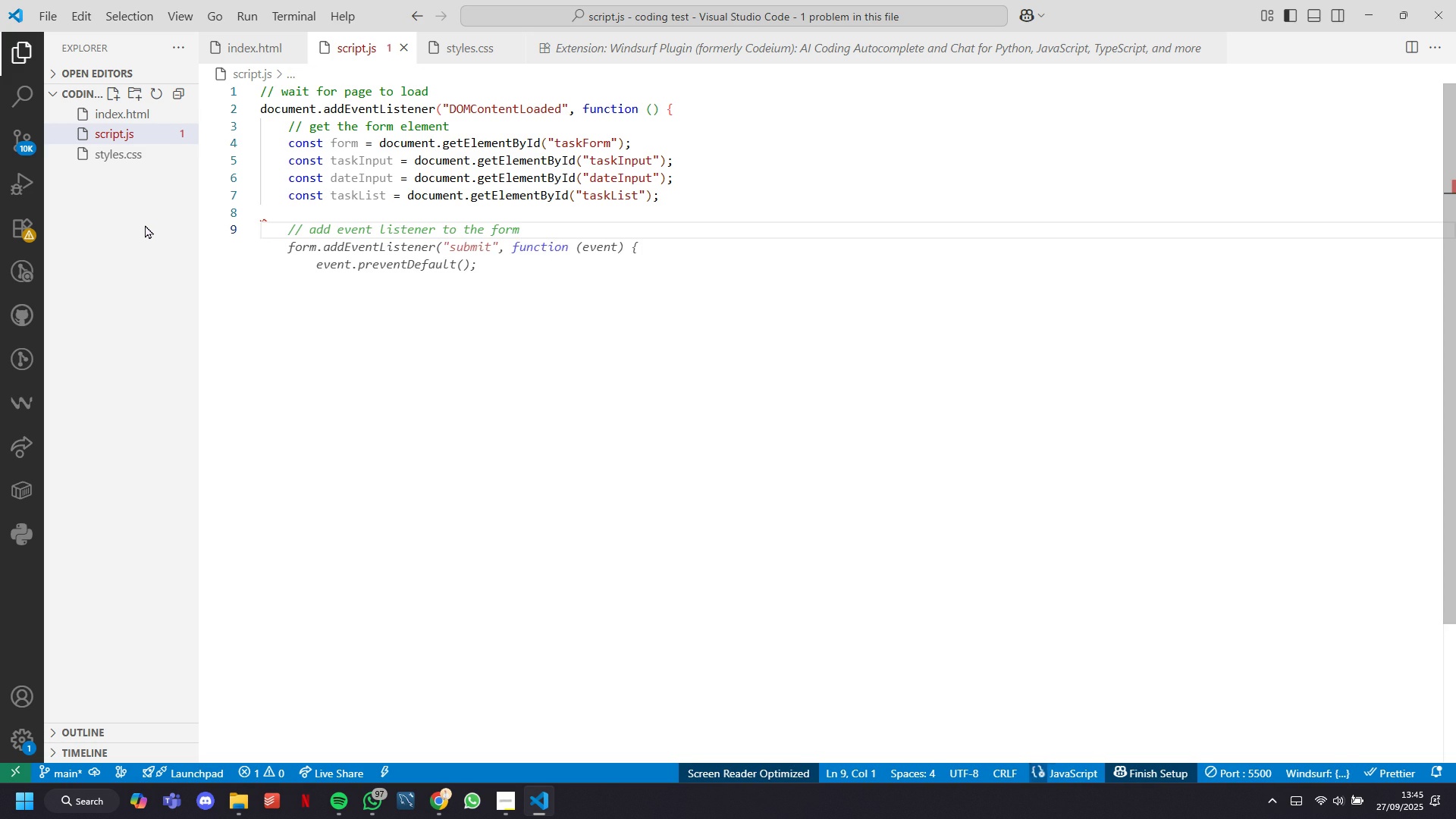 
key(Shift+BracketRight)
 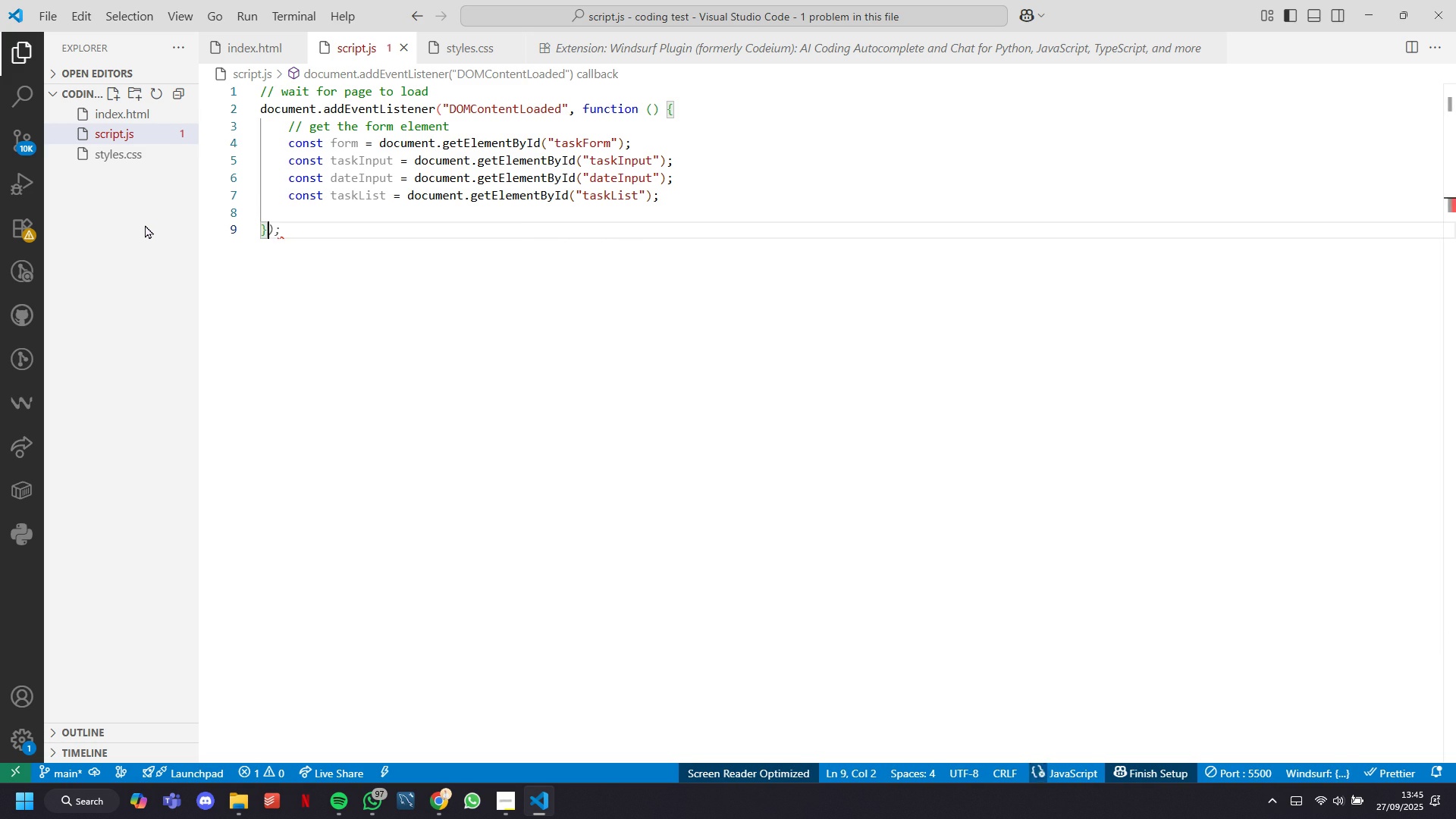 
key(Tab)
 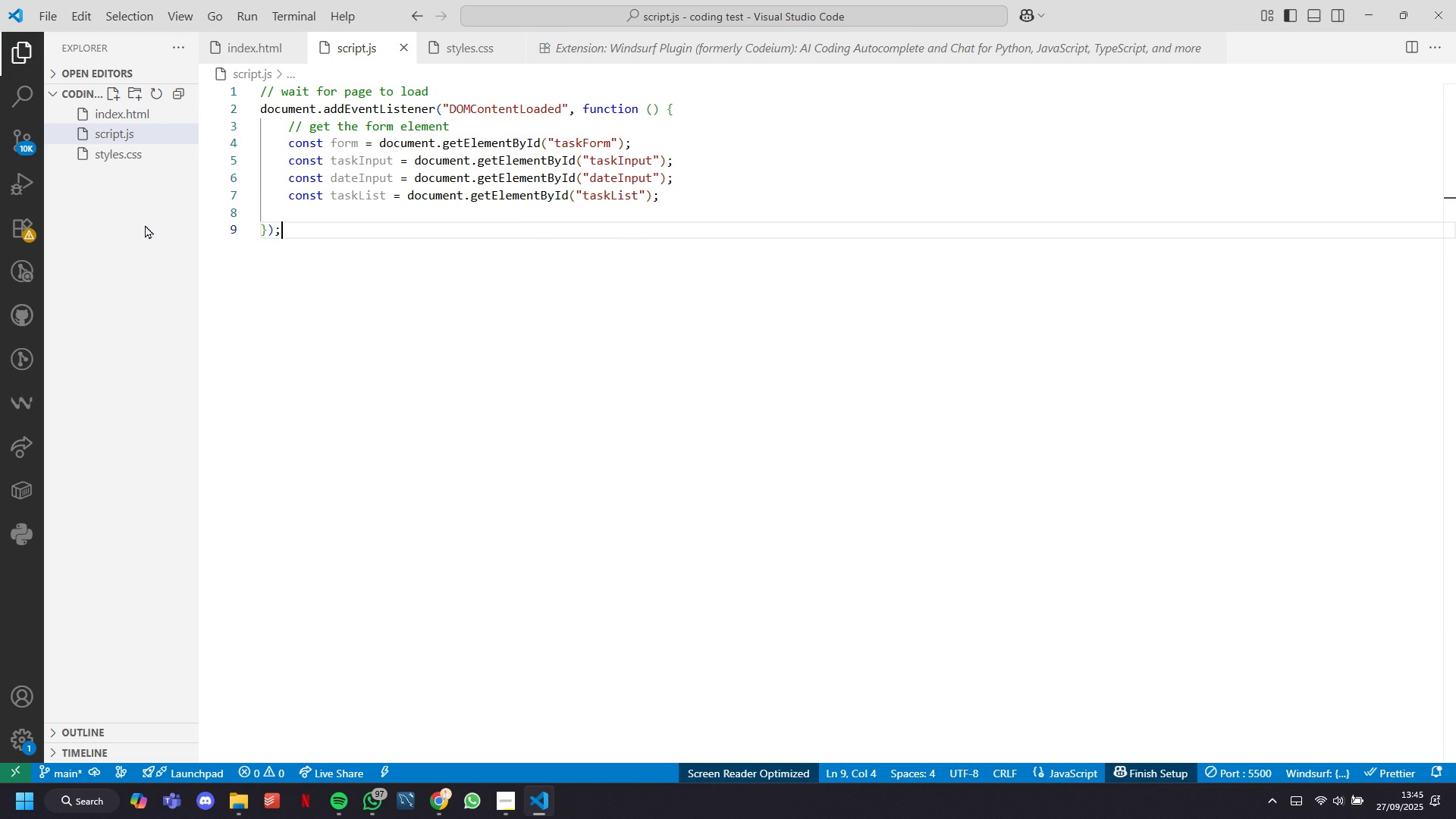 
wait(6.84)
 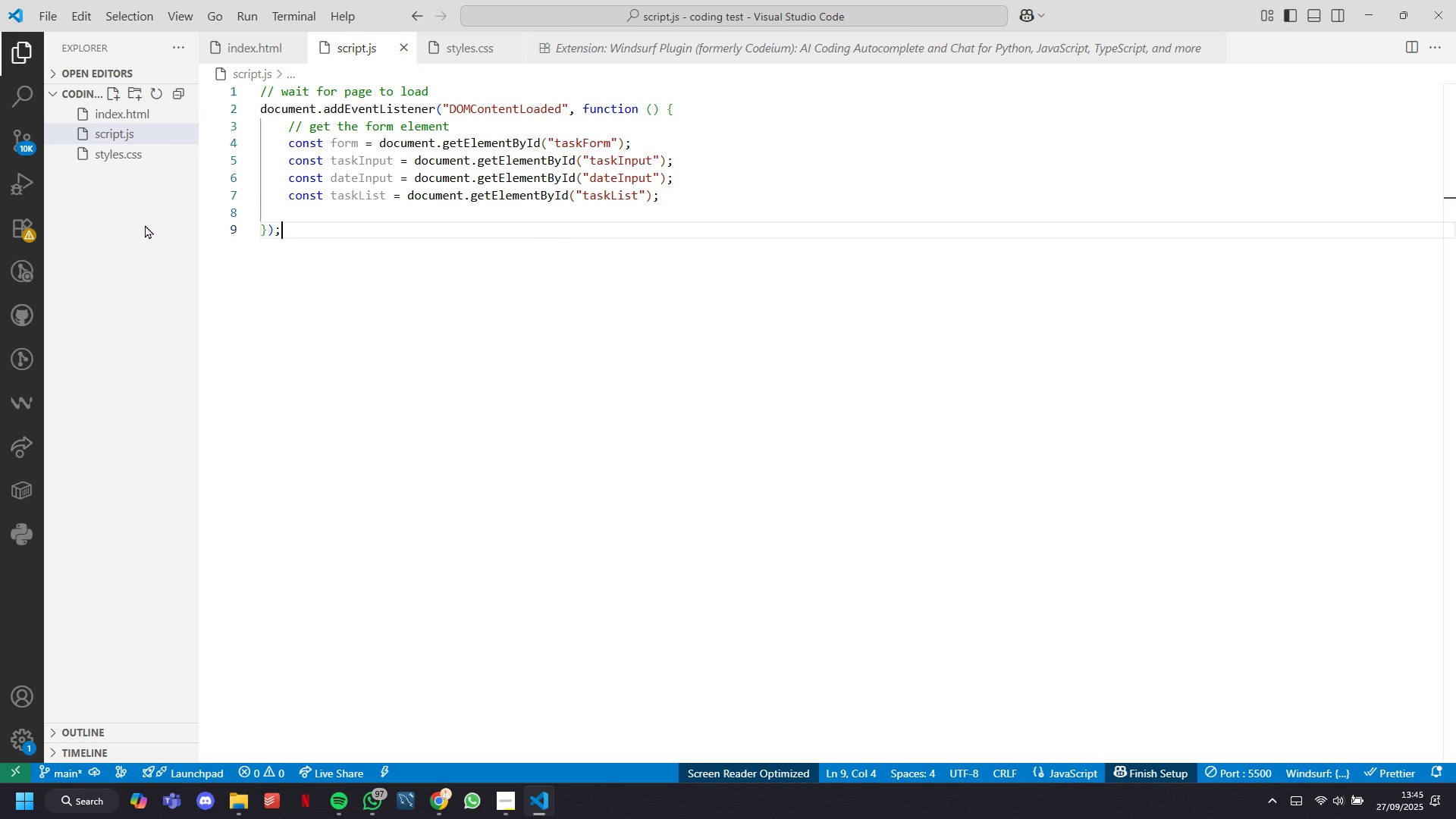 
key(Control+S)
 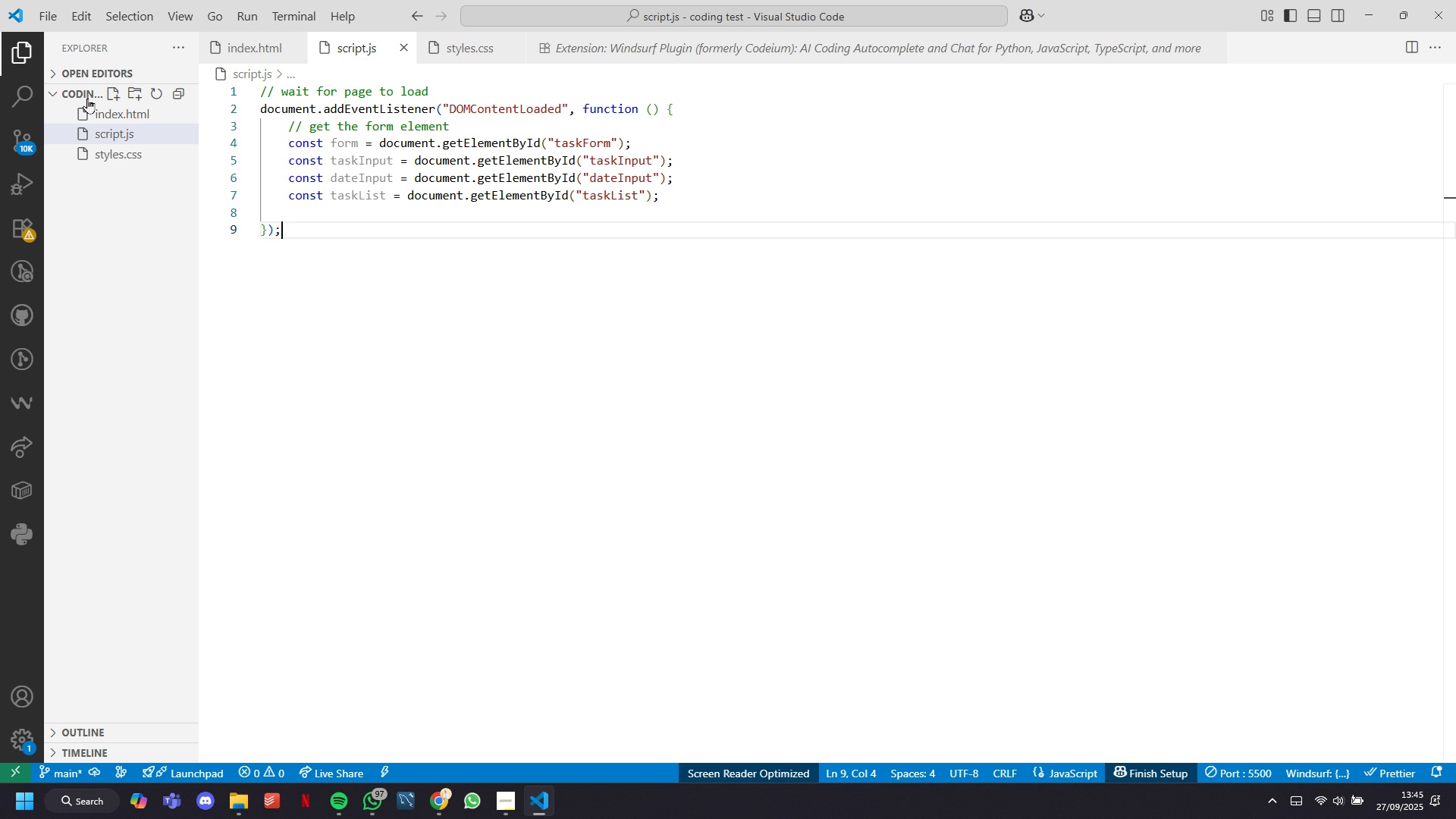 
left_click([98, 106])
 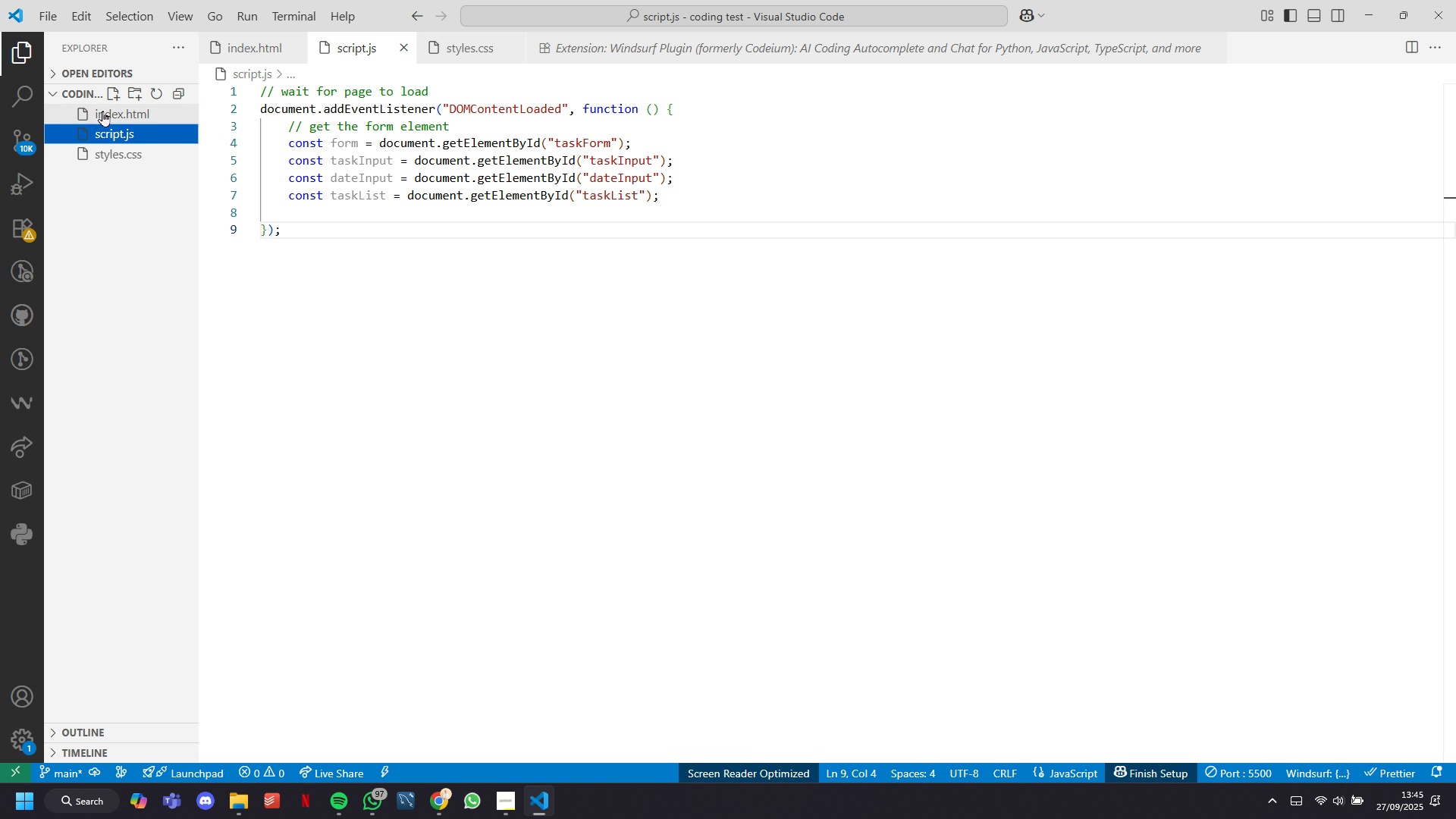 
left_click([102, 111])
 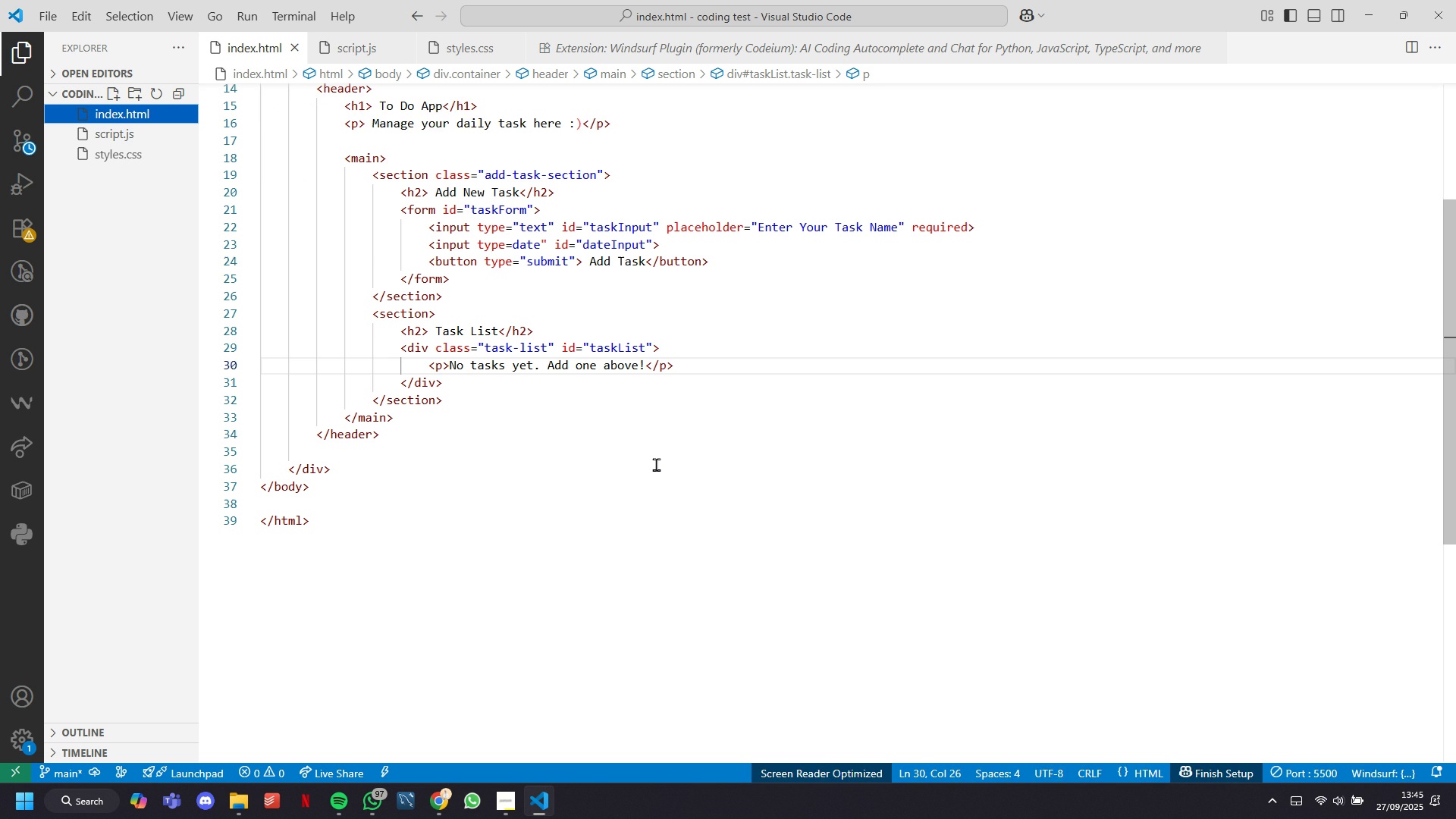 
scroll: coordinate [657, 465], scroll_direction: down, amount: 6.0
 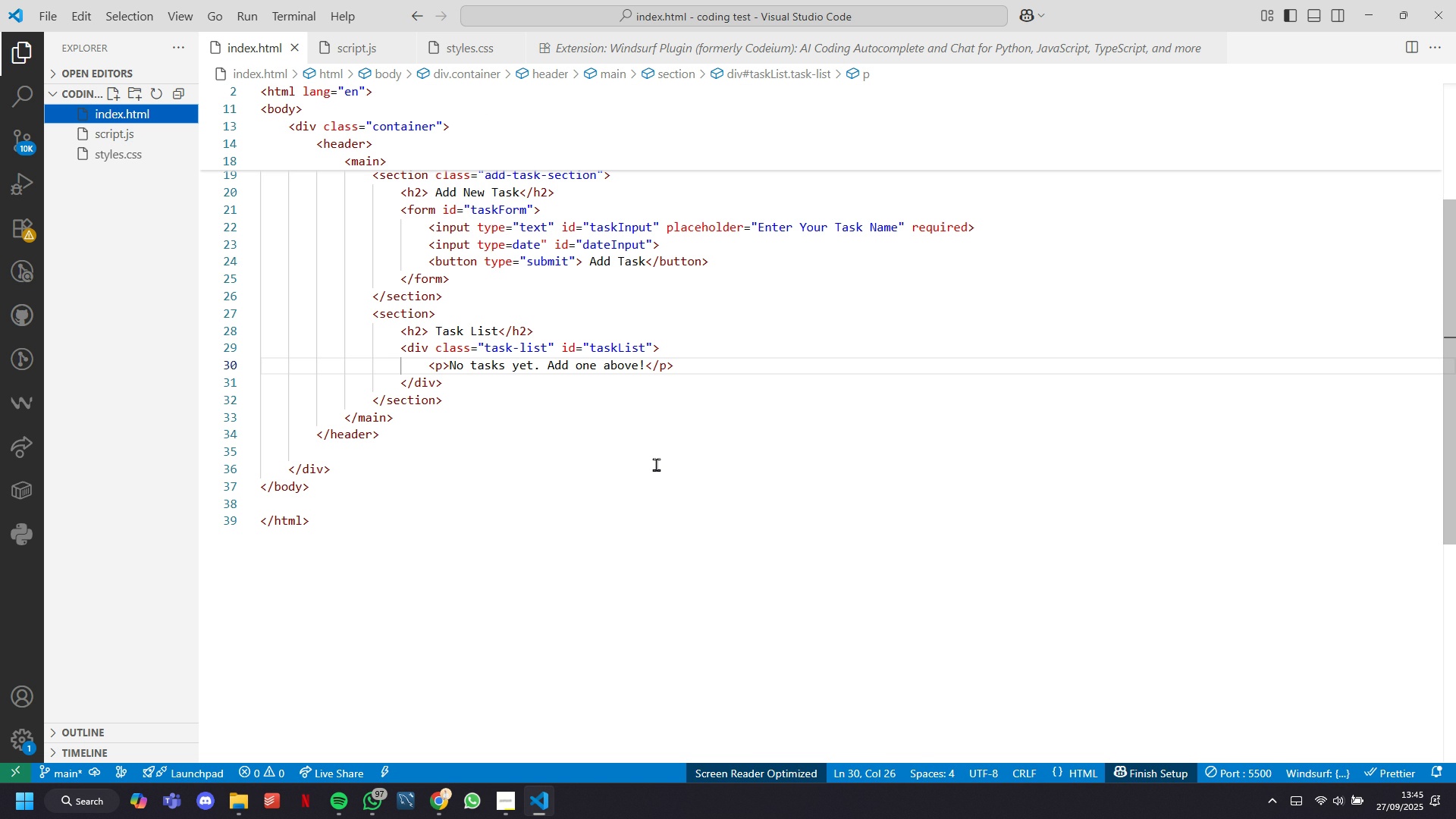 
wait(8.17)
 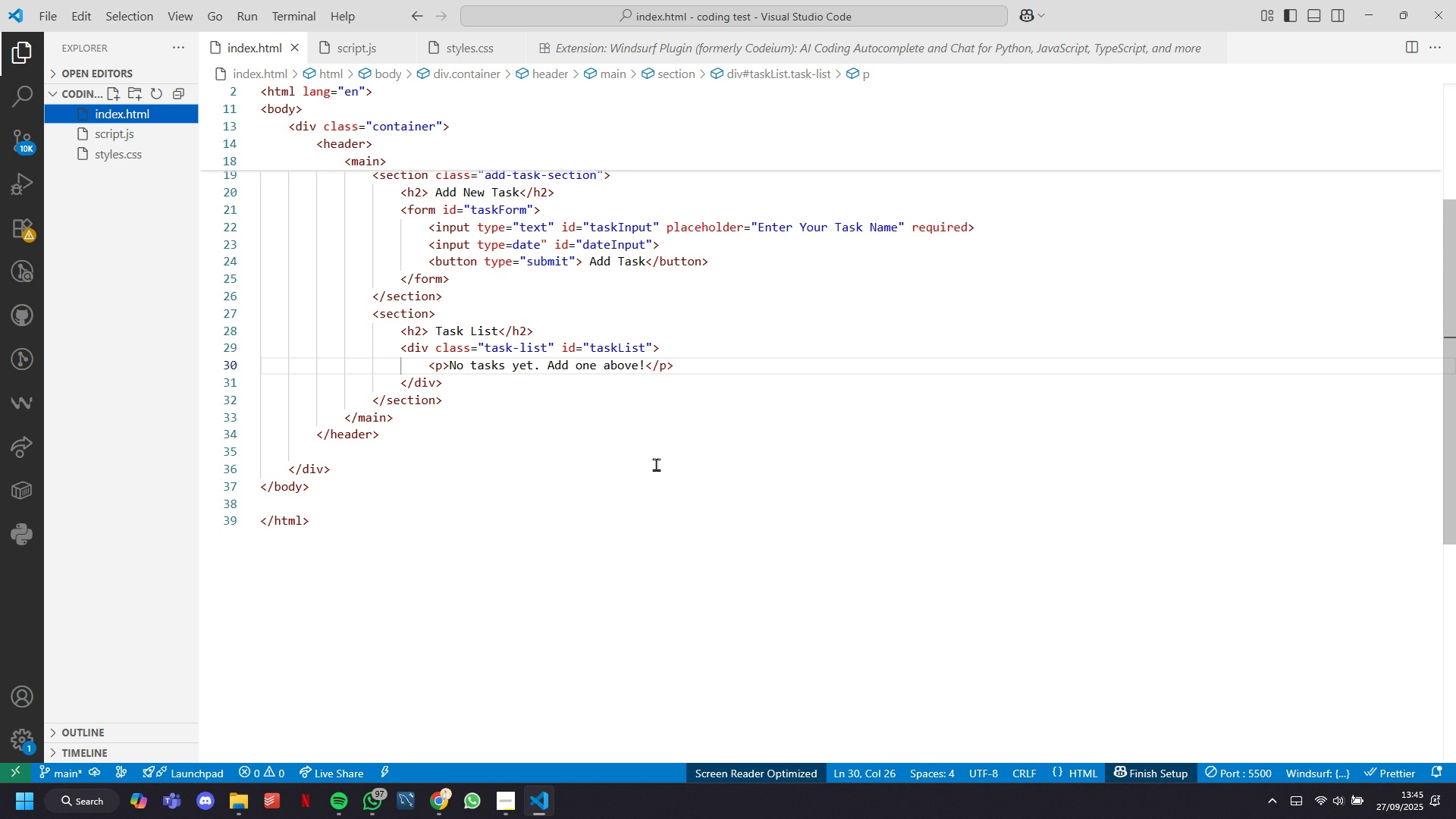 
left_click([397, 473])
 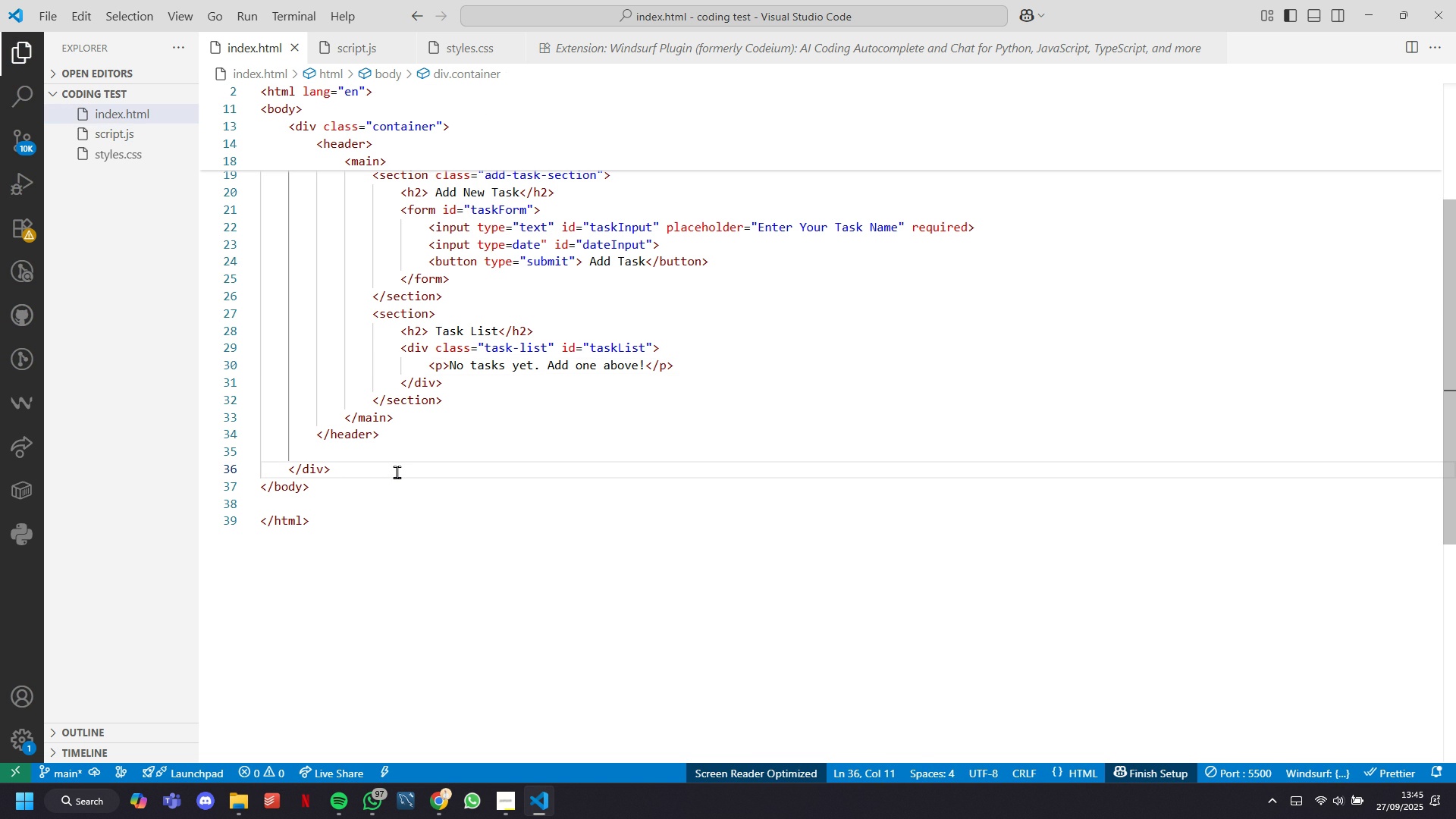 
key(Enter)
 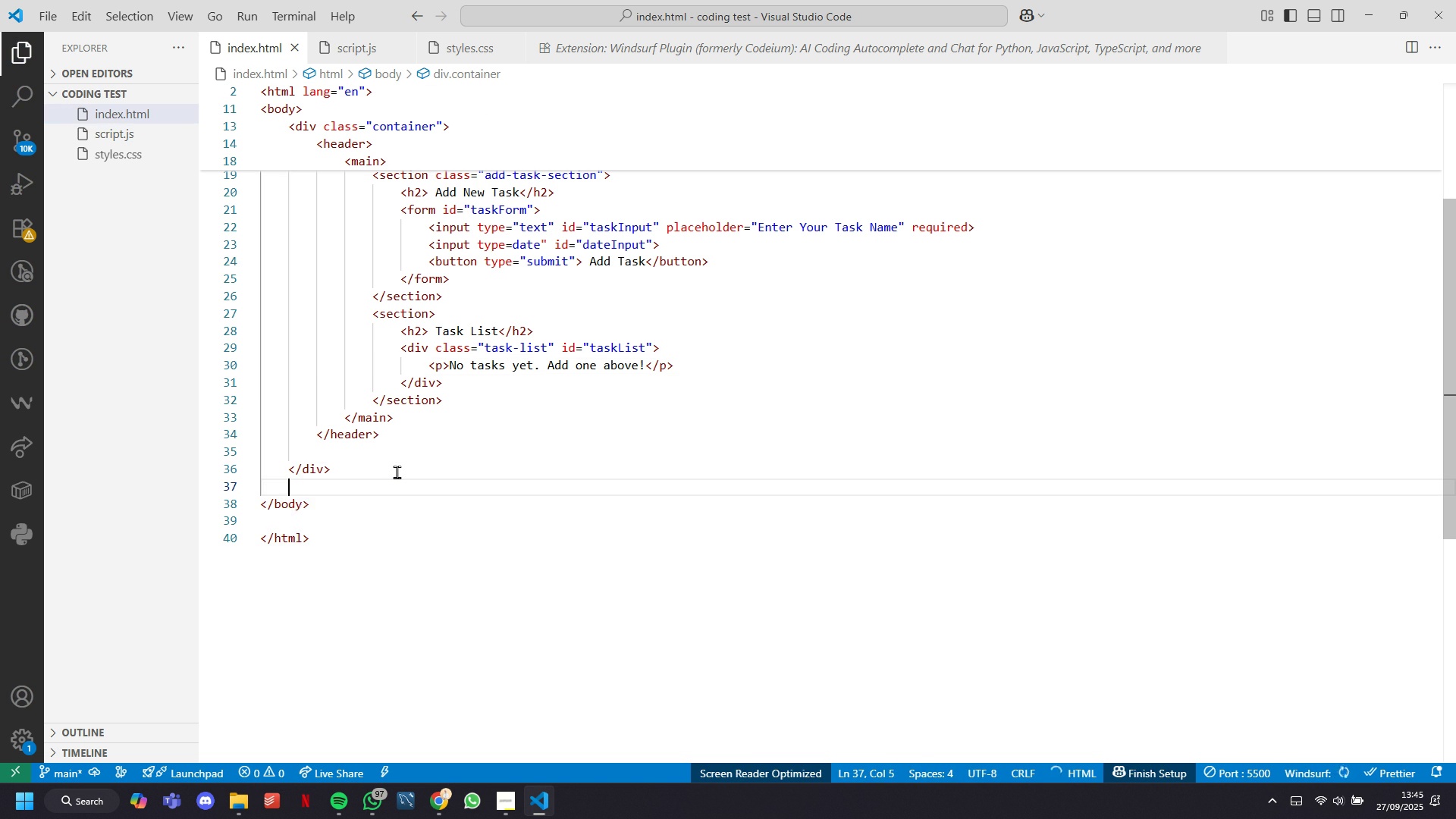 
type(sc)
key(Tab)
 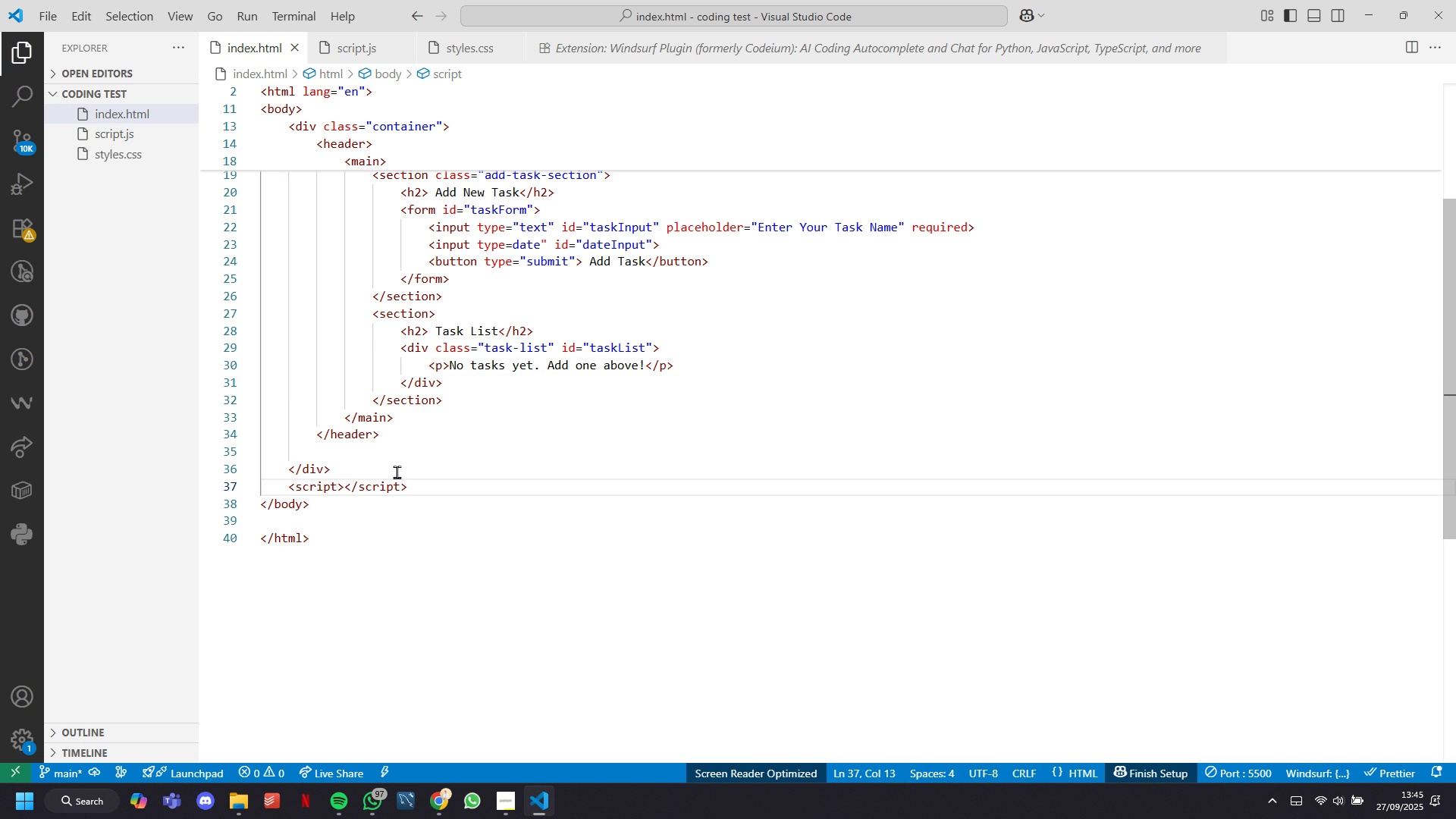 
key(Space)
 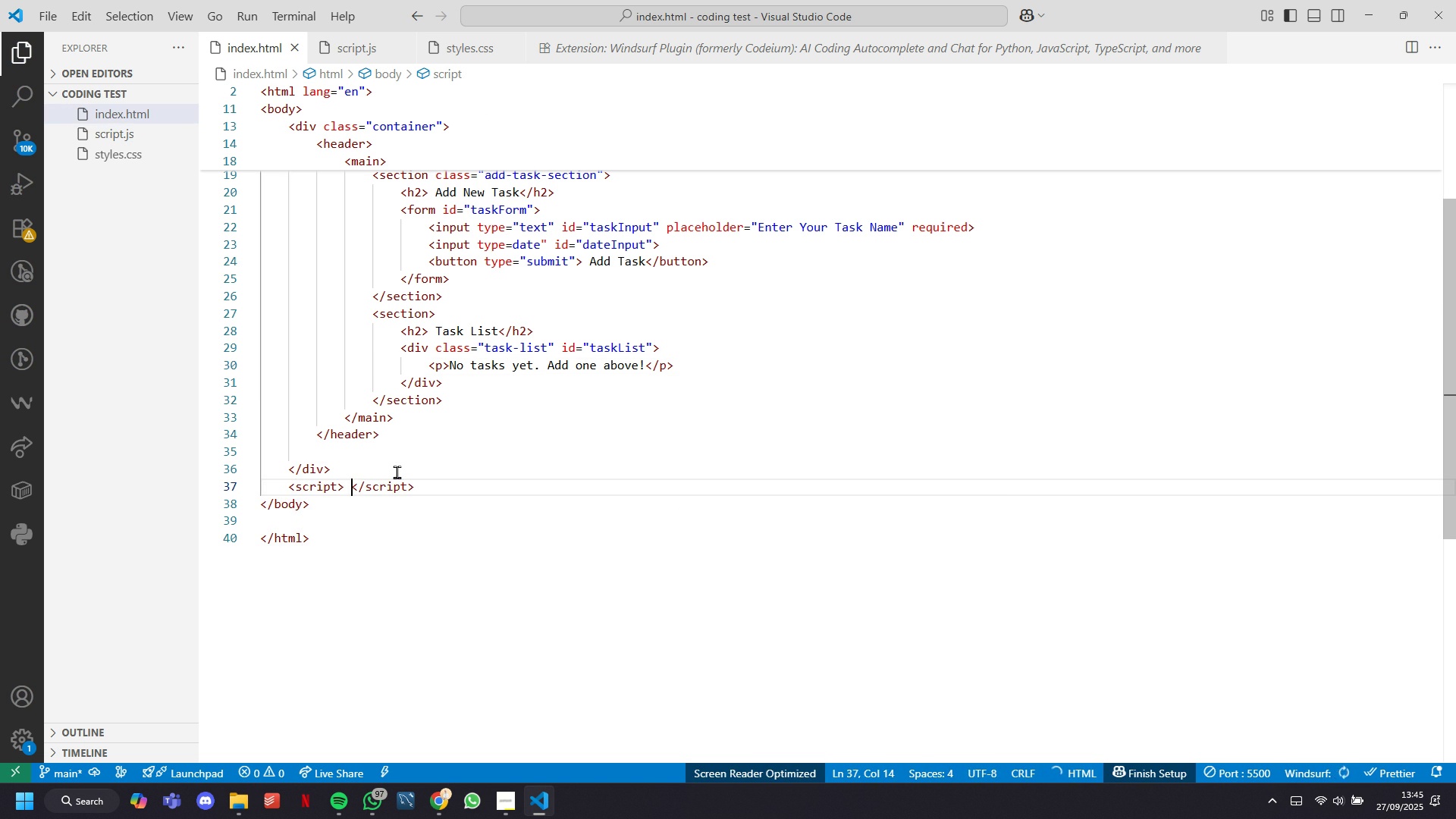 
key(ArrowLeft)
 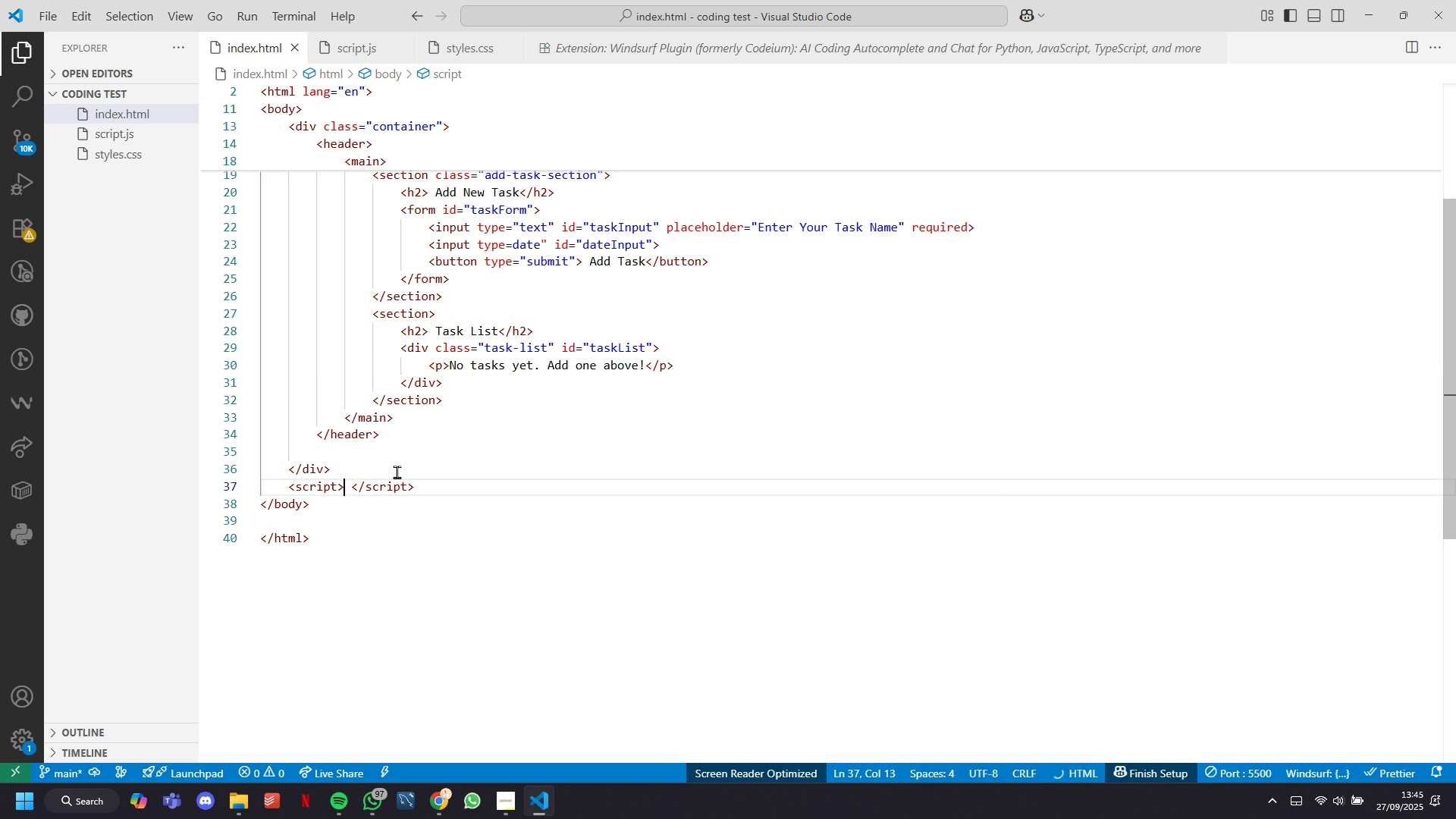 
key(ArrowLeft)
 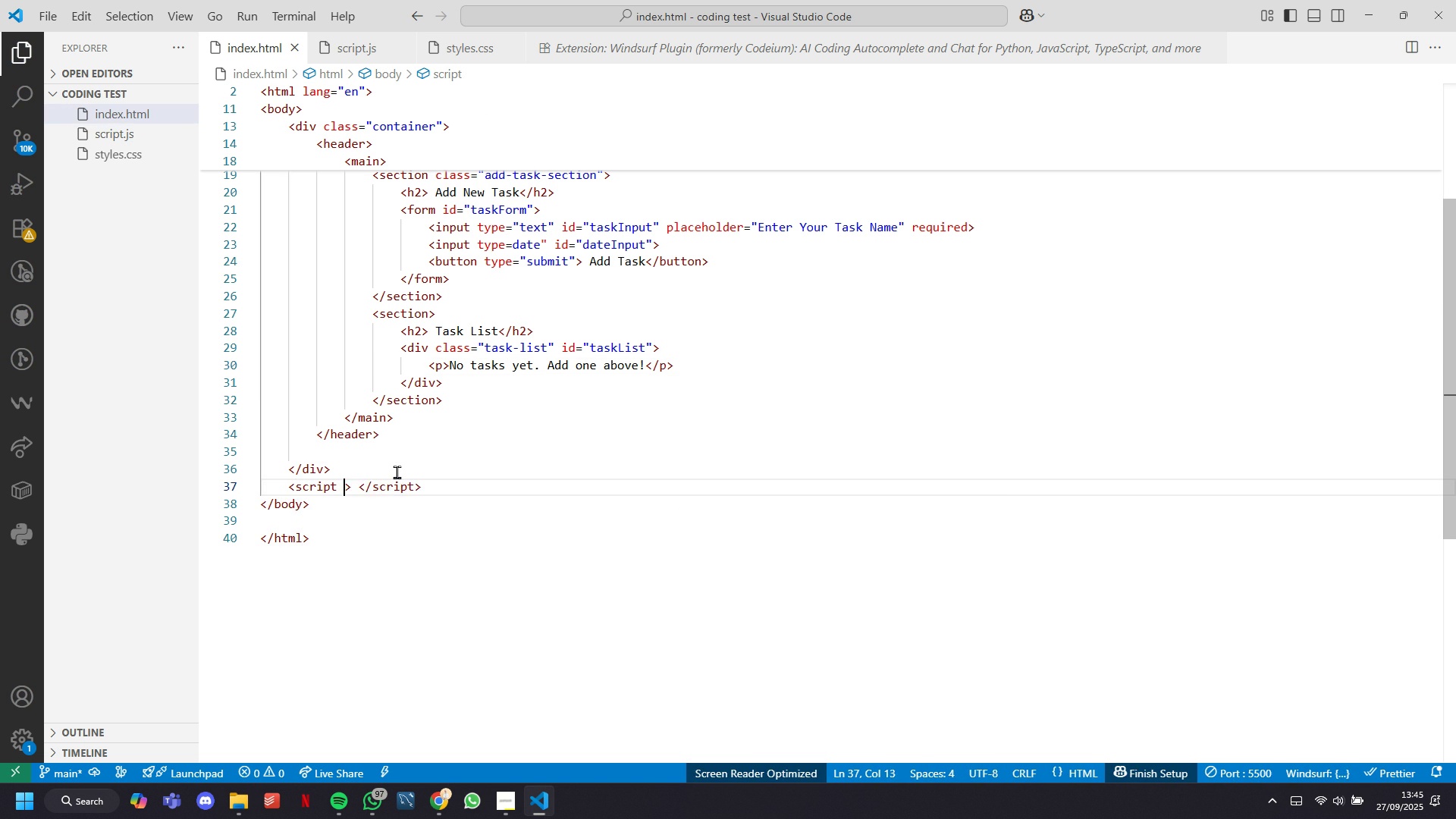 
type( src)
 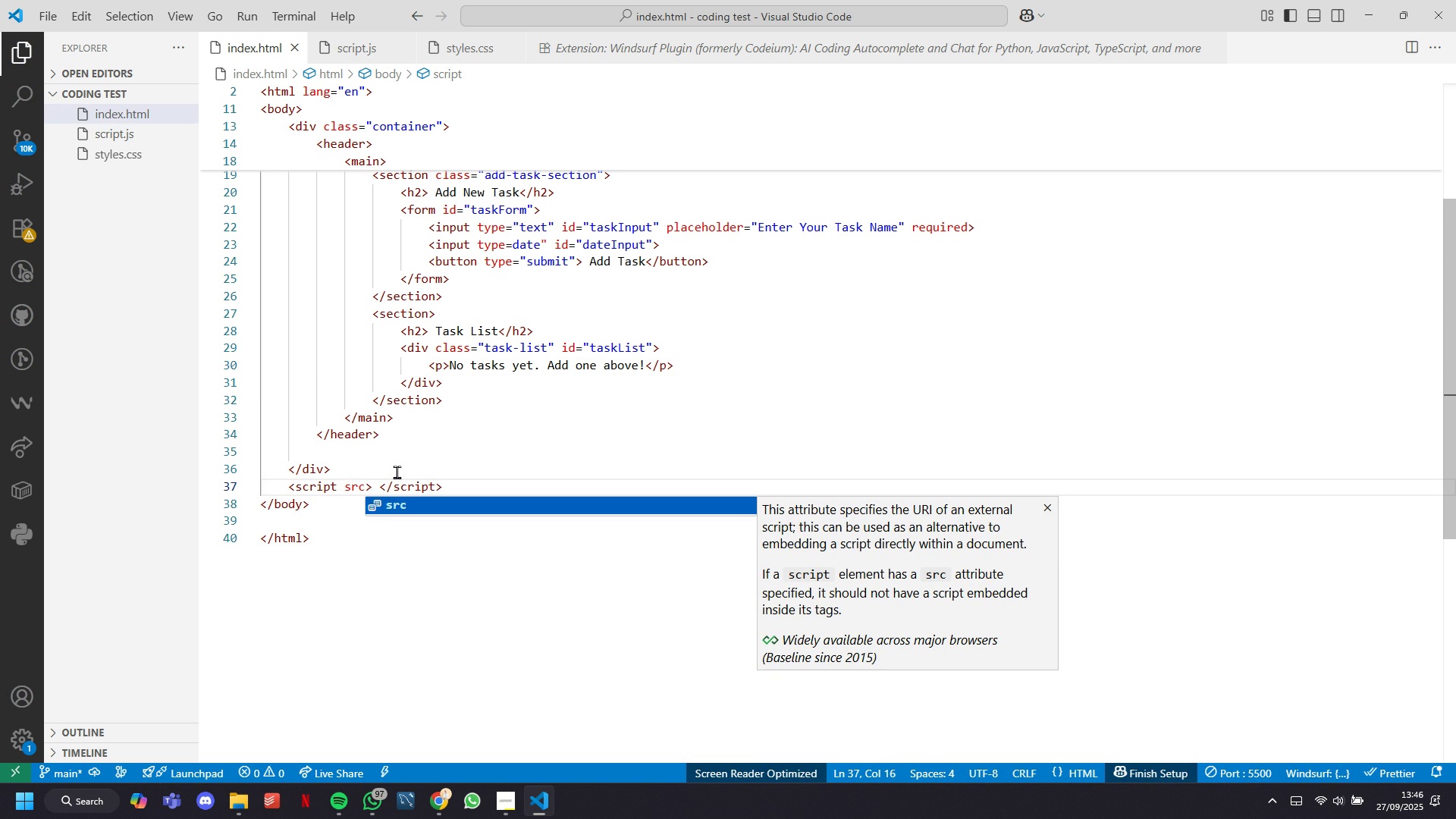 
key(Equal)
 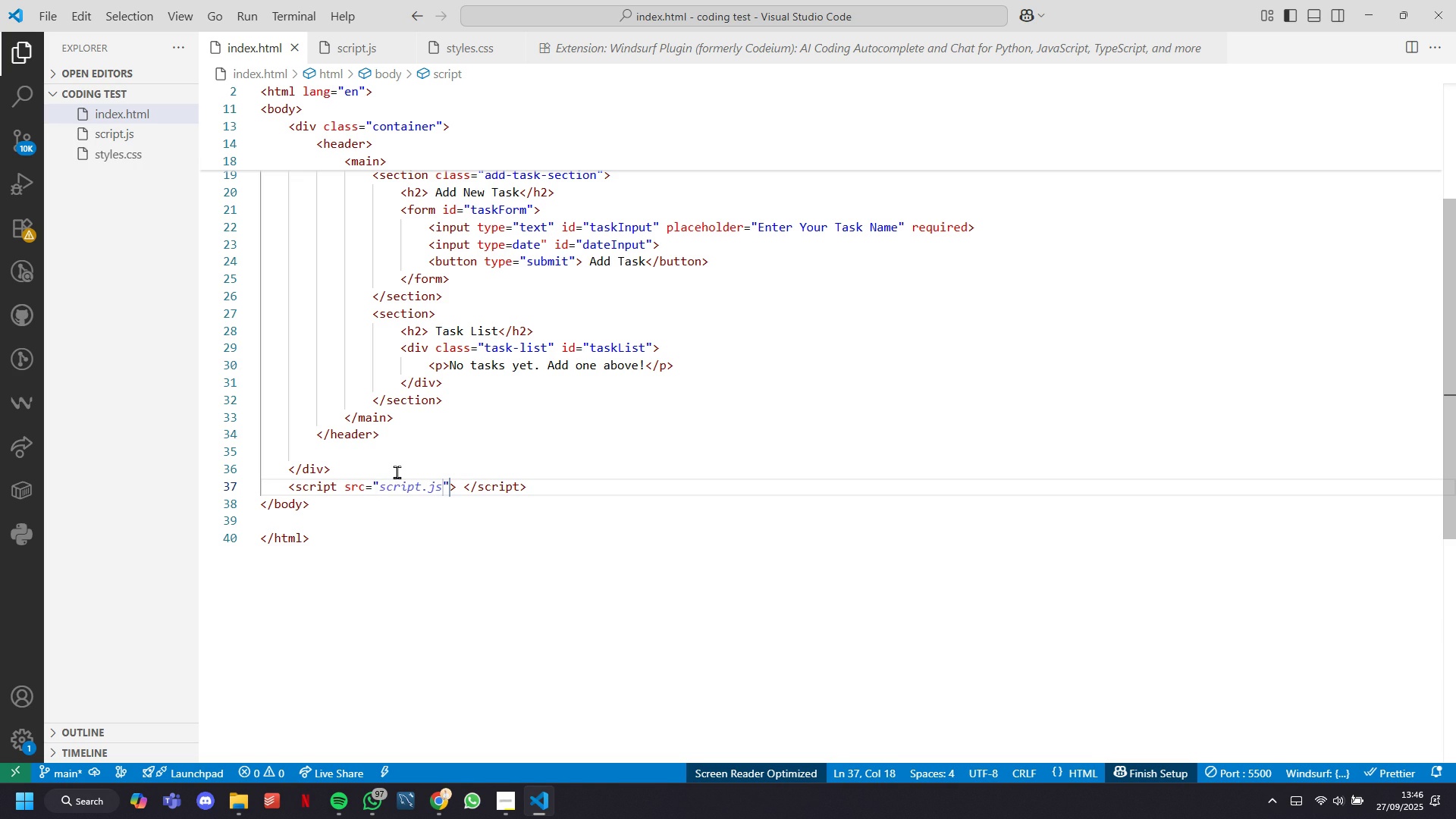 
key(Tab)
 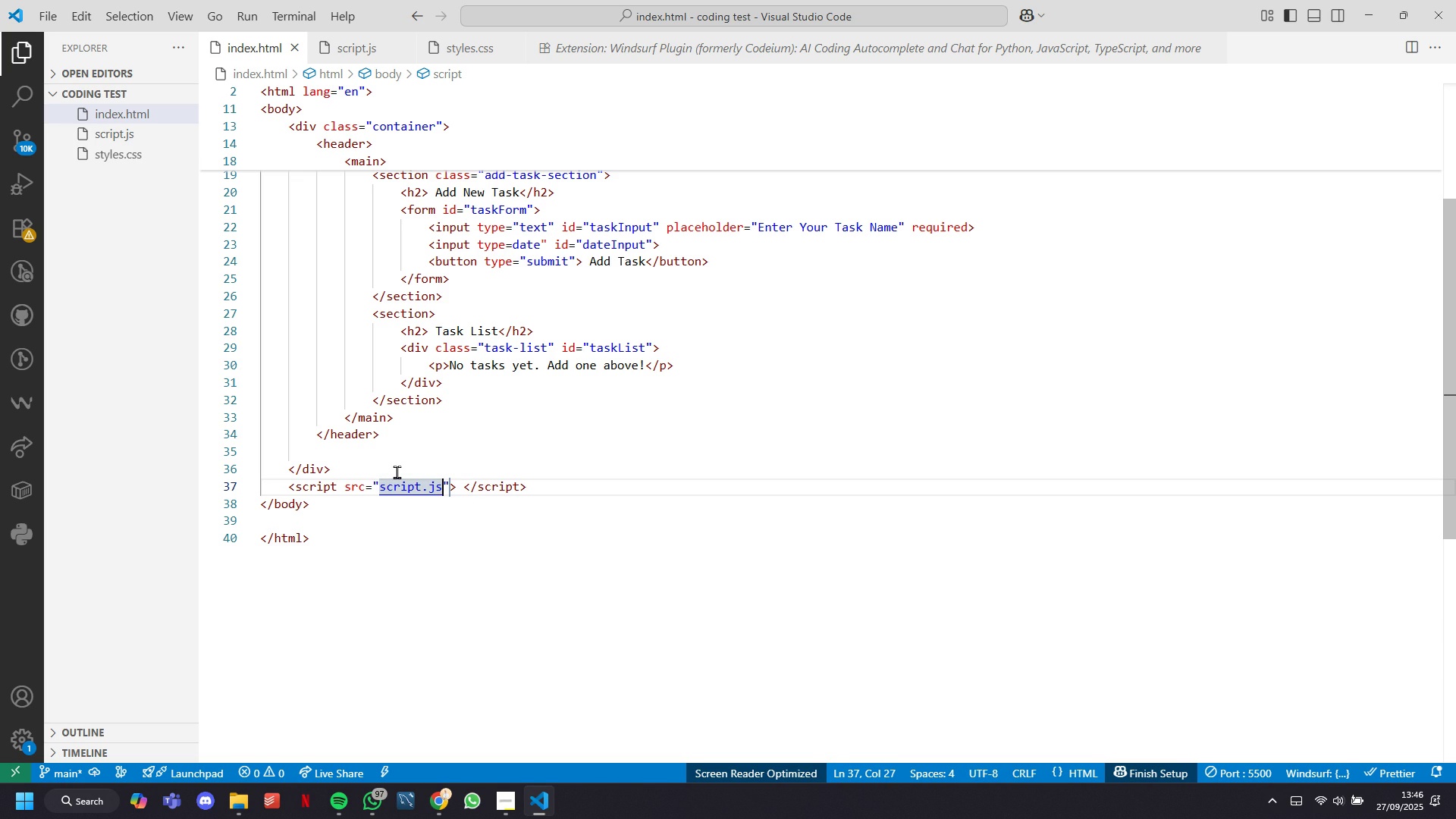 
key(ArrowRight)
 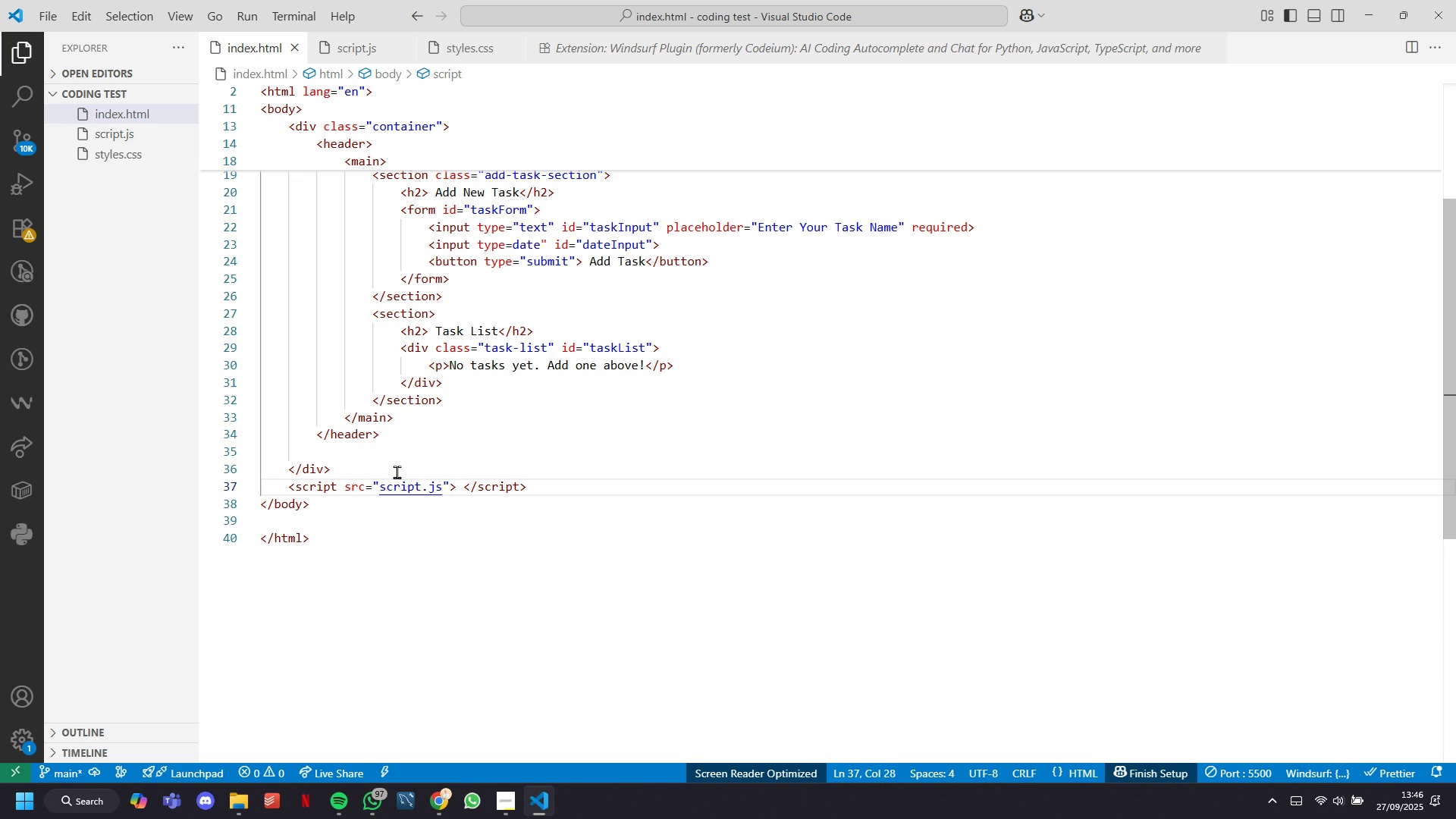 
wait(7.29)
 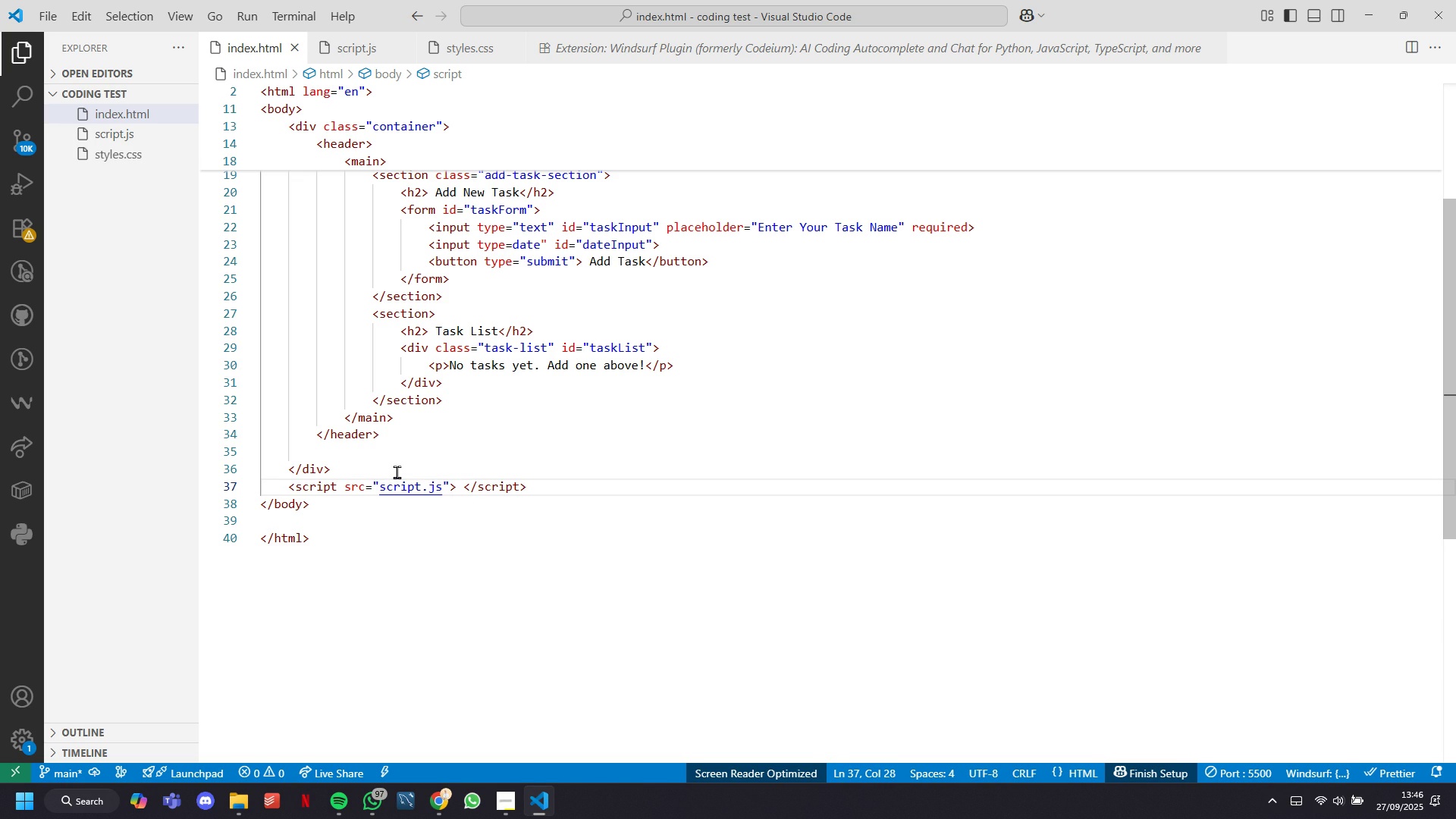 
hold_key(key=ArrowRight, duration=0.82)
 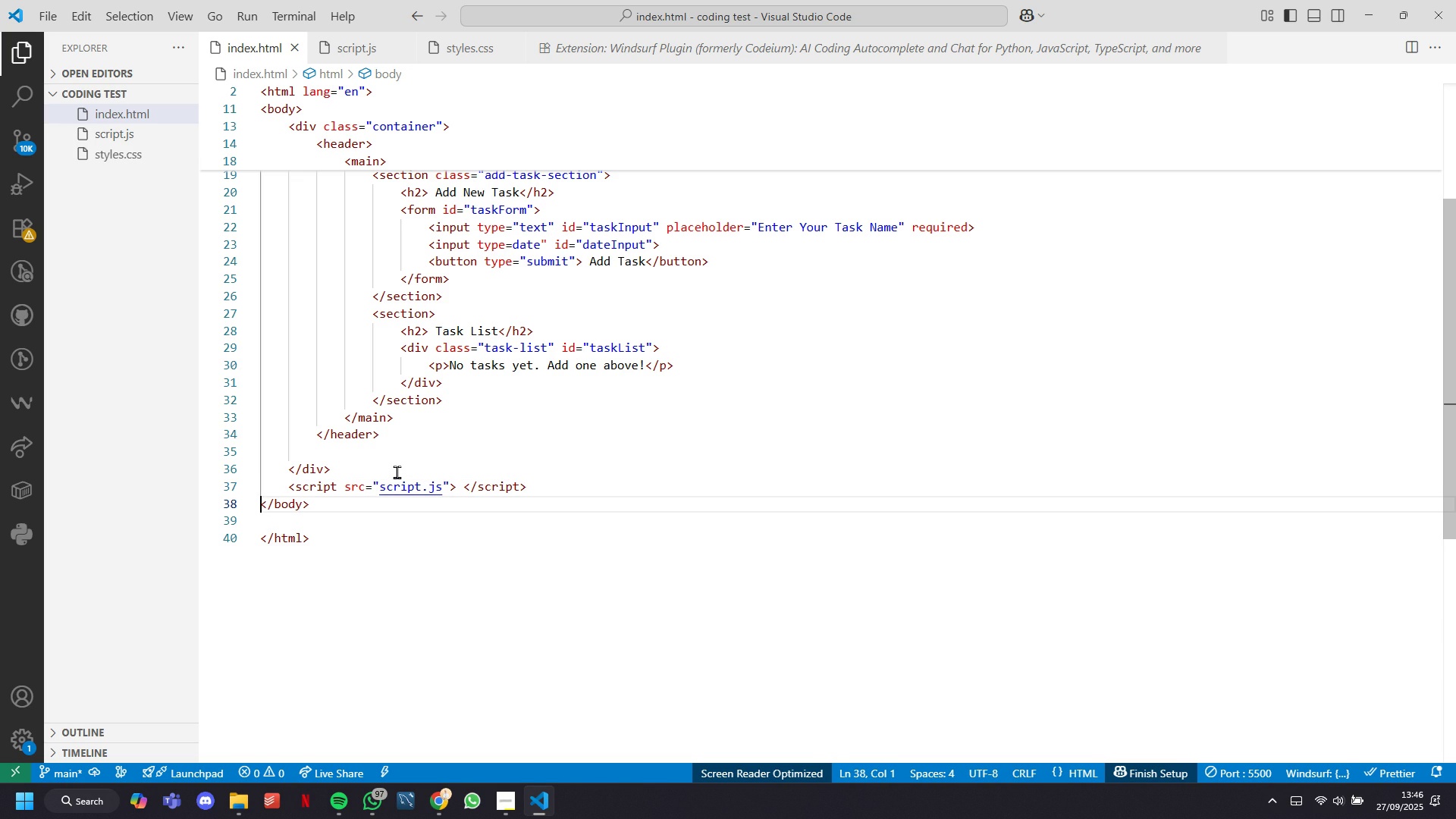 
key(Control+S)
 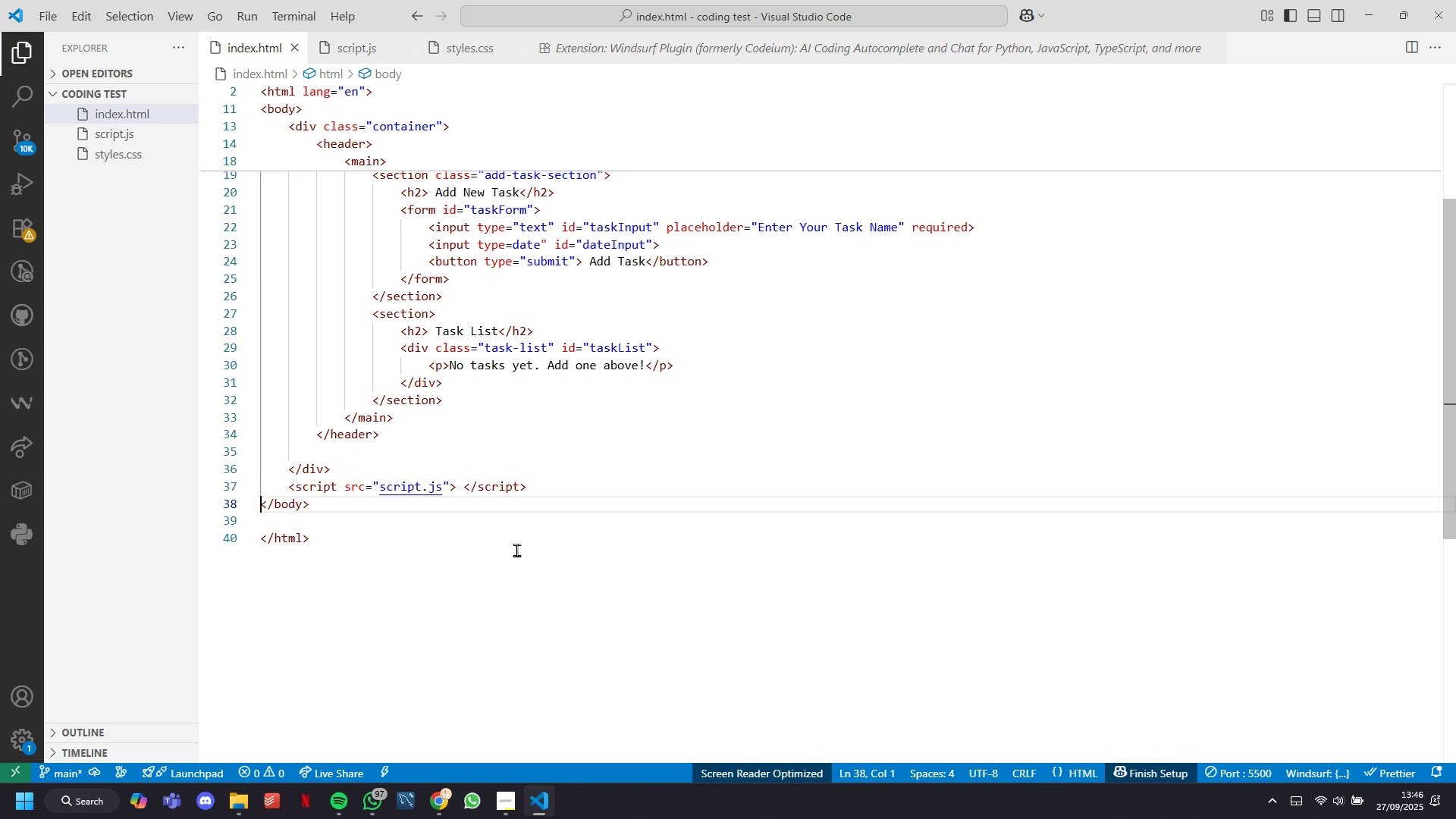 
left_click([516, 551])
 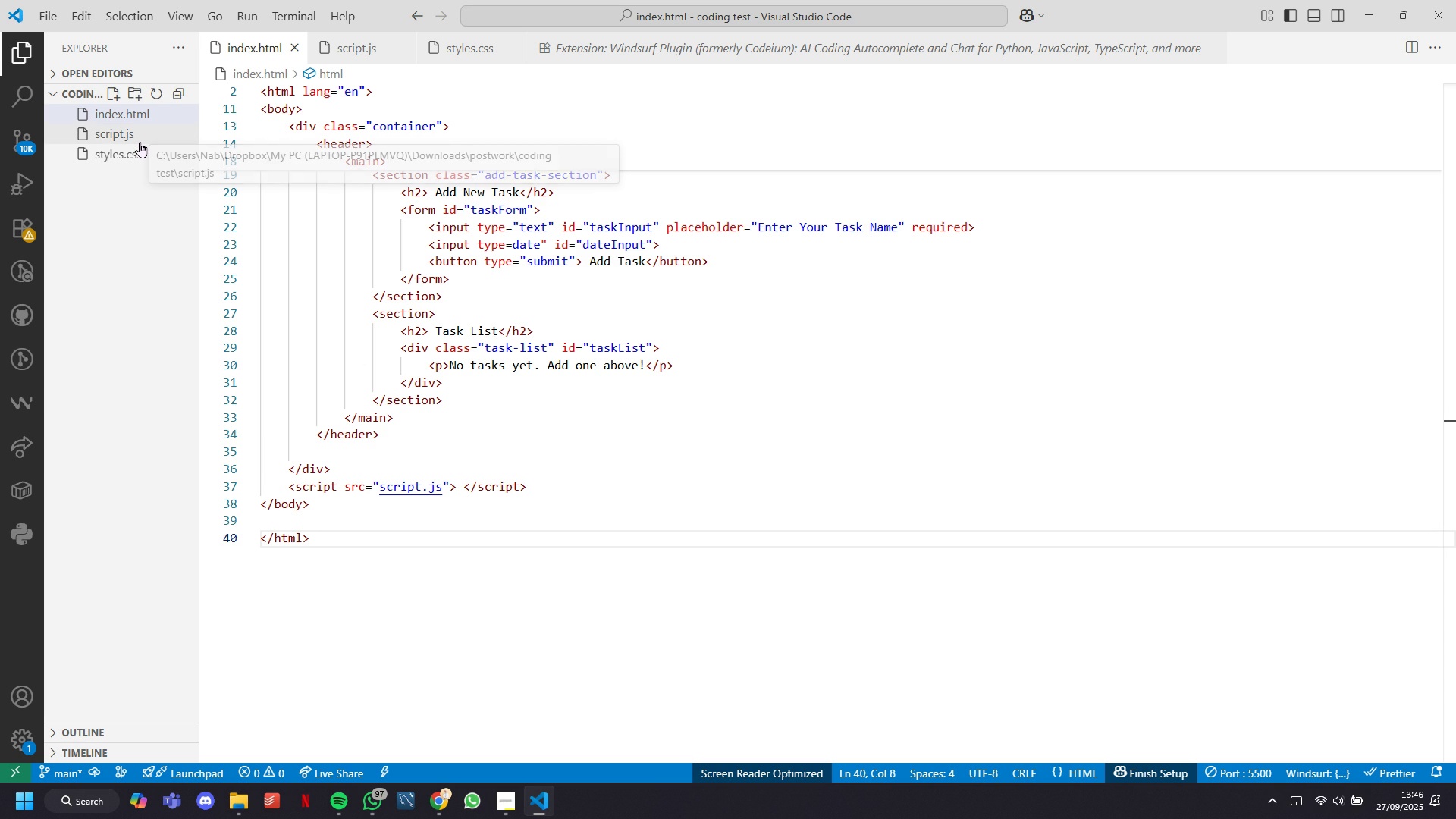 
left_click([140, 142])
 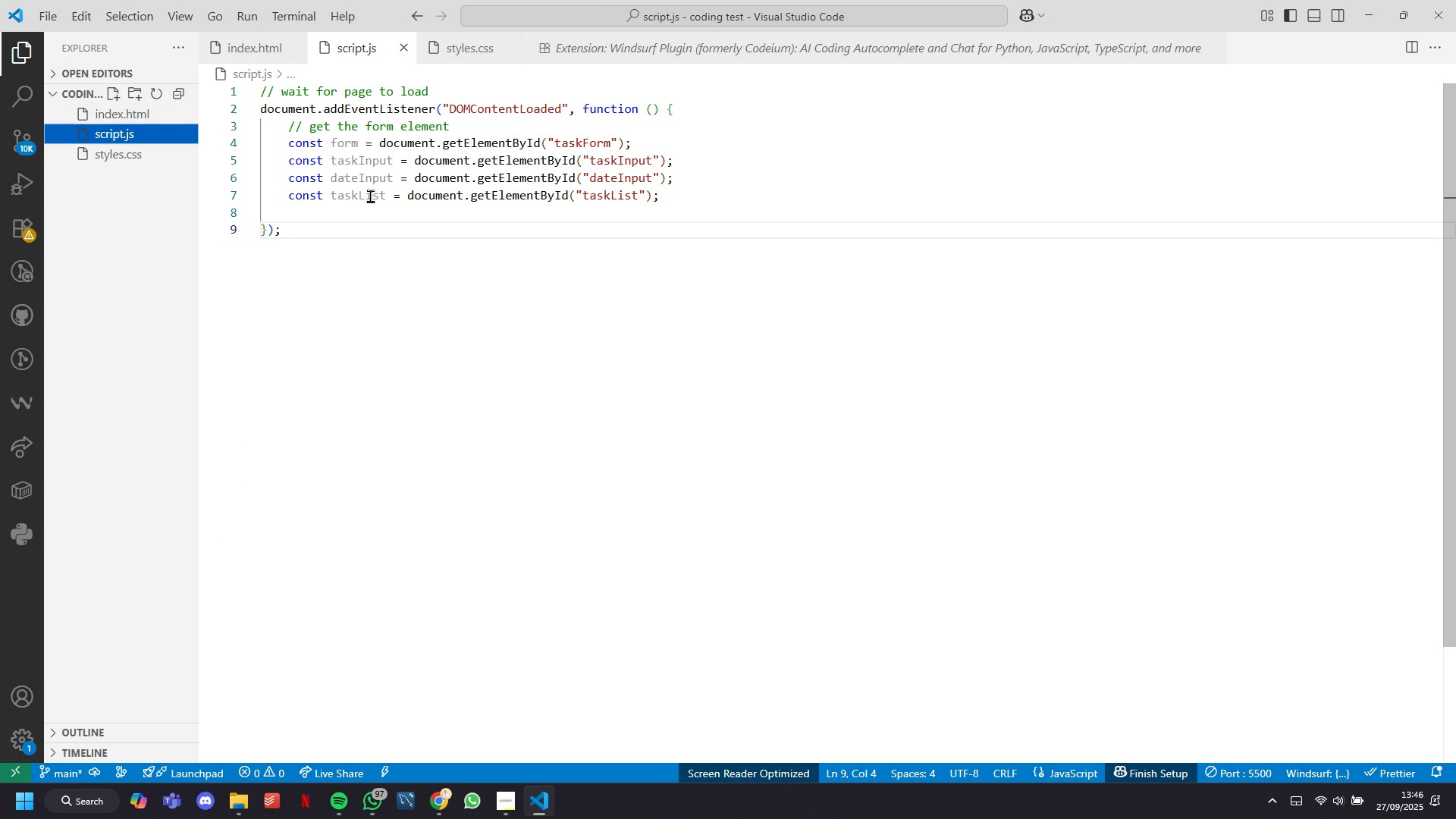 
left_click([374, 203])
 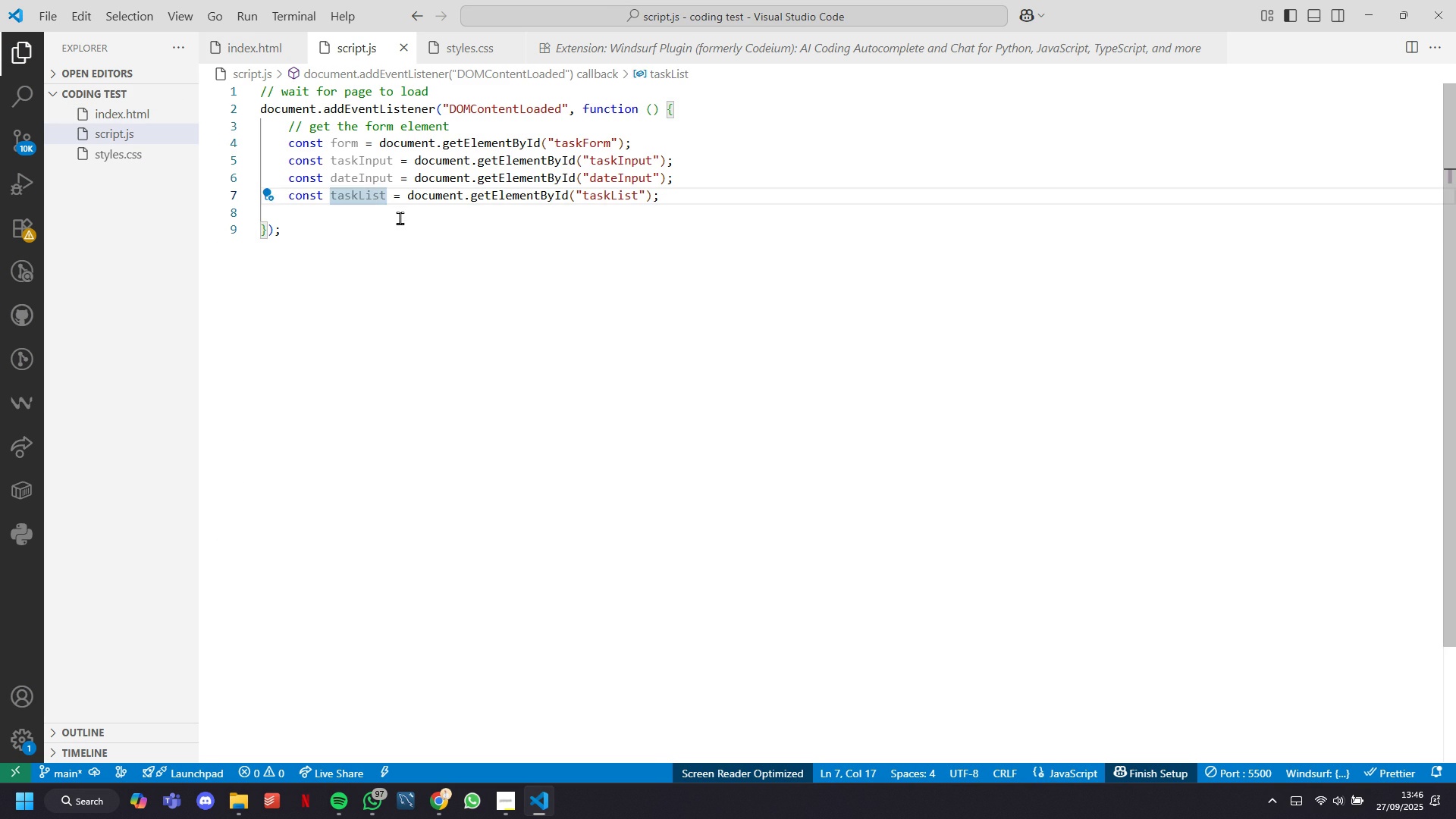 
left_click([400, 218])
 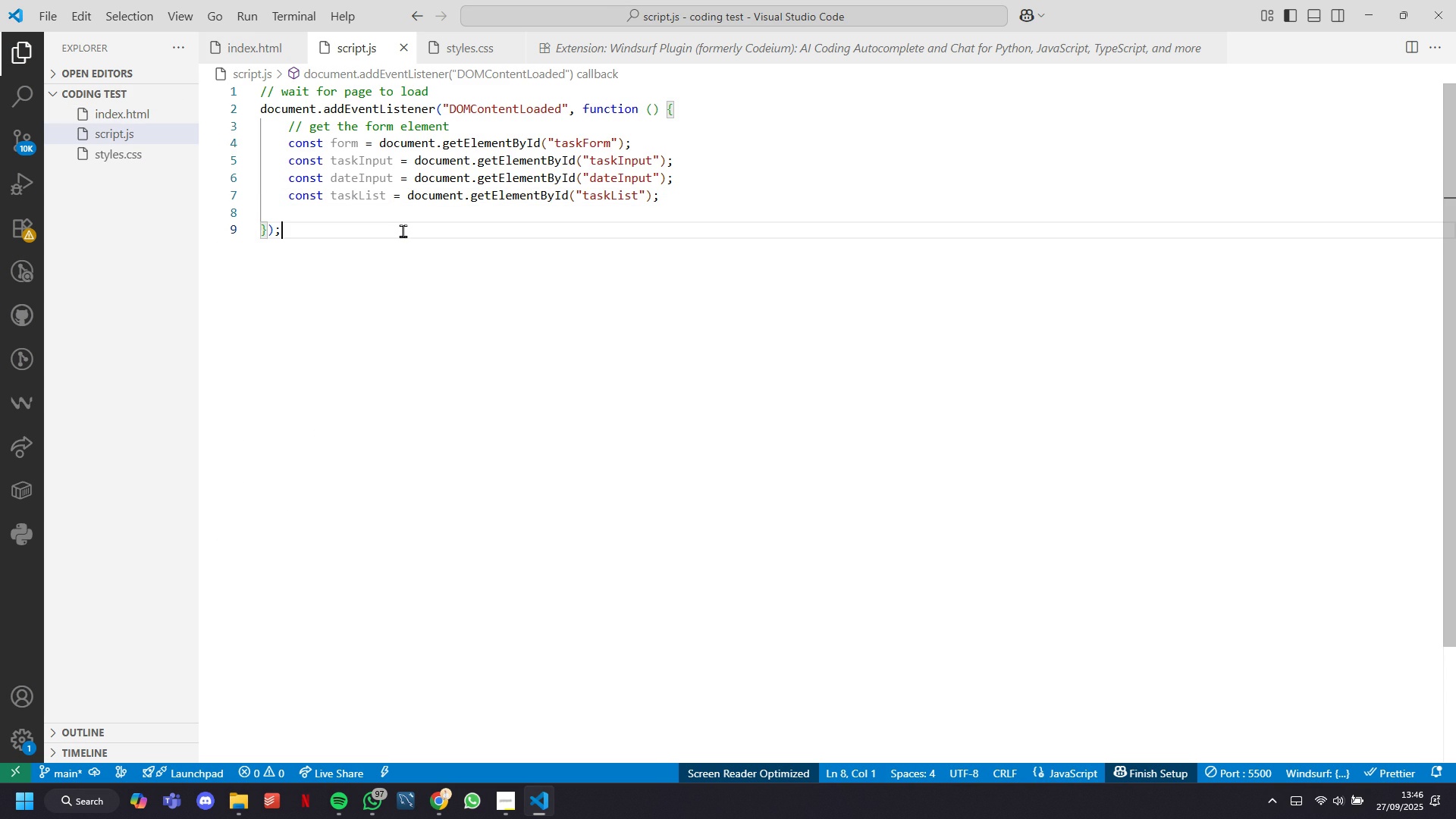 
left_click([403, 231])
 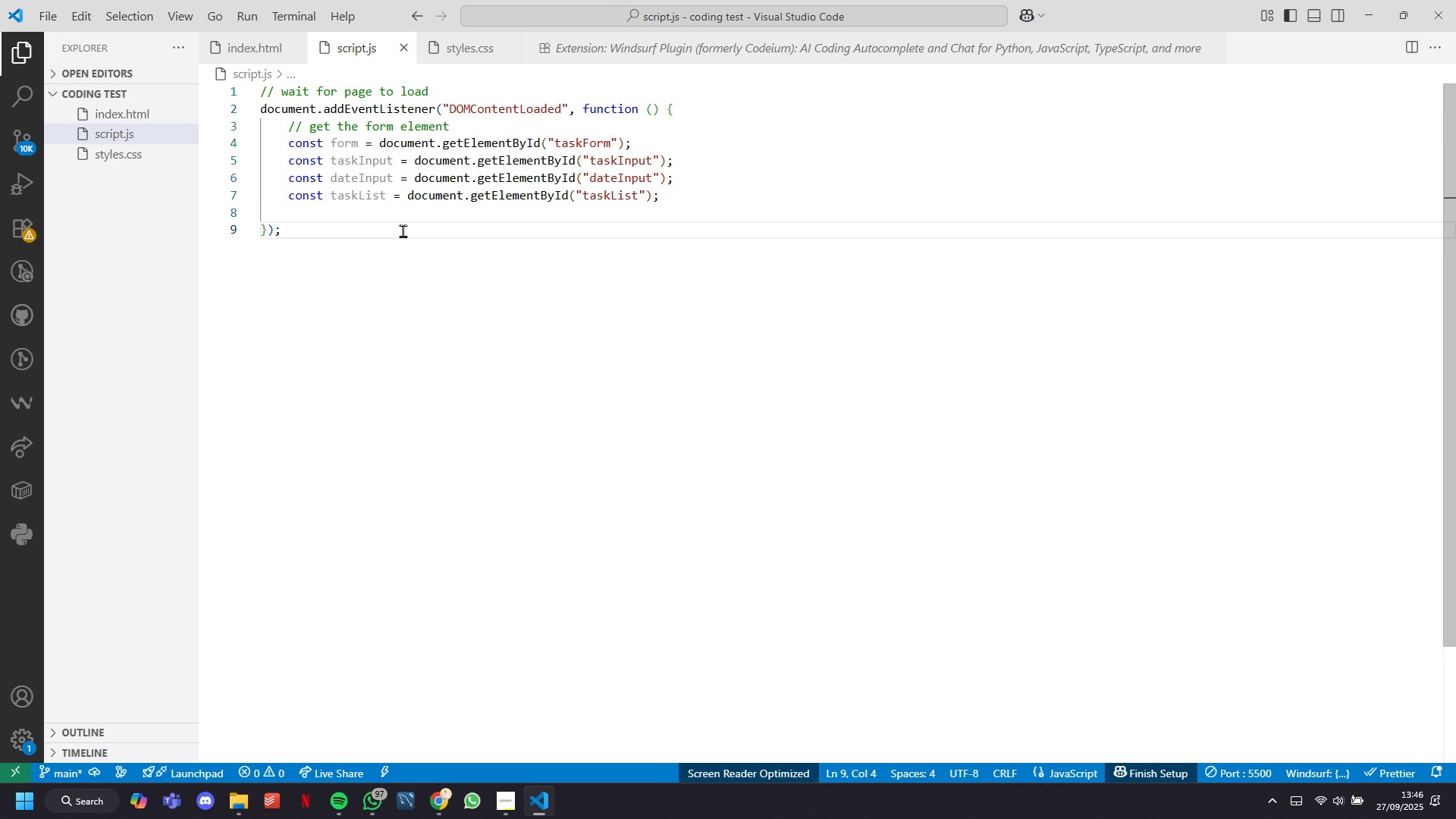 
wait(7.16)
 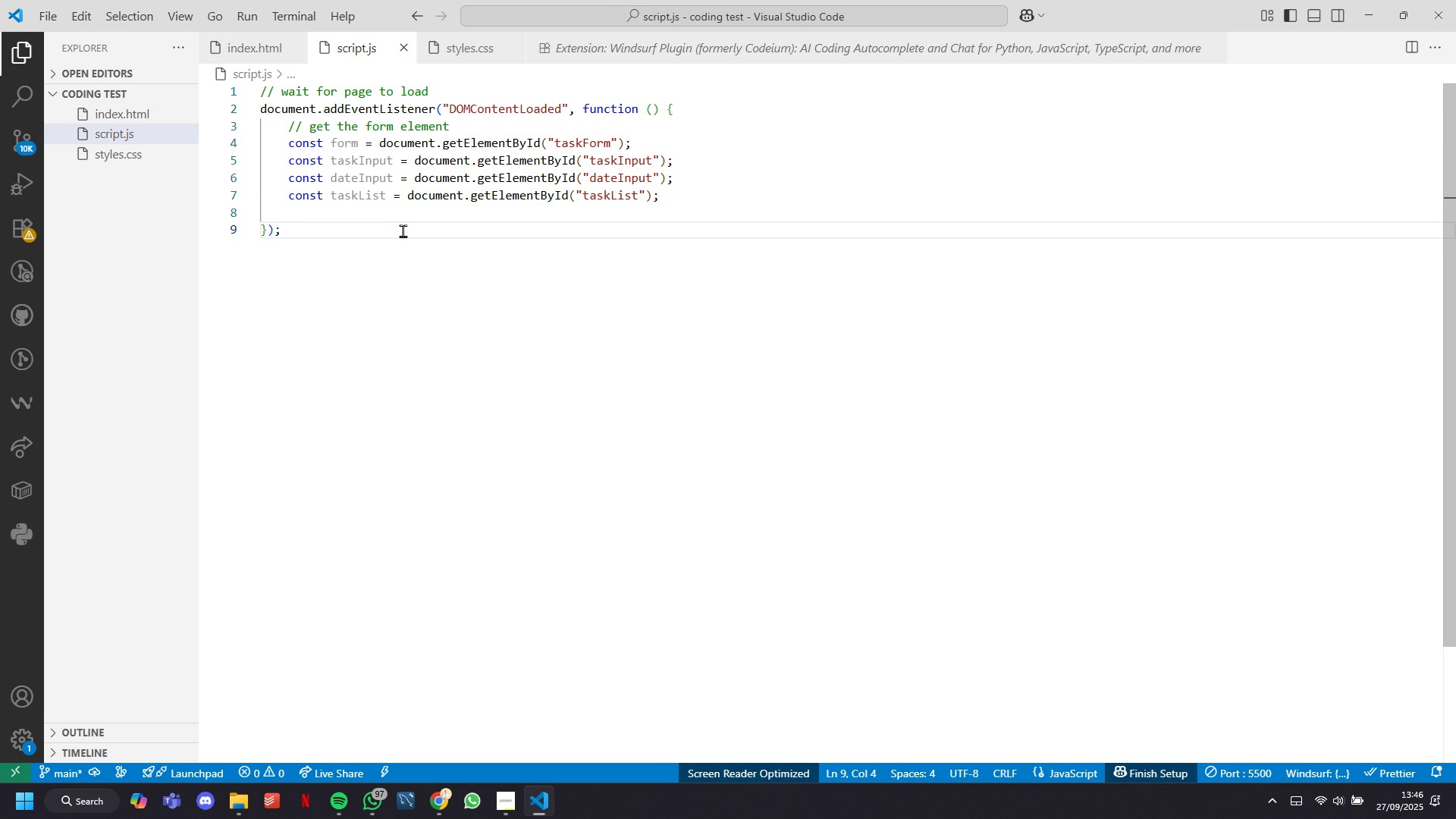 
left_click([715, 205])
 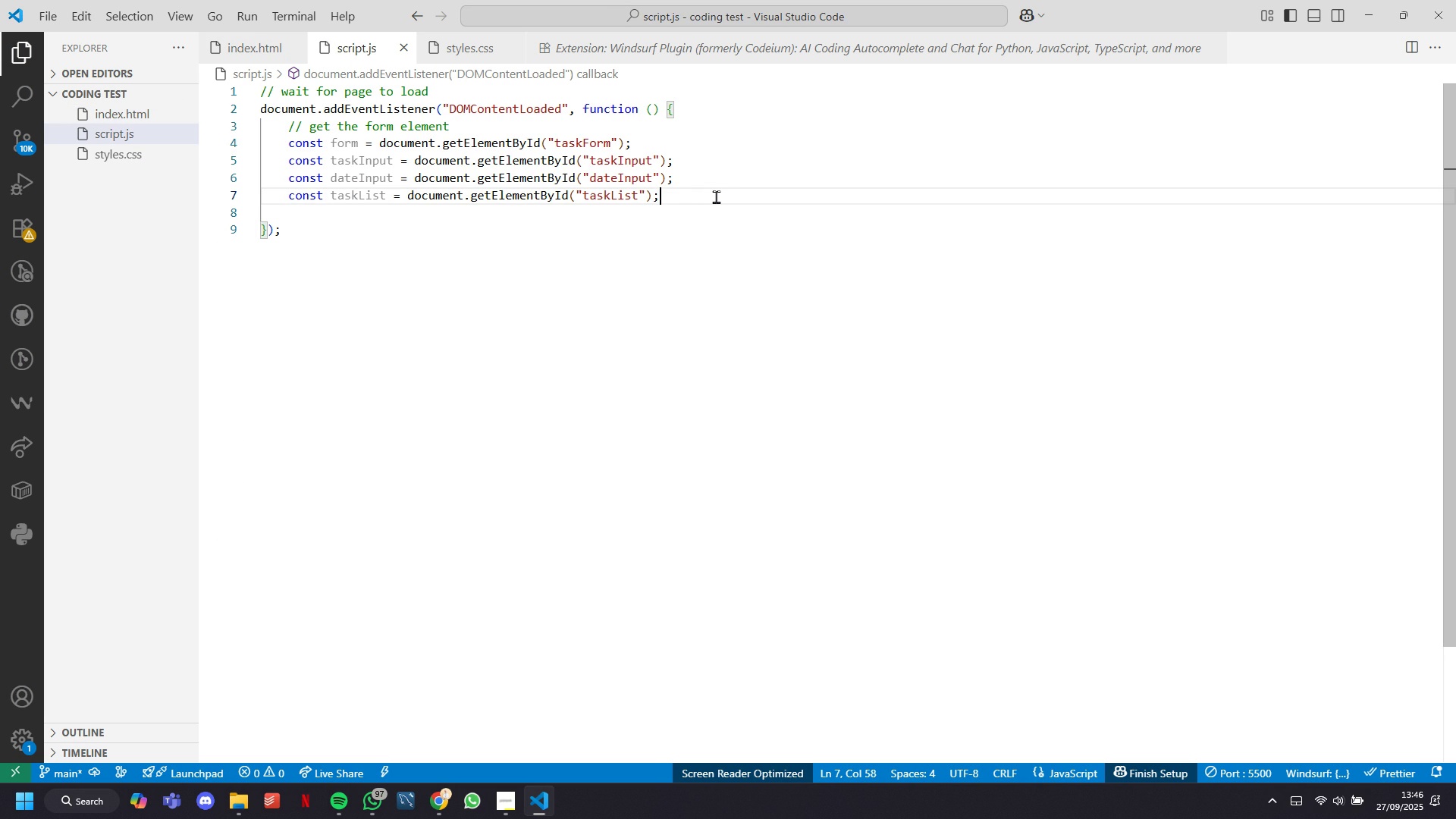 
left_click([716, 196])
 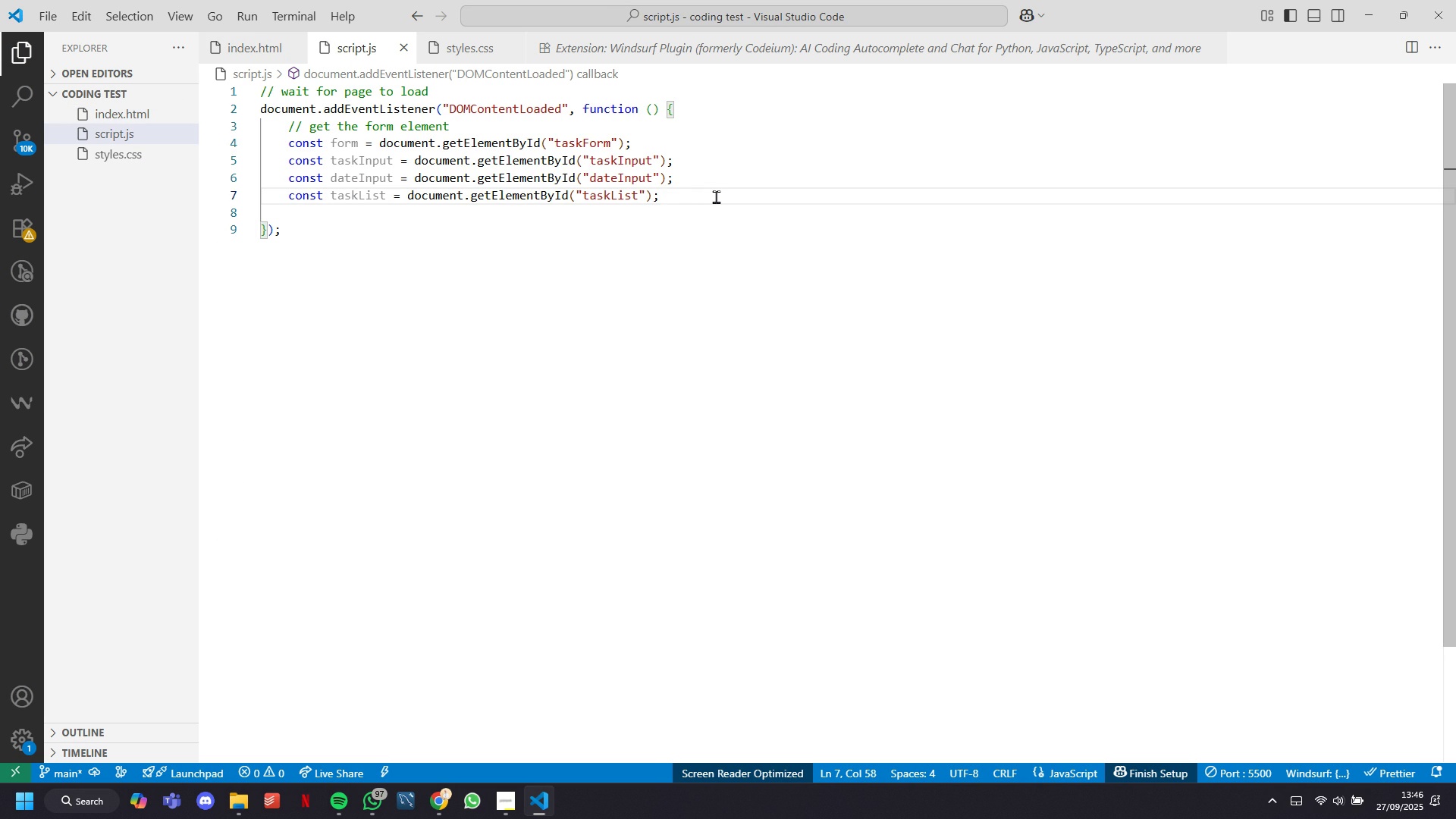 
key(Enter)
 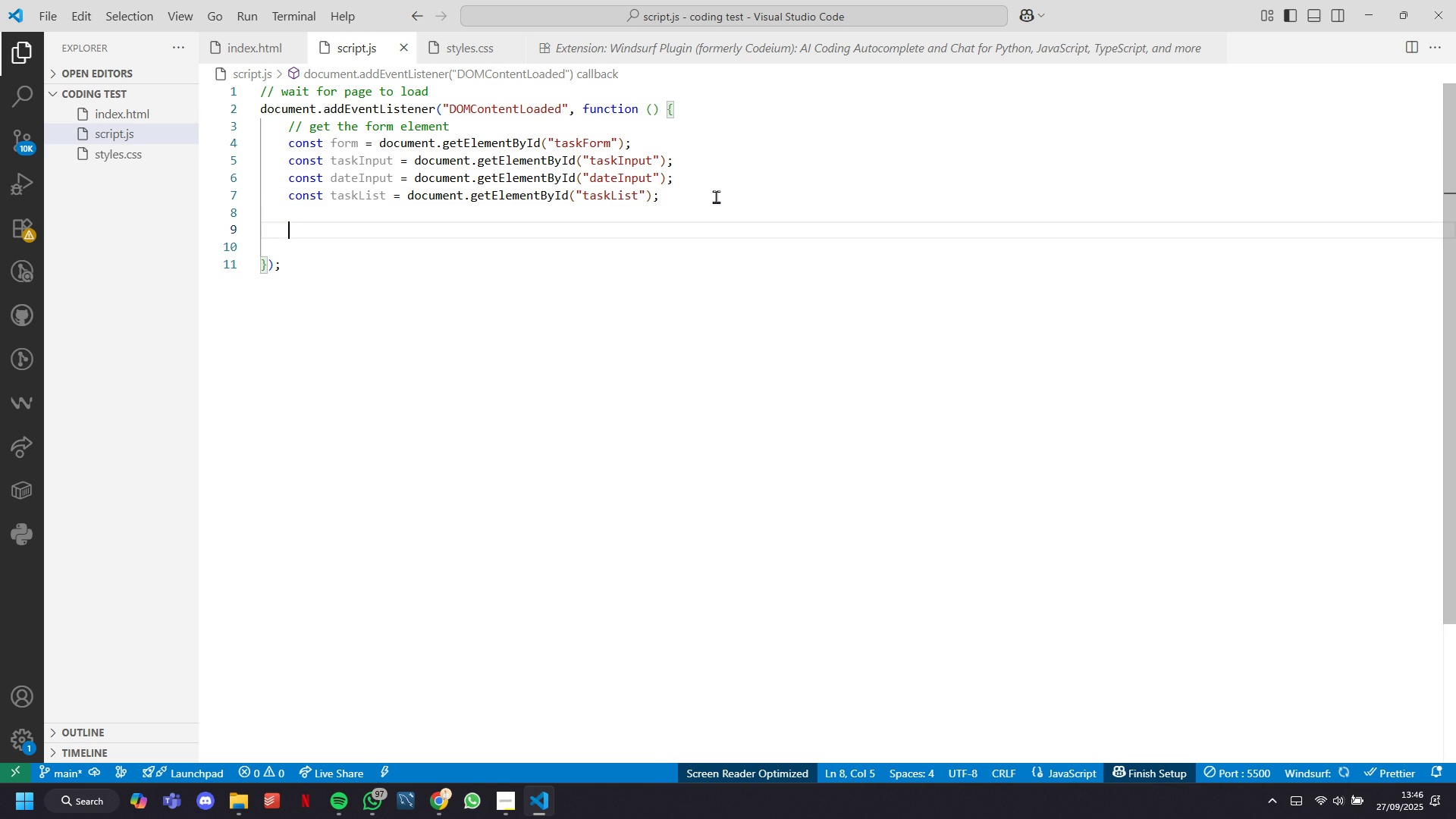 
key(Enter)
 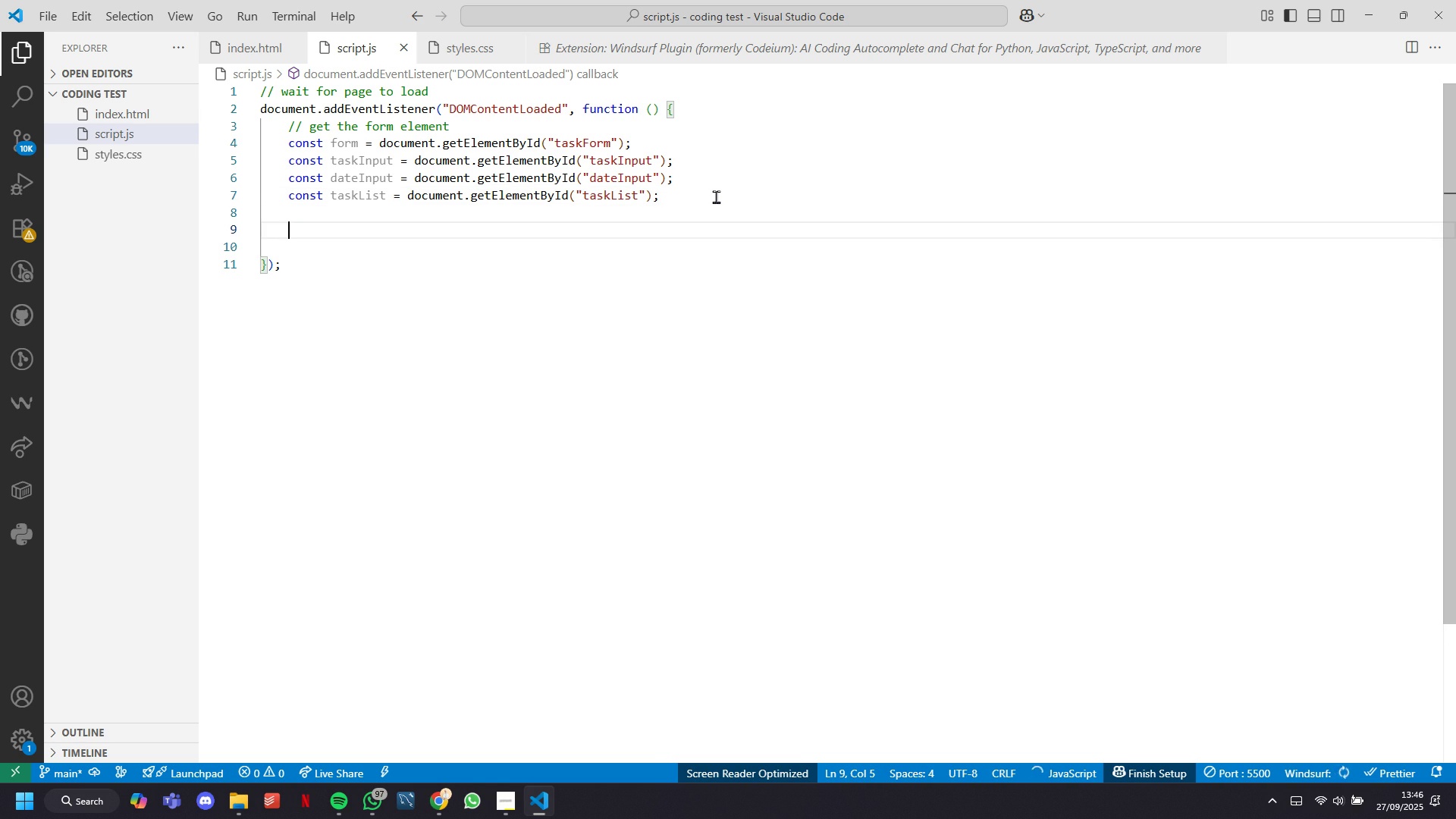 
type(let tasks =)
key(Tab)
 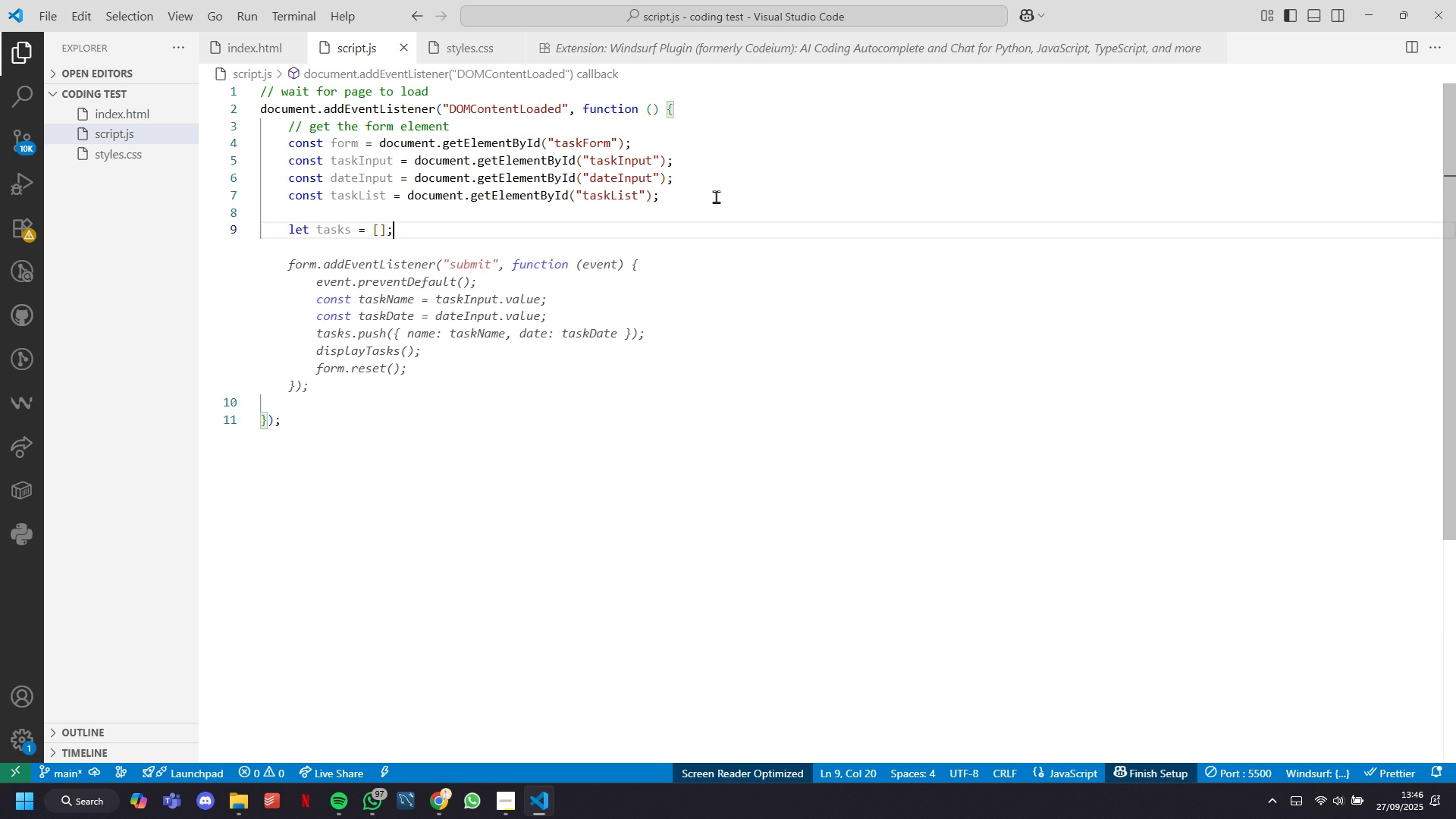 
key(ArrowUp)
 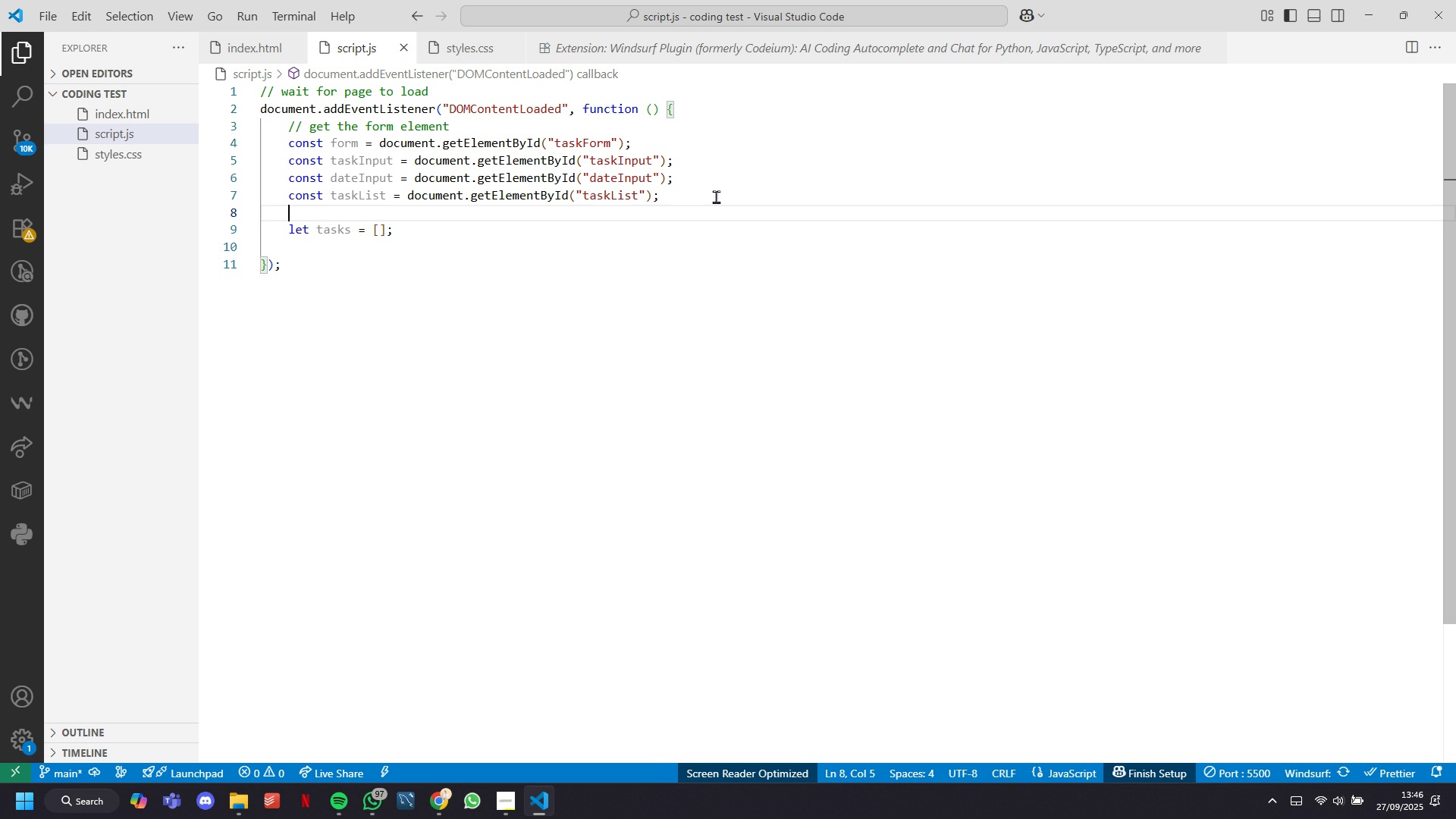 
key(Tab)
 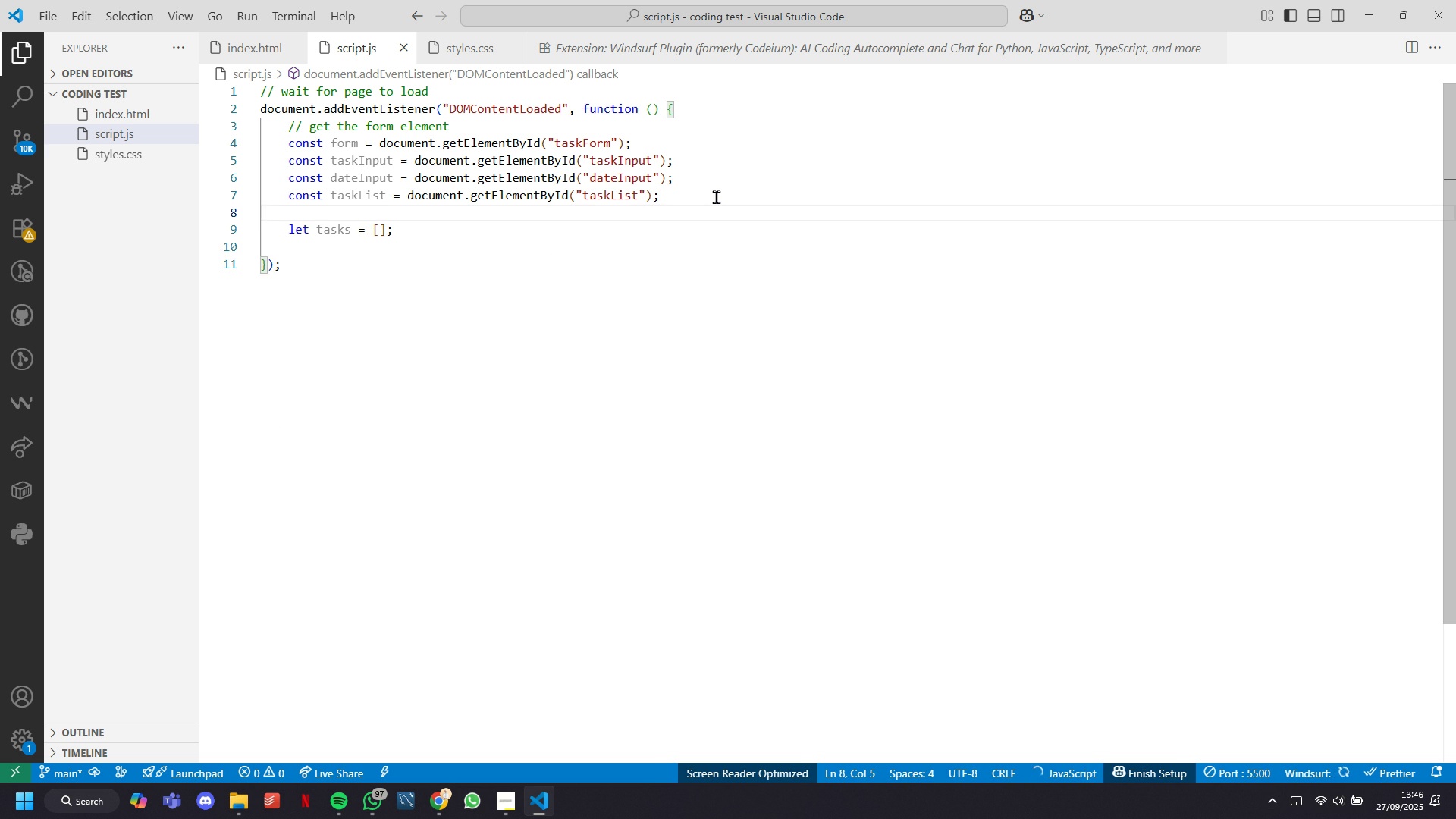 
key(Enter)
 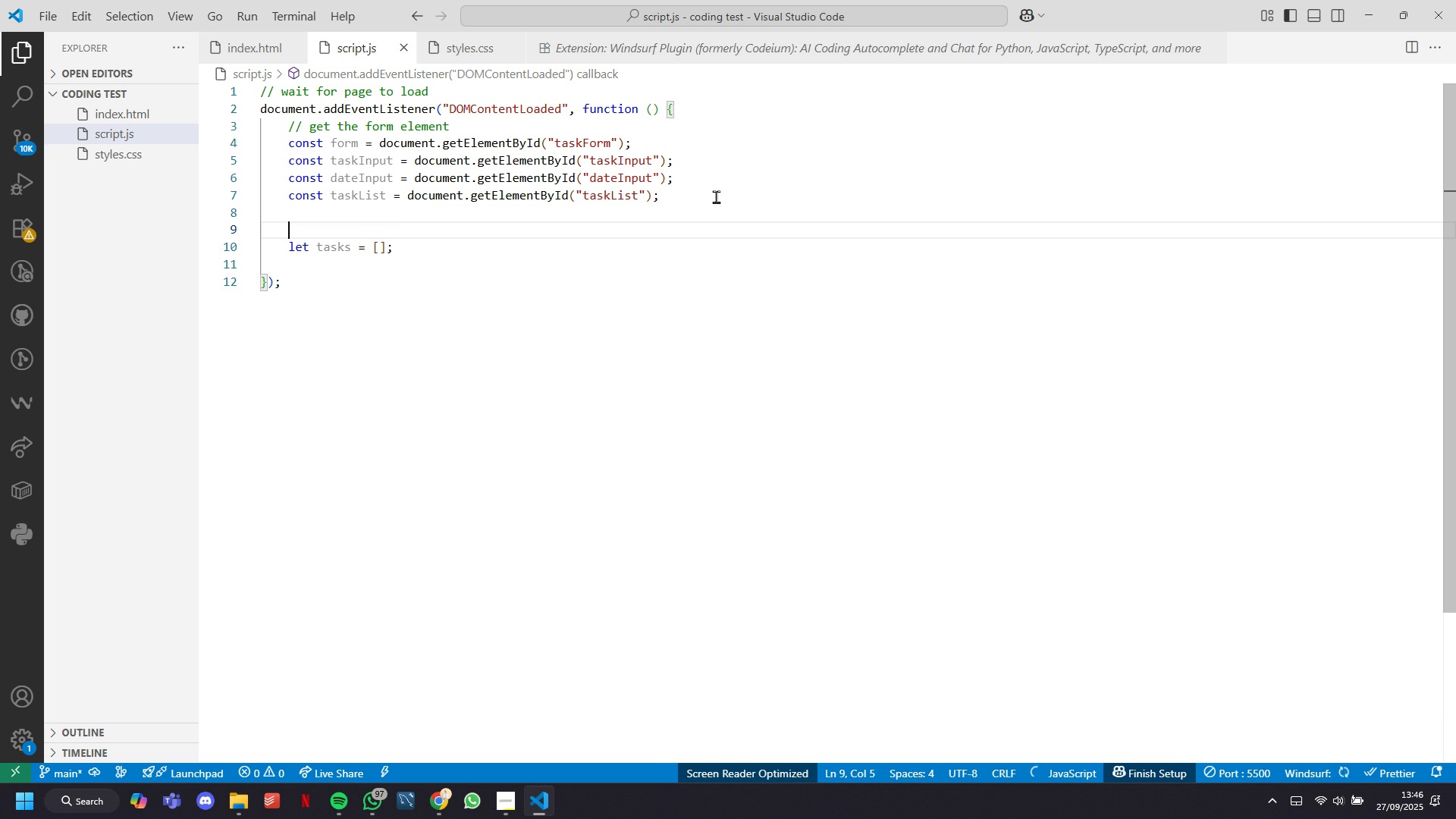 
hold_key(key=ShiftLeft, duration=1.09)
 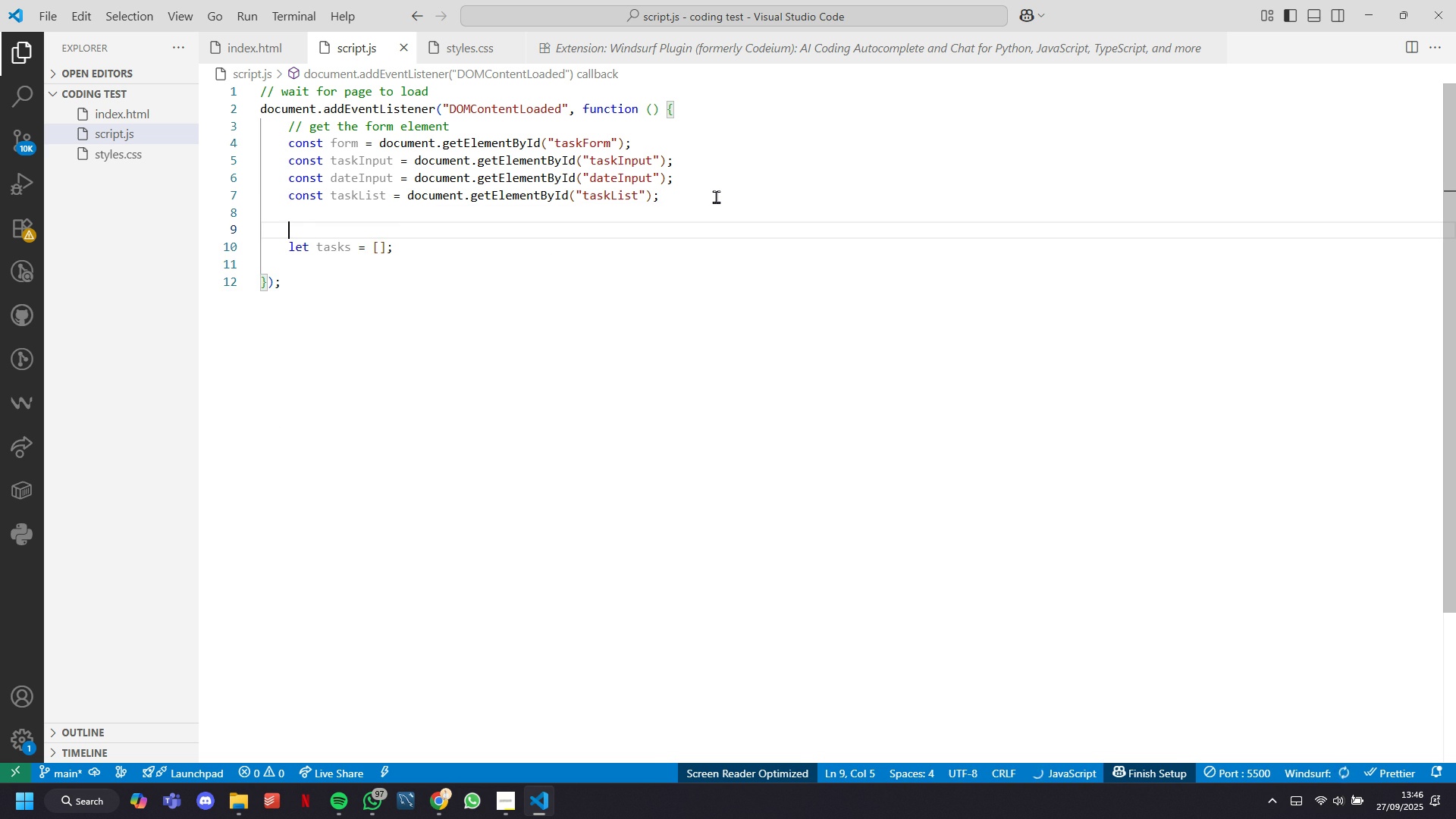 
type(// Array to strore Tasks)
 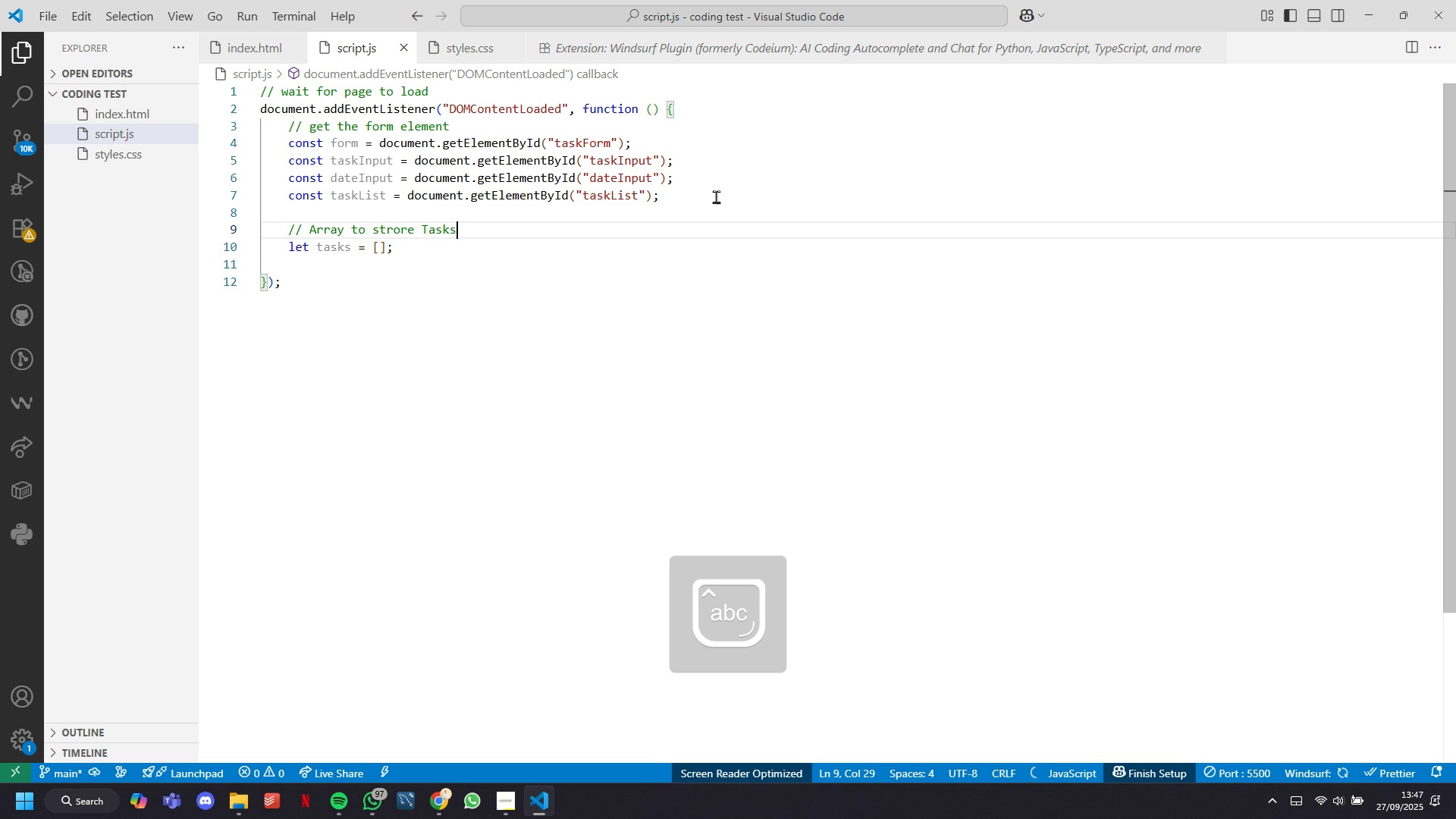 
key(ArrowDown)
 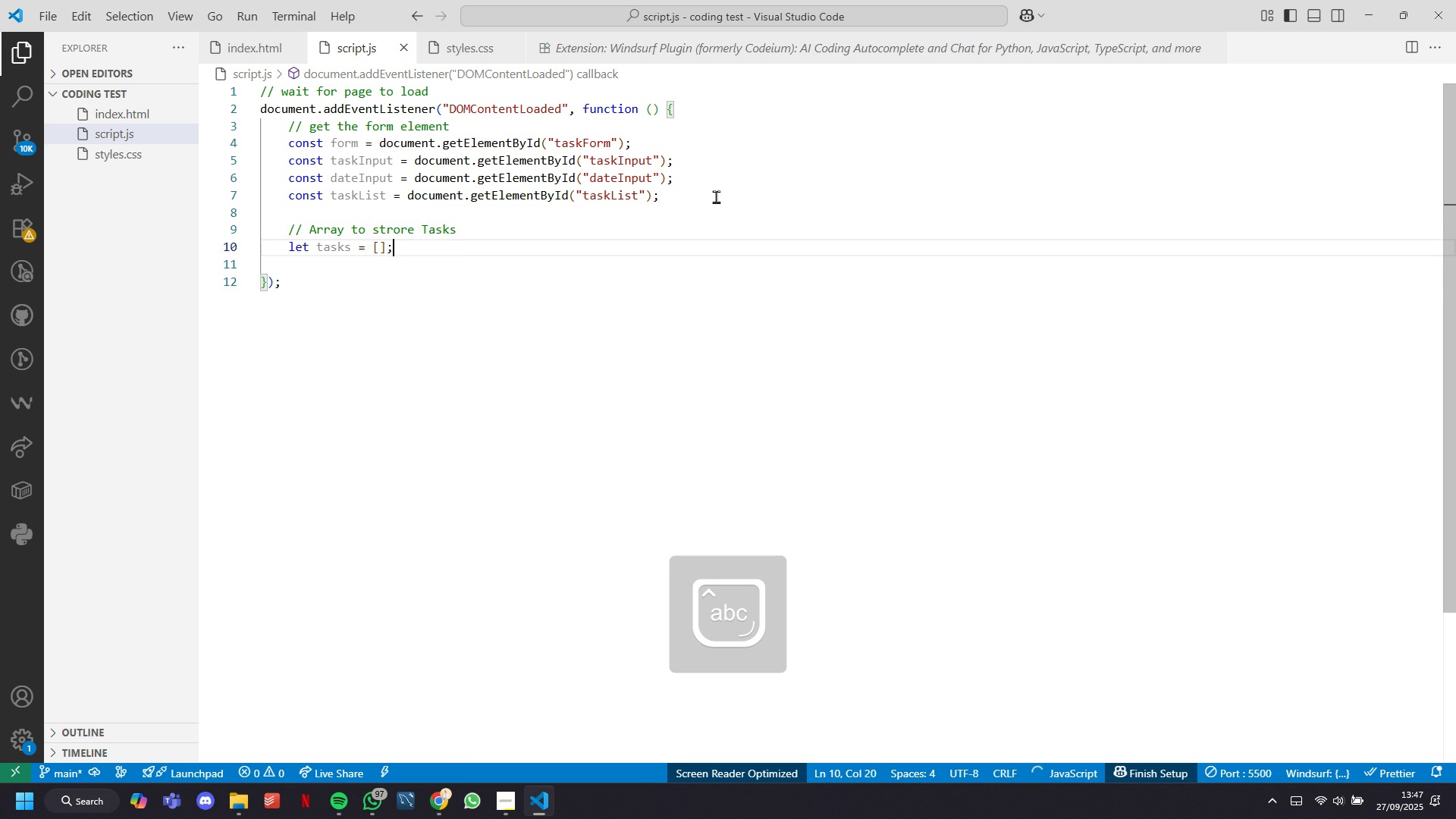 
key(Enter)
 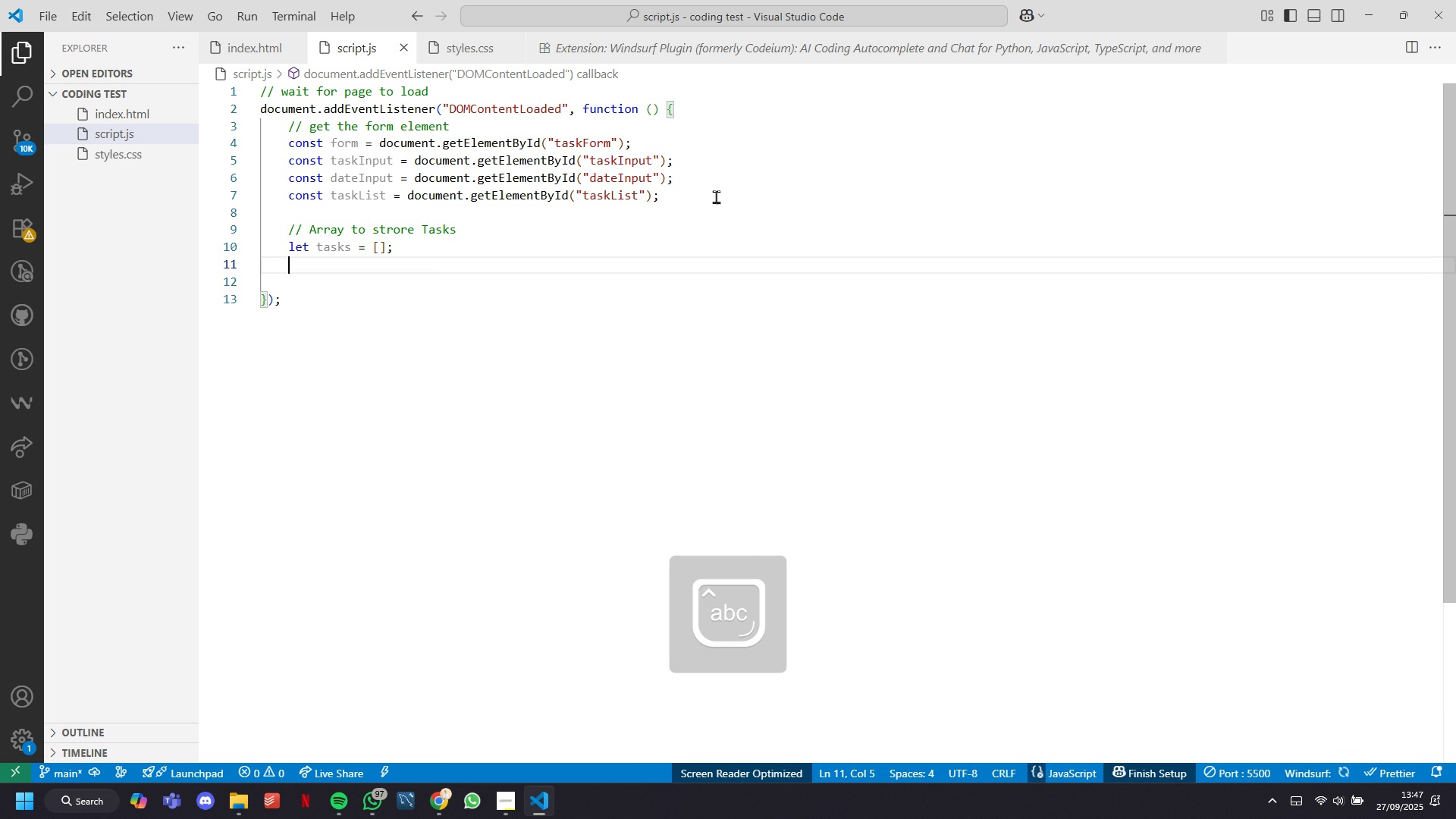 
key(Enter)
 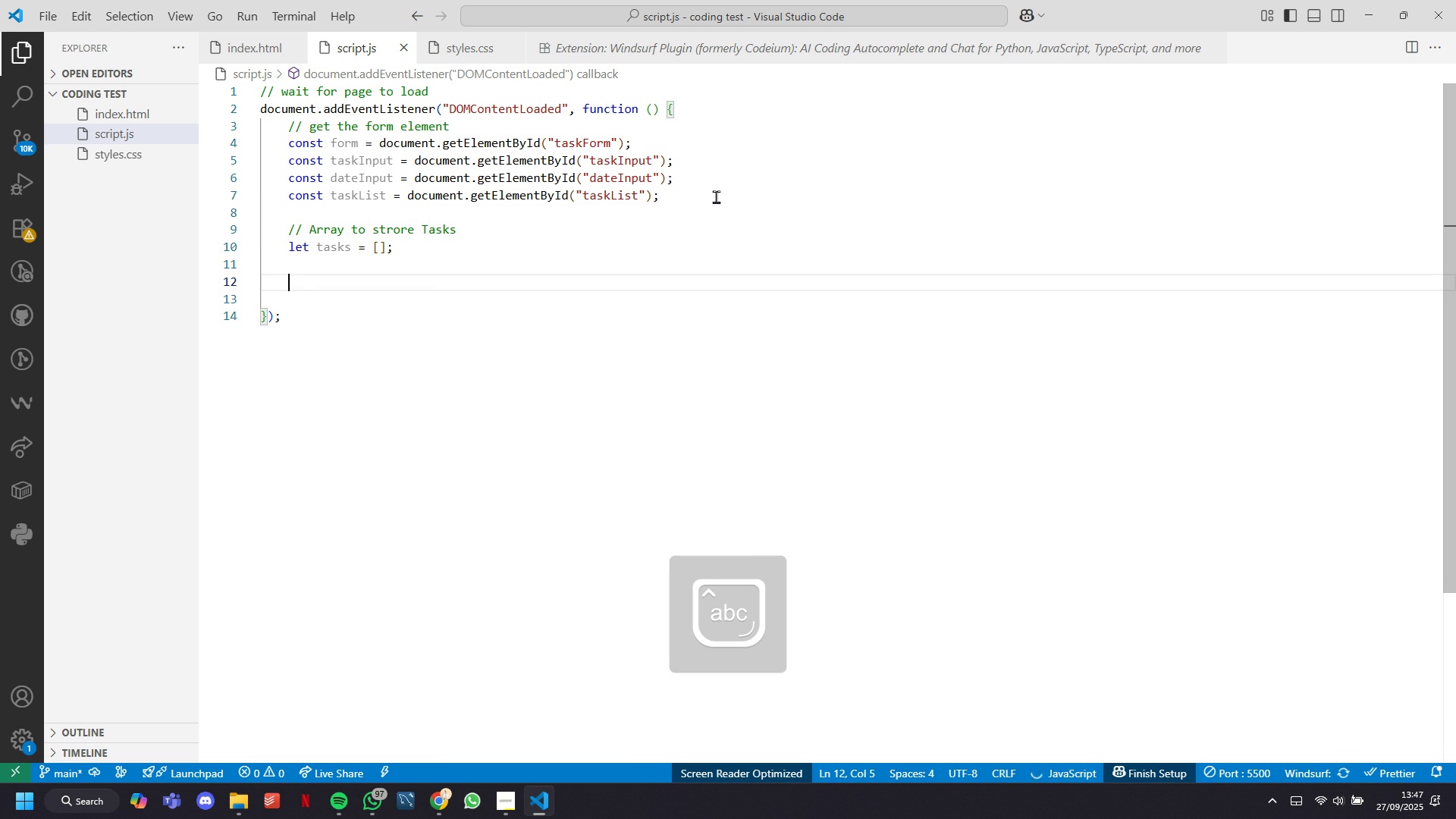 
type(//adle)
key(Backspace)
type(OM)
key(Backspace)
type(RM Submissin)
 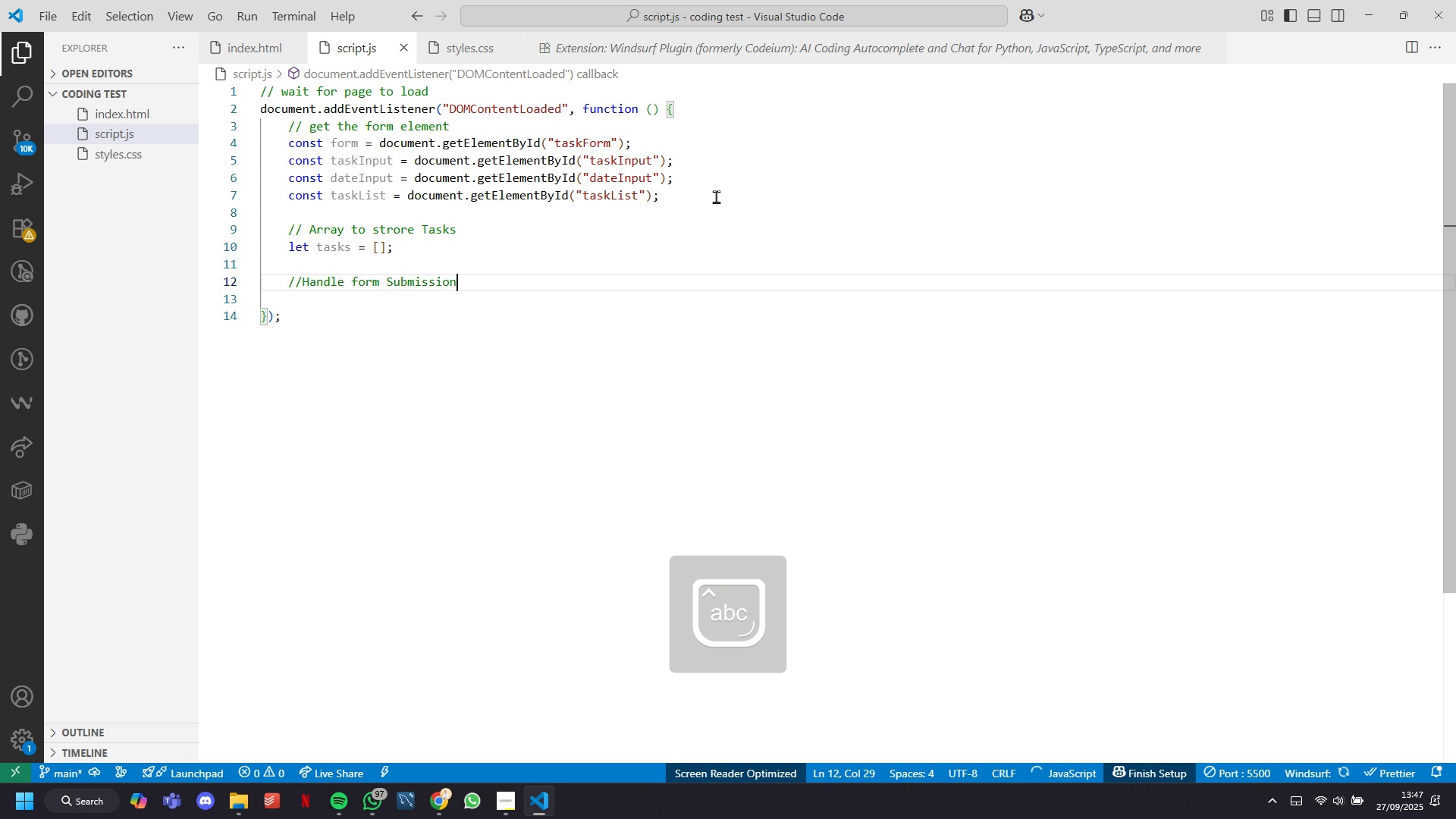 
hold_key(key=F, duration=1.53)
 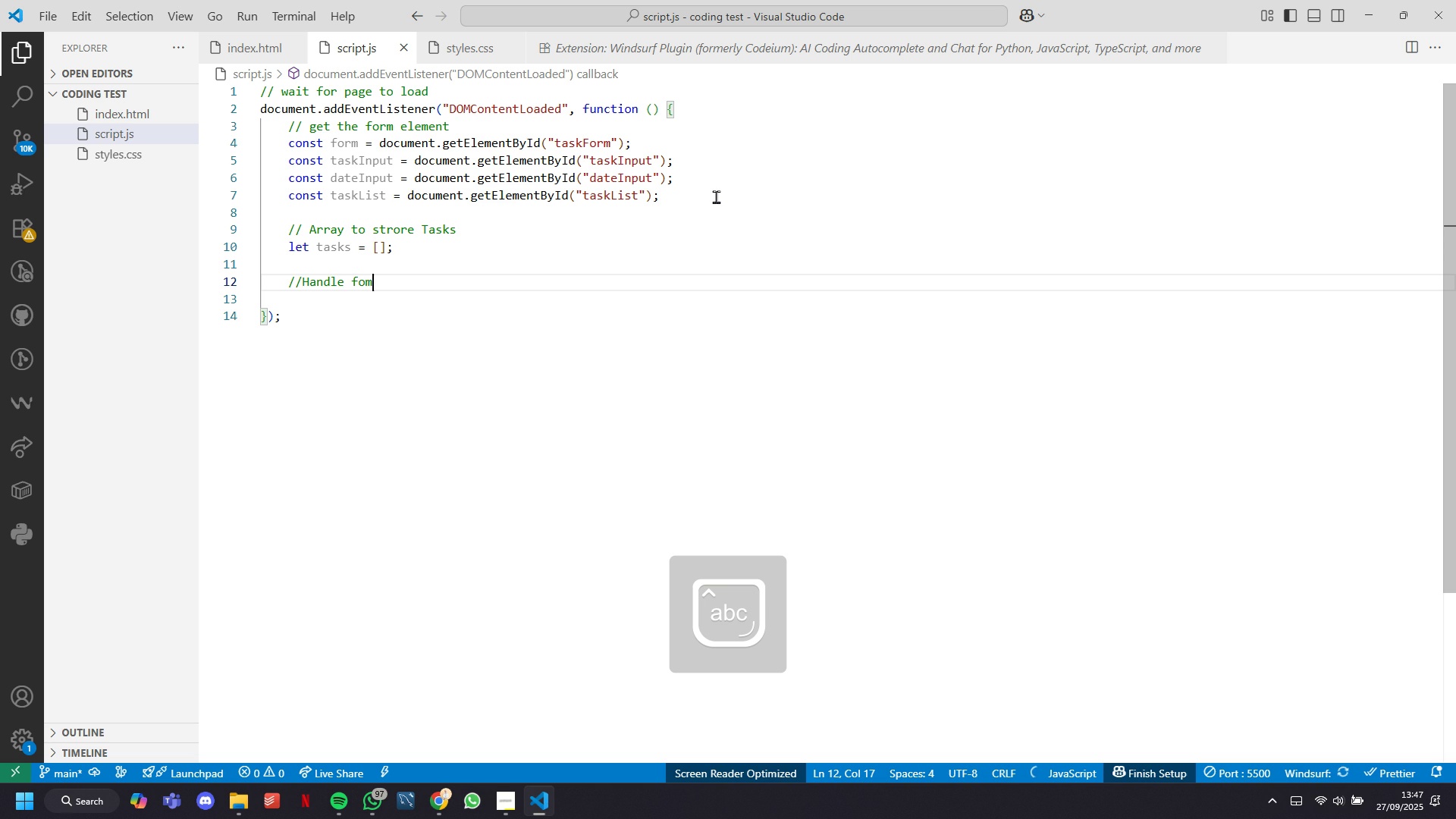 
hold_key(key=CapsLock, duration=2.92)
 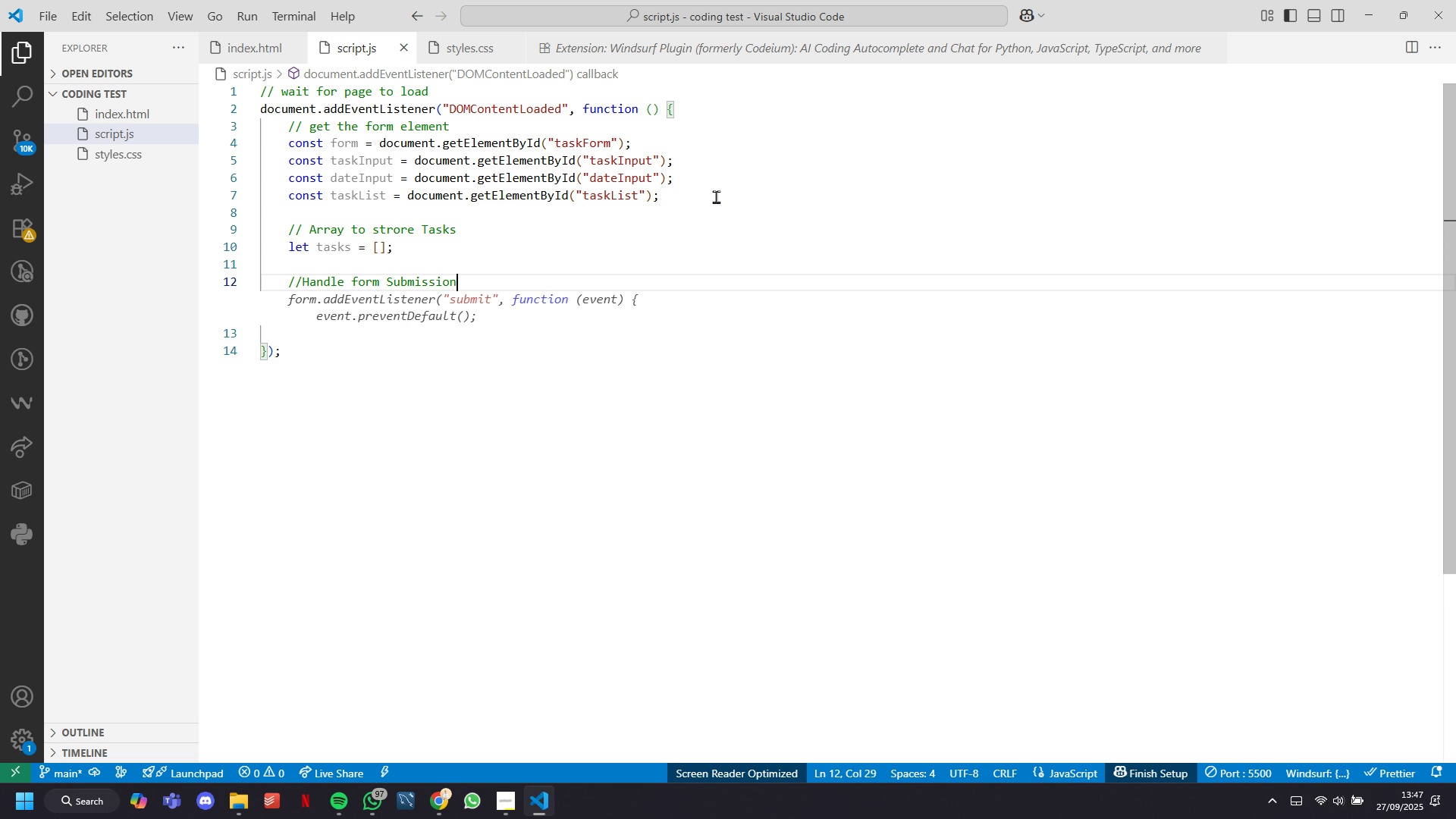 
wait(10.11)
 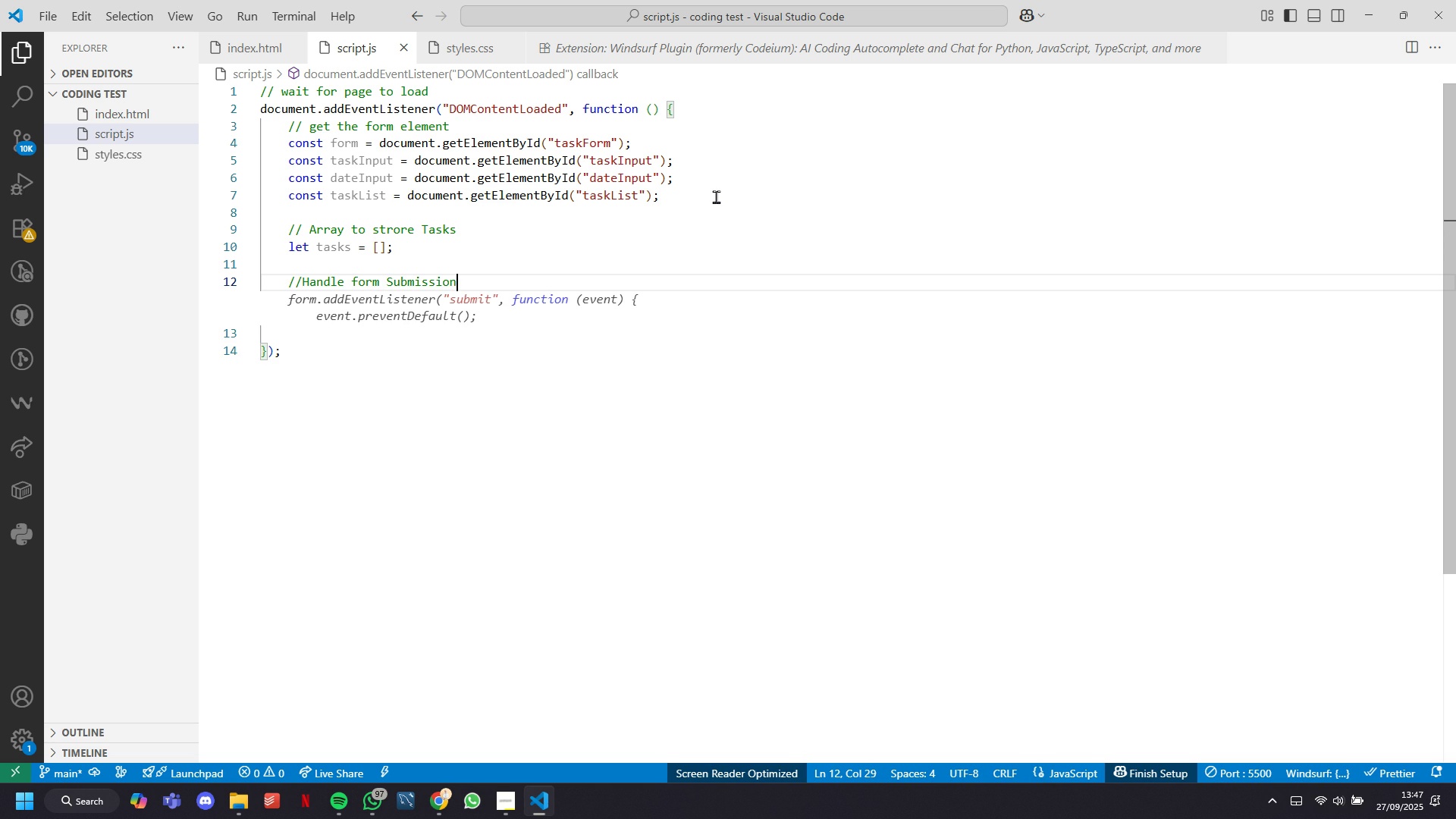 
key(Tab)
 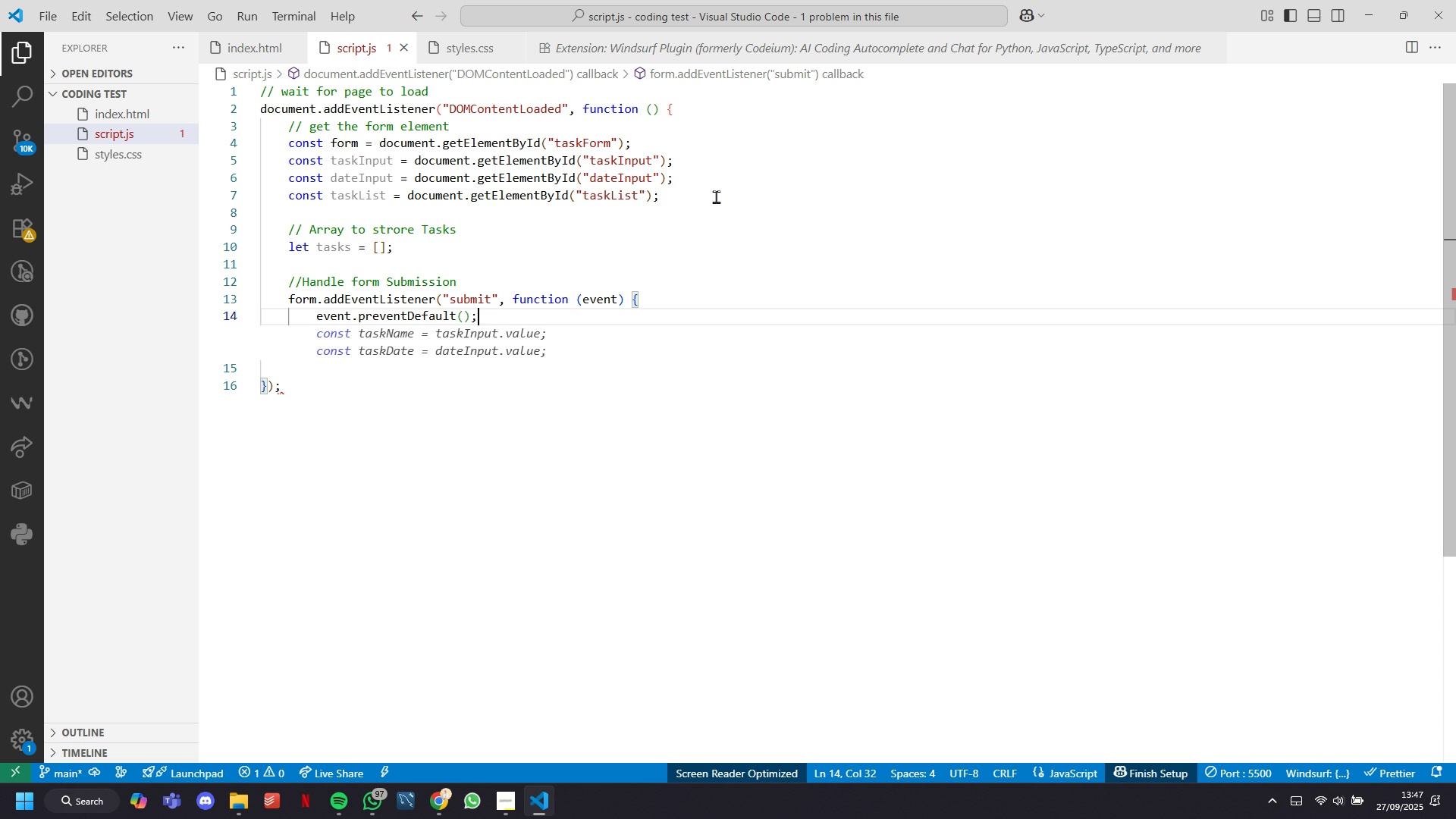 
wait(8.2)
 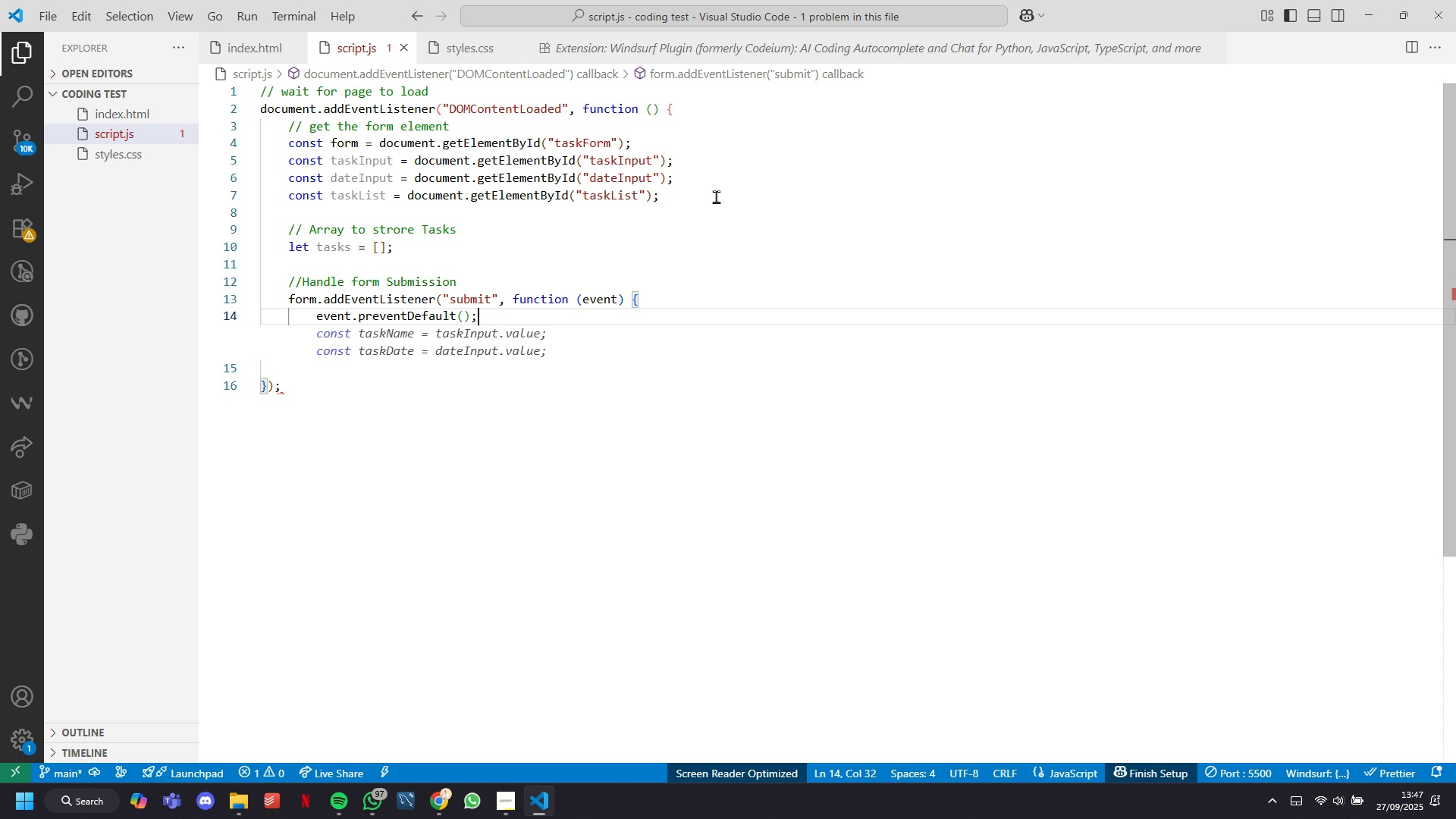 
key(Tab)
 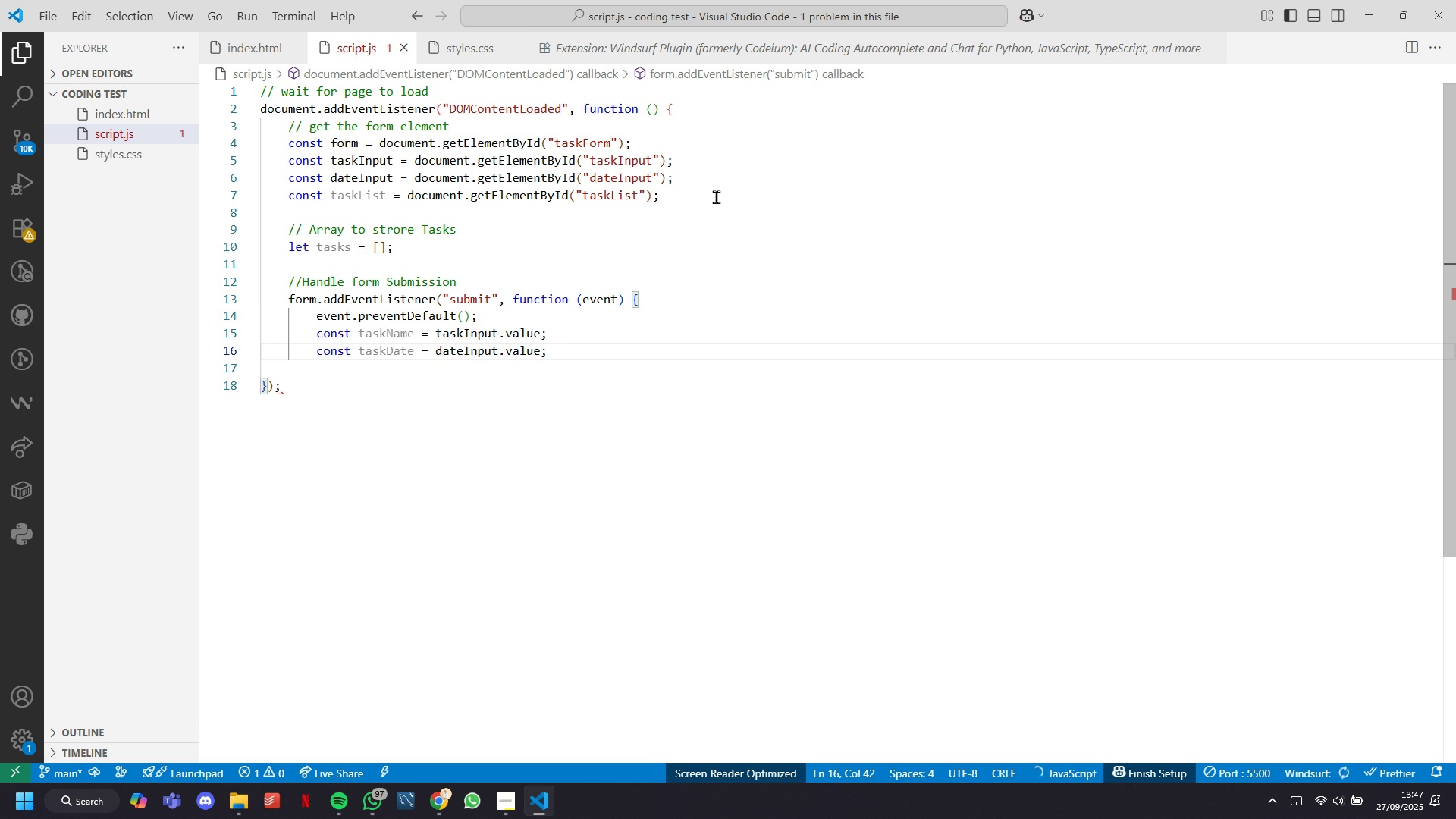 
key(Shift+ShiftRight)
 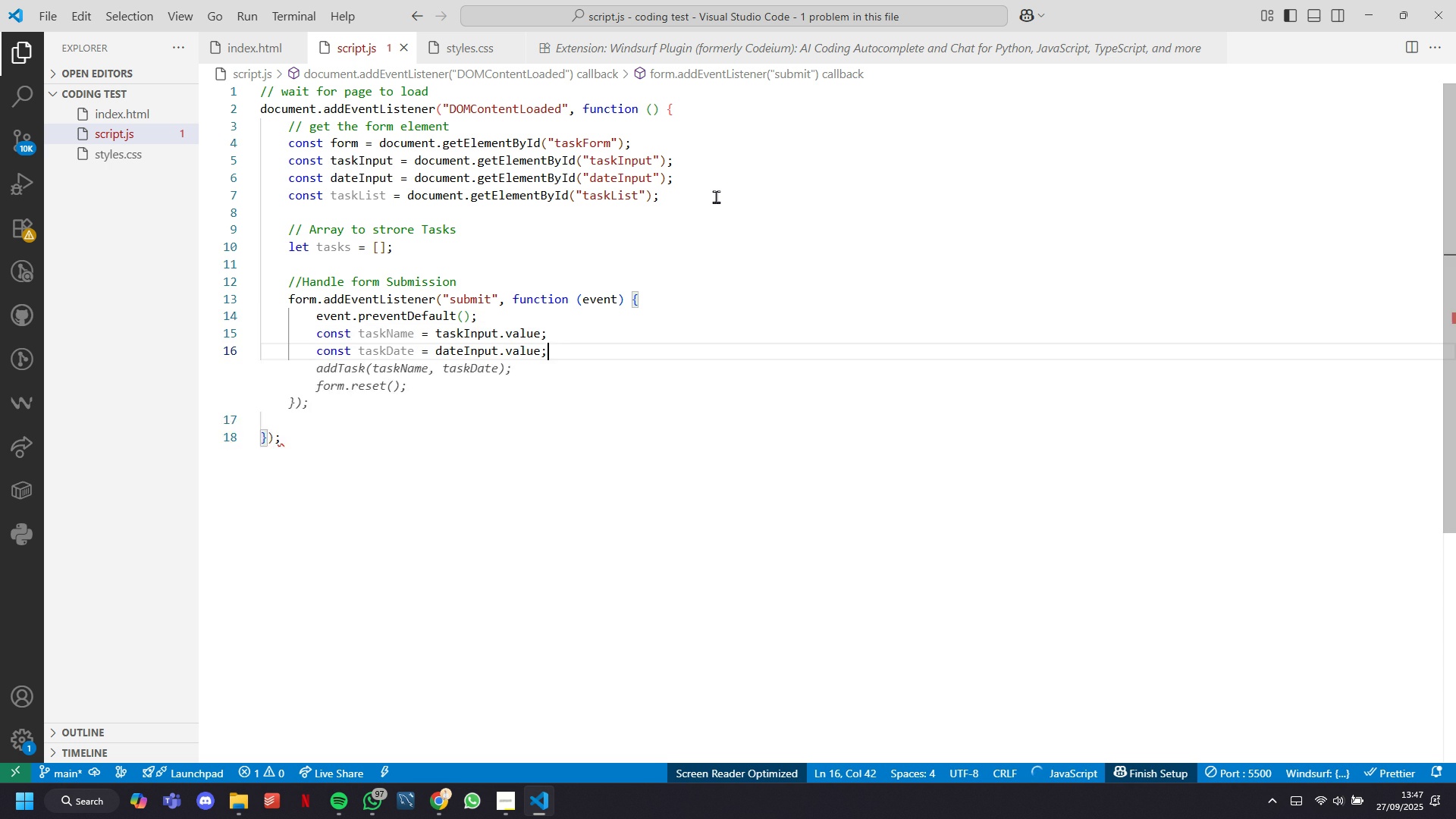 
key(ArrowUp)
 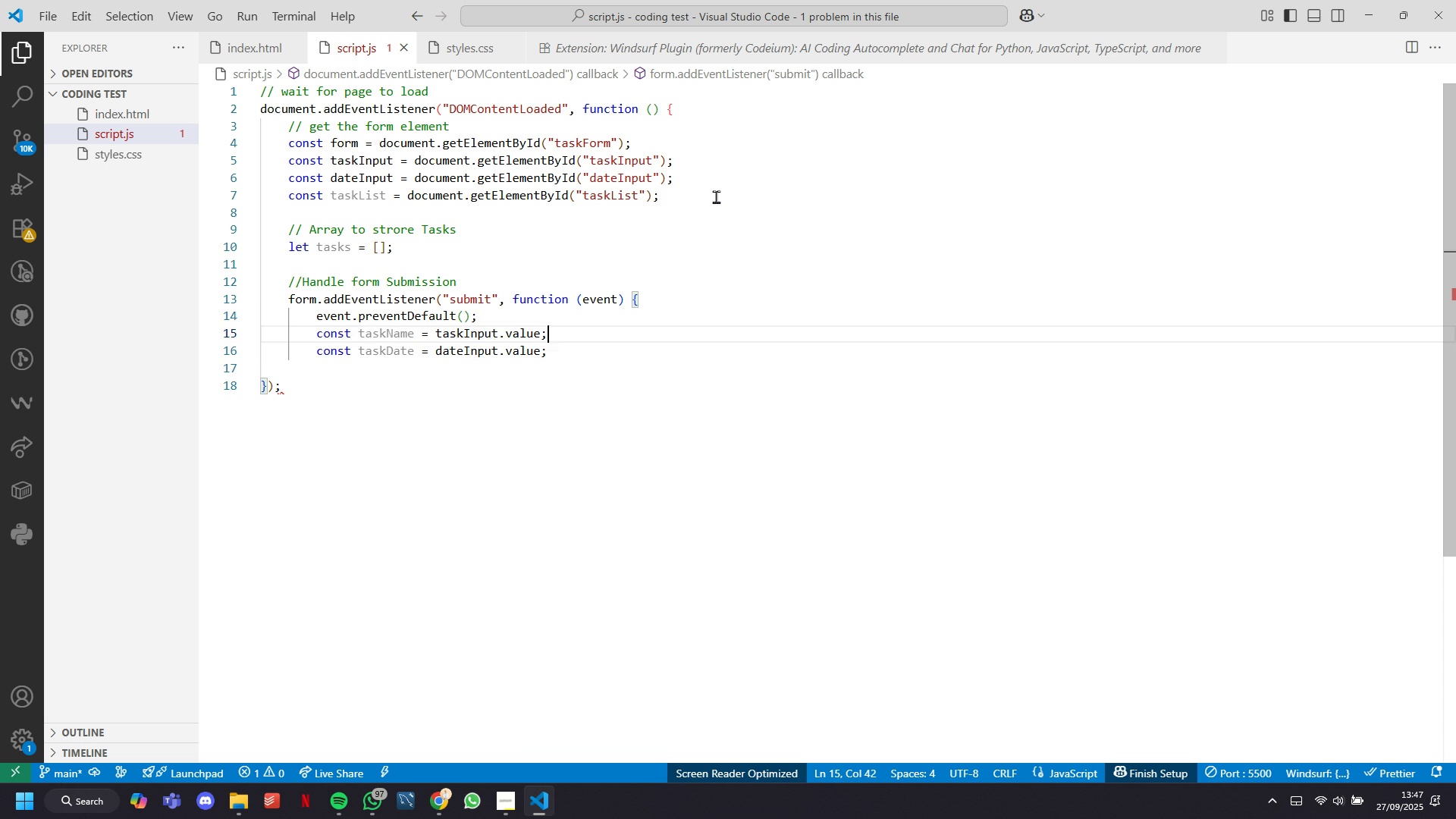 
key(ArrowUp)
 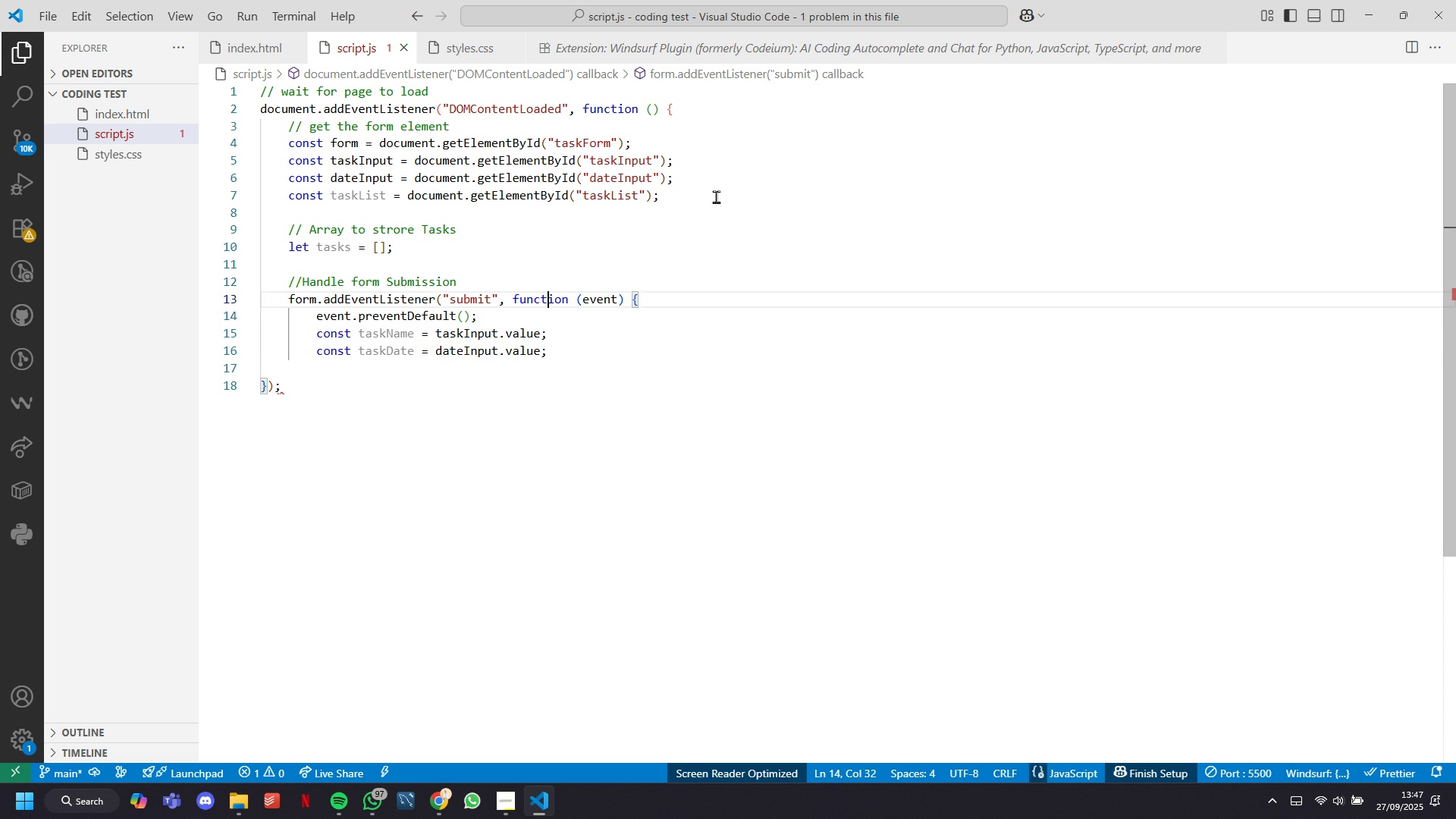 
key(ArrowUp)
 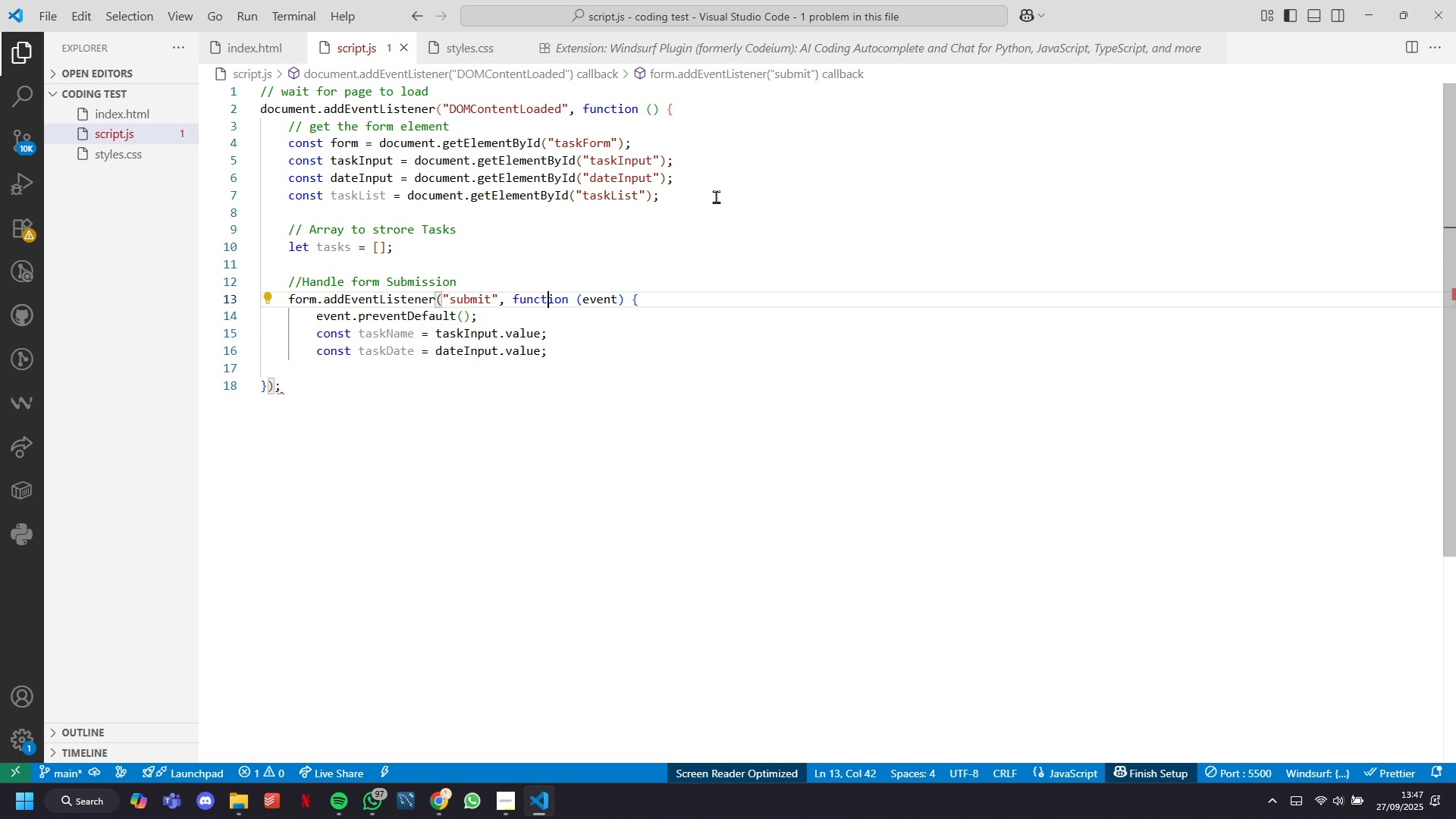 
key(ArrowDown)
 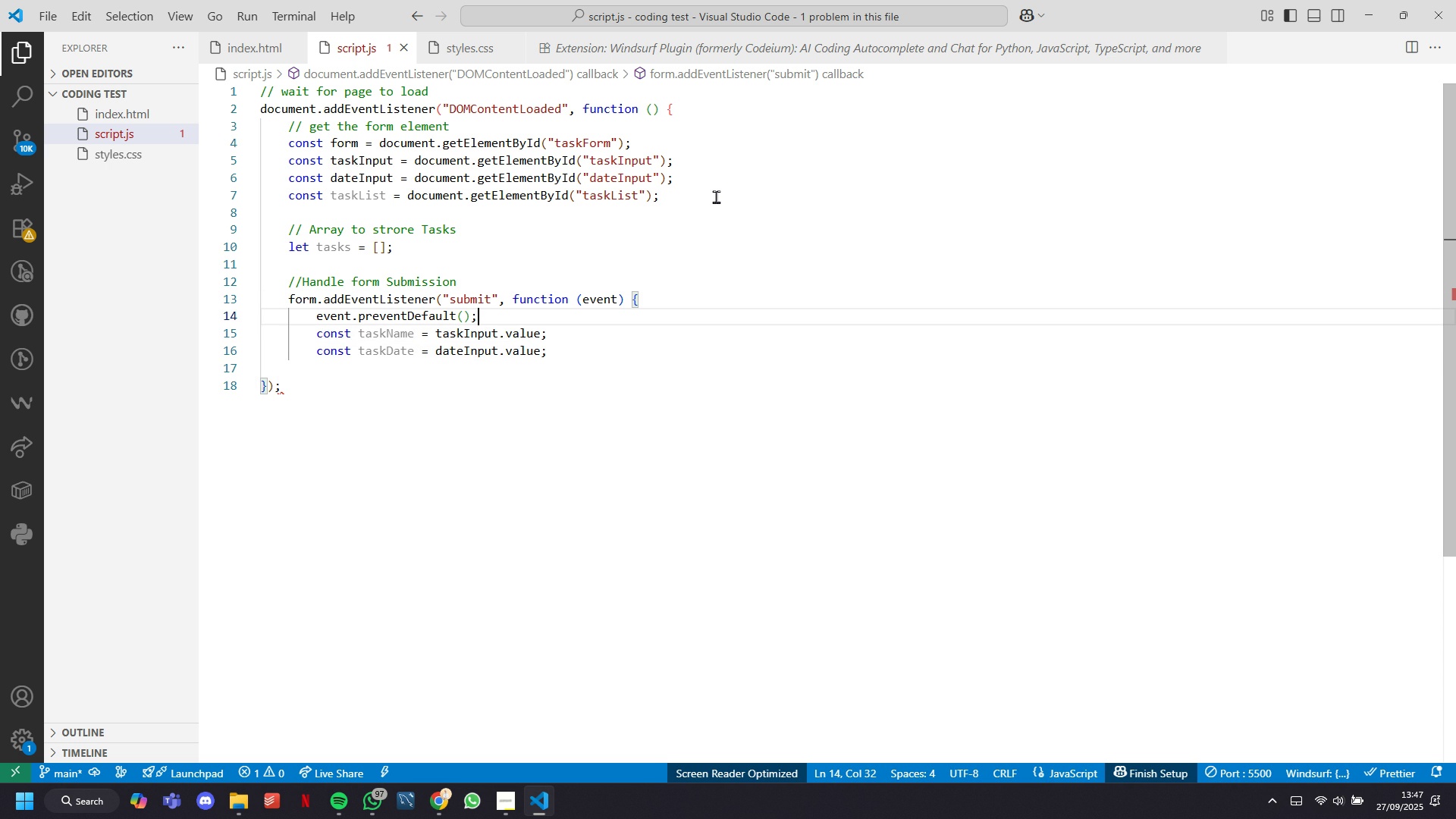 
key(ArrowUp)
 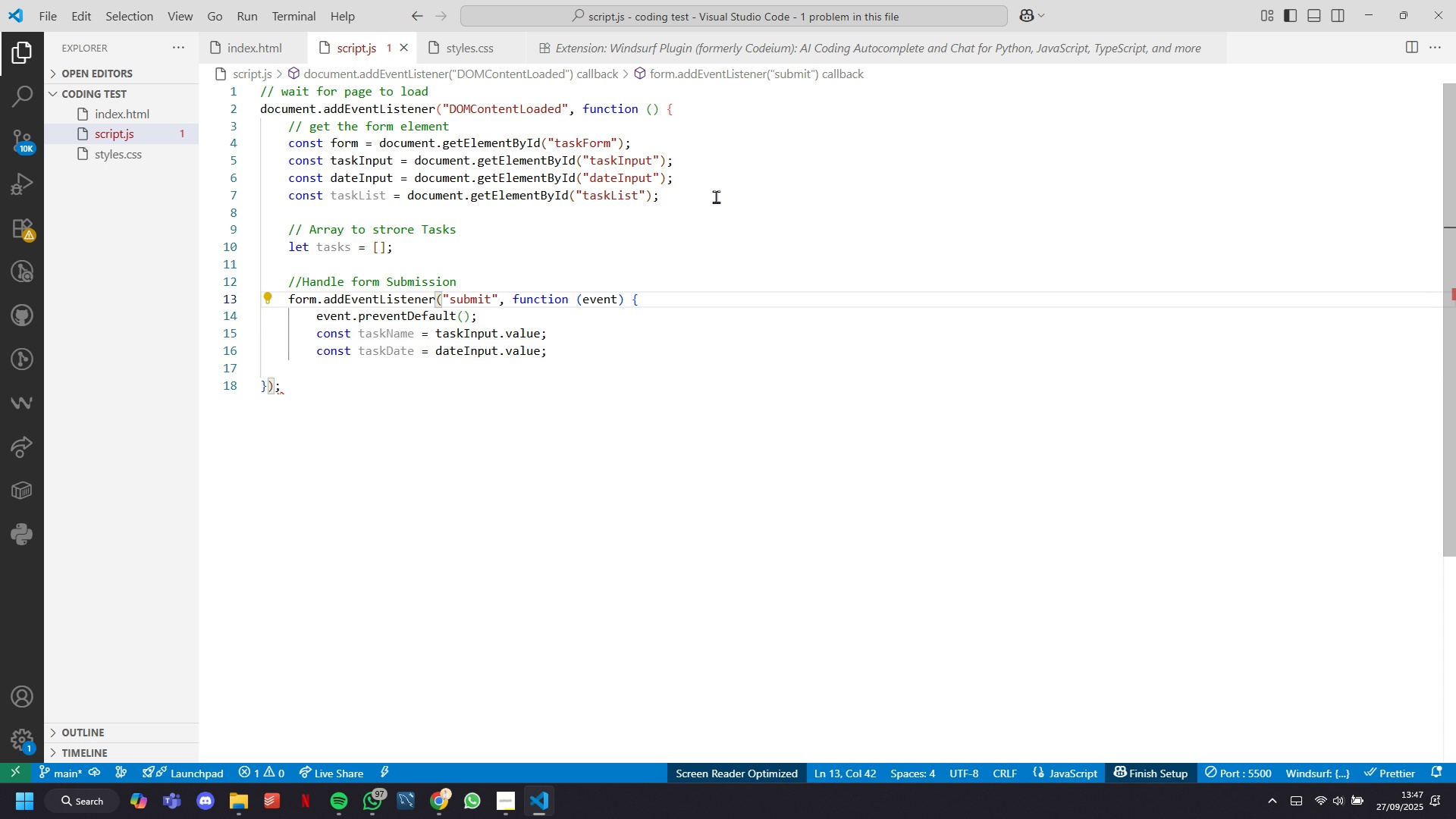 
hold_key(key=ArrowRight, duration=0.7)
 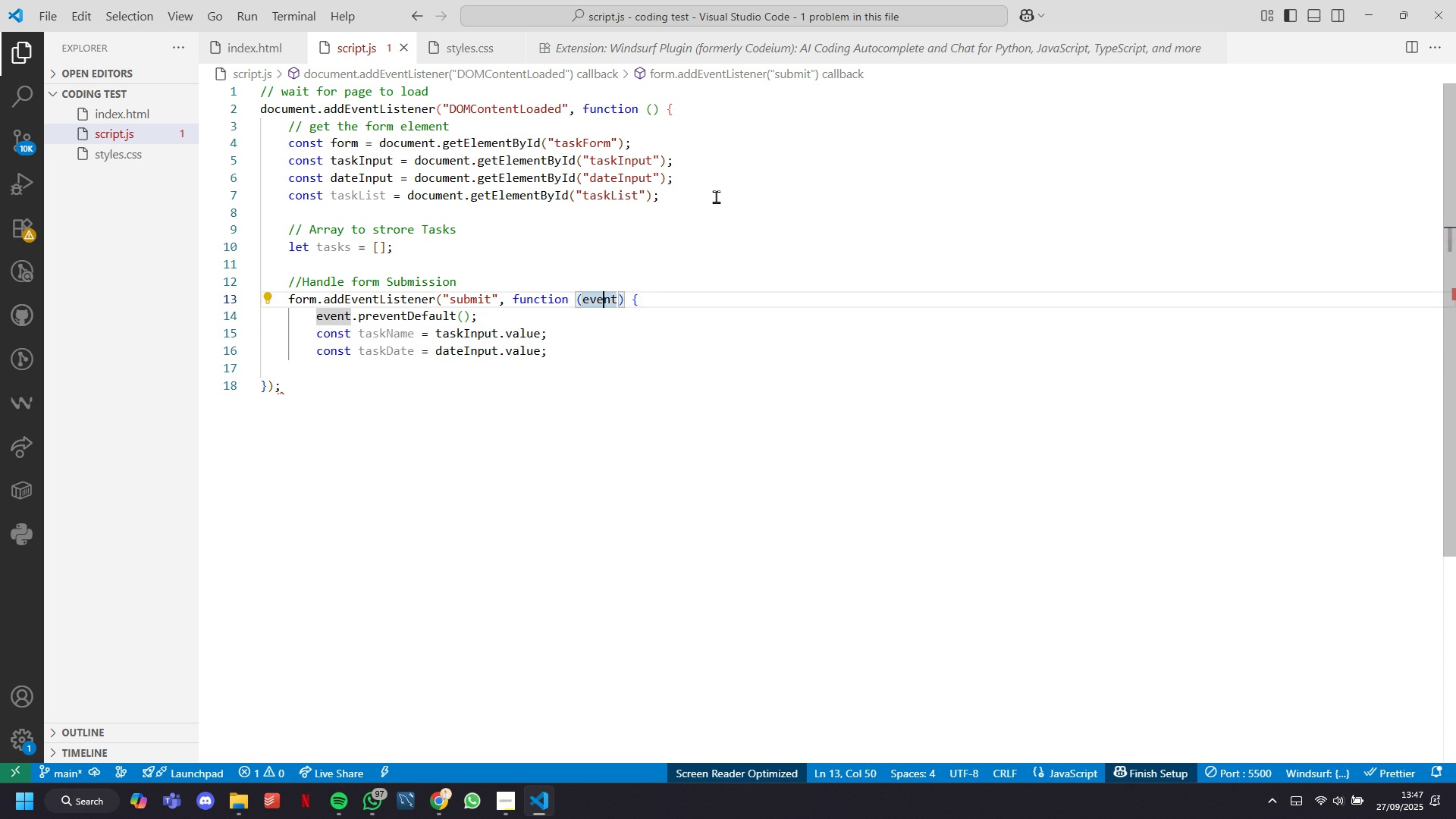 
key(ArrowRight)
 